 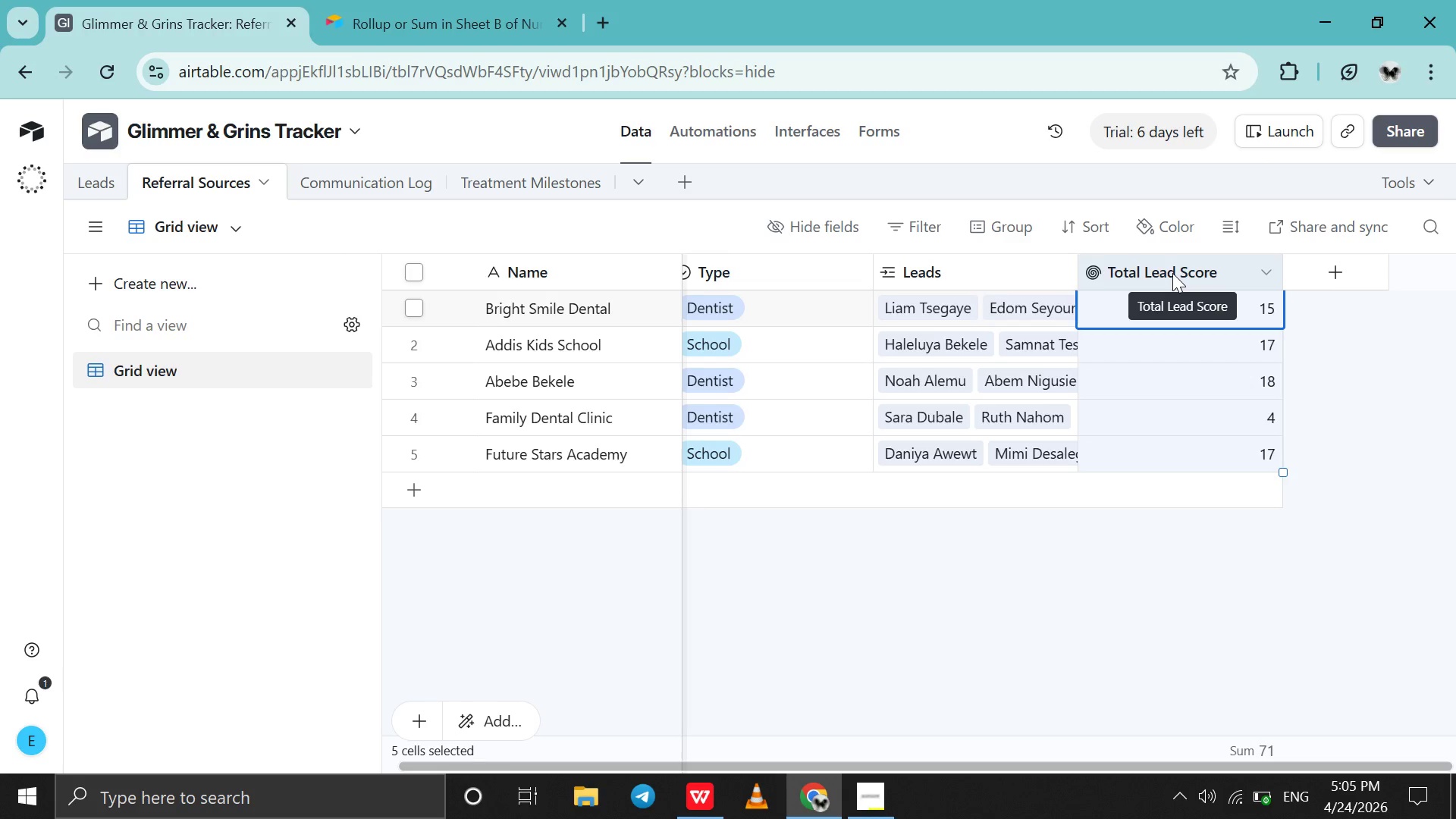 
double_click([1172, 273])
 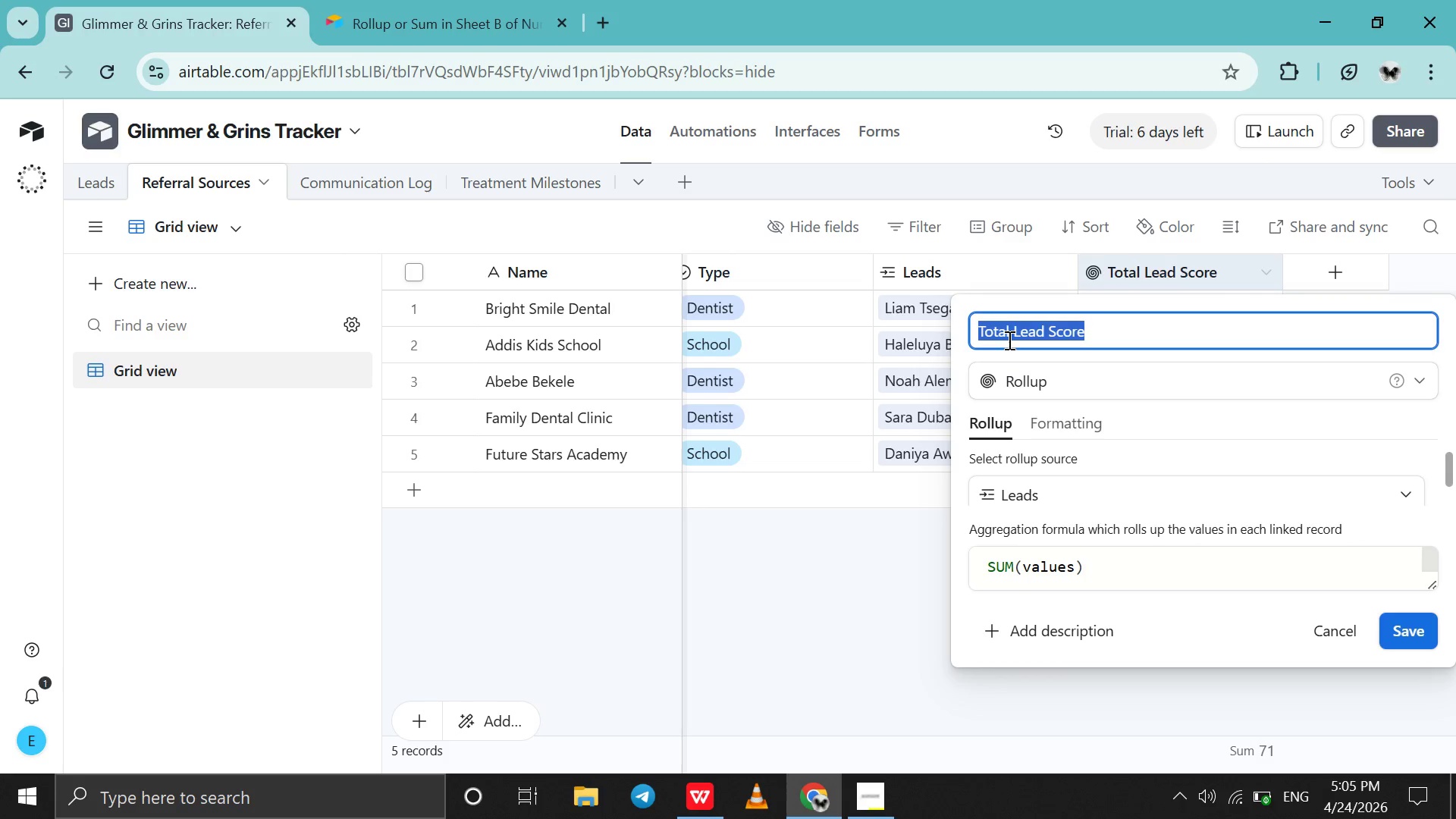 
left_click([1012, 335])
 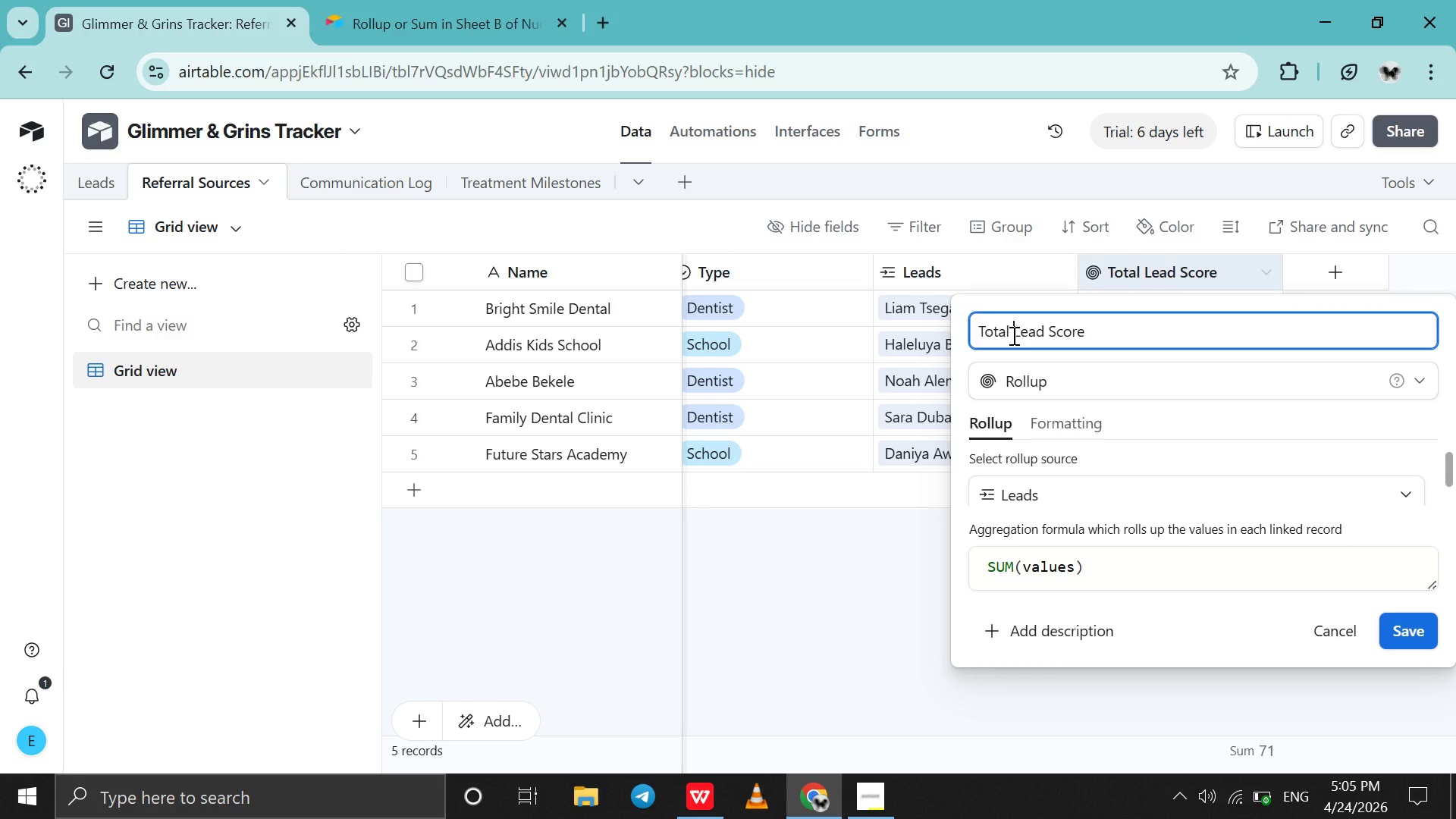 
hold_key(key=Backspace, duration=0.72)
 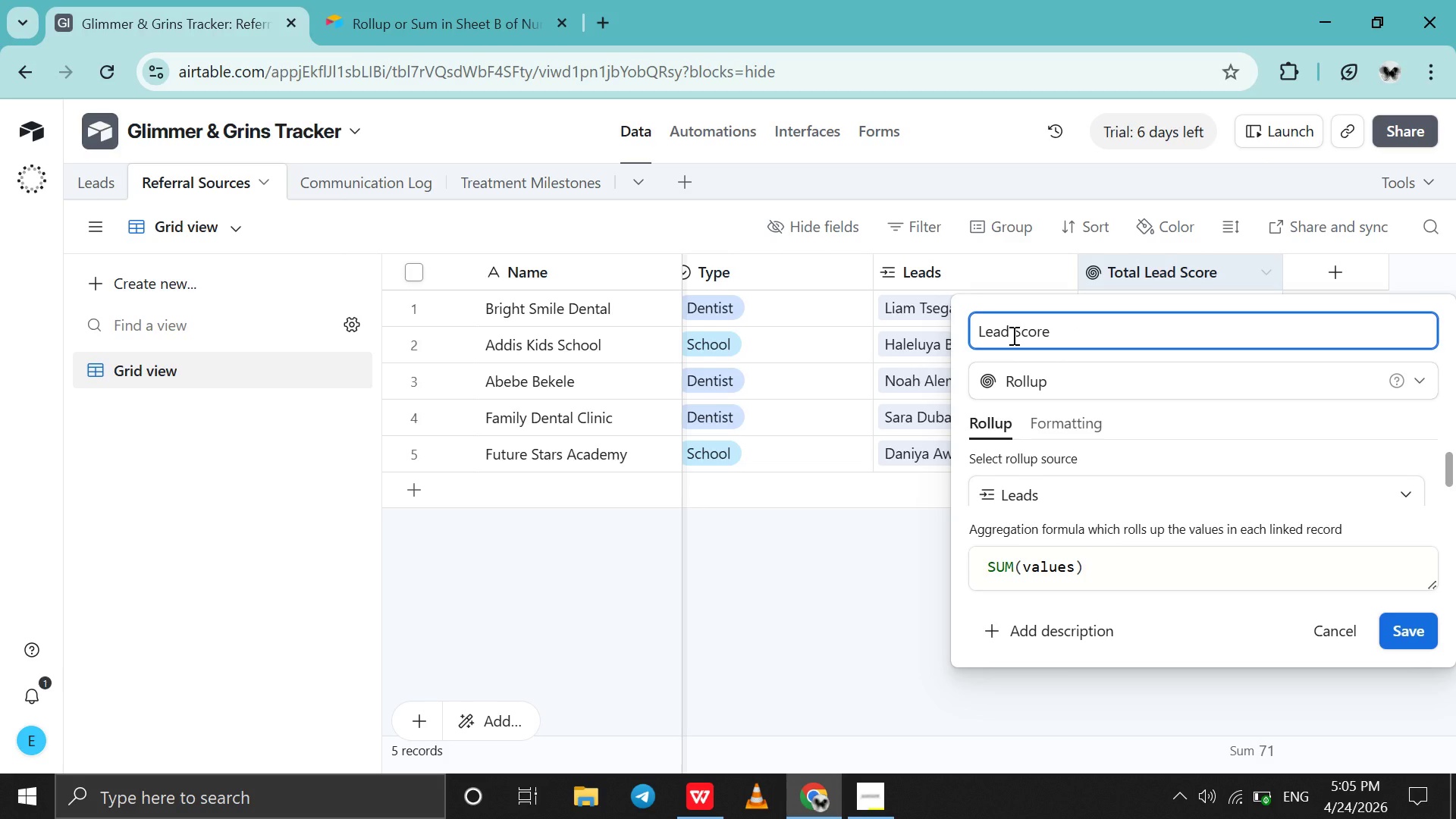 
key(Enter)
 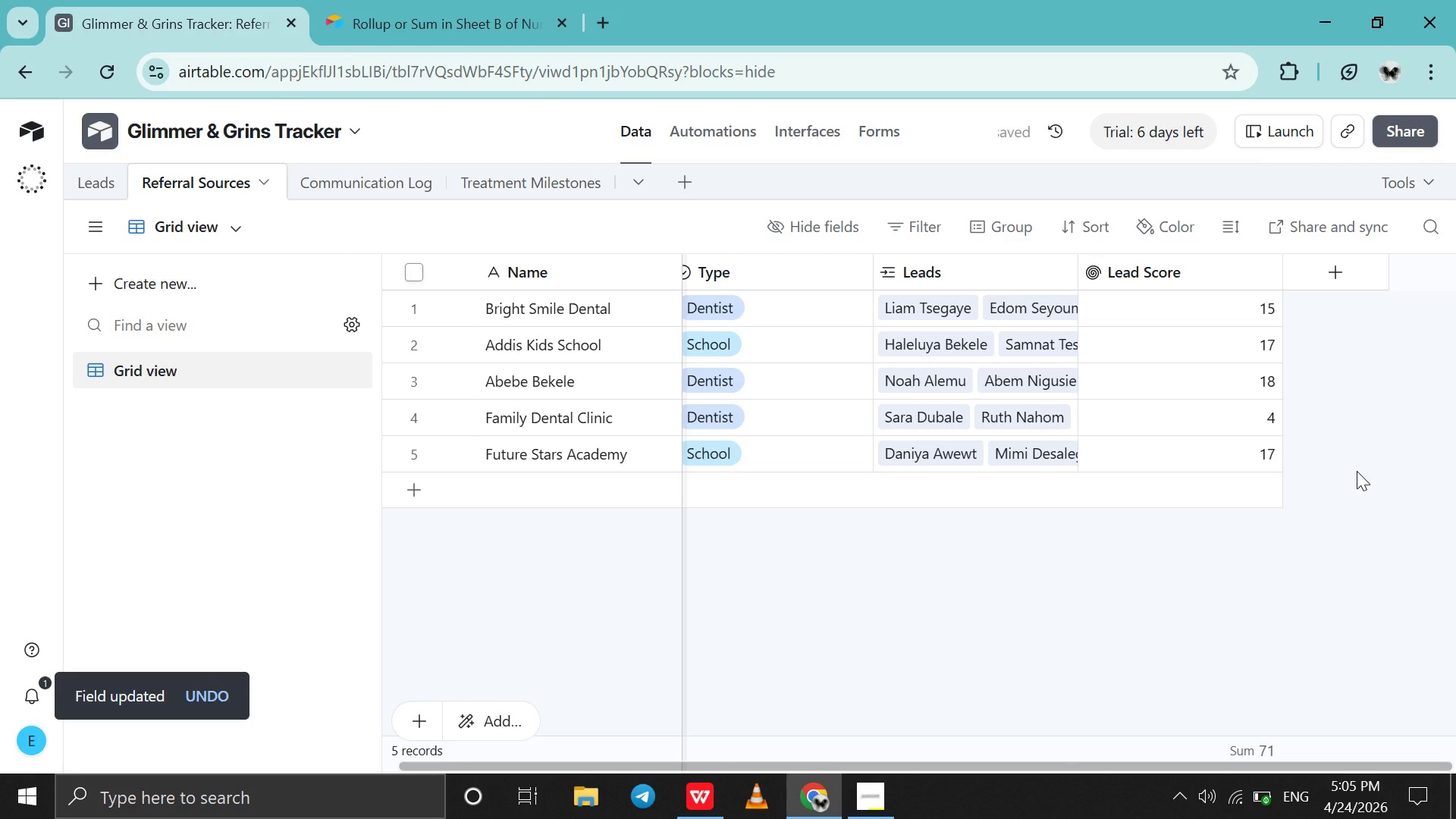 
scroll: coordinate [1308, 537], scroll_direction: down, amount: 3.0
 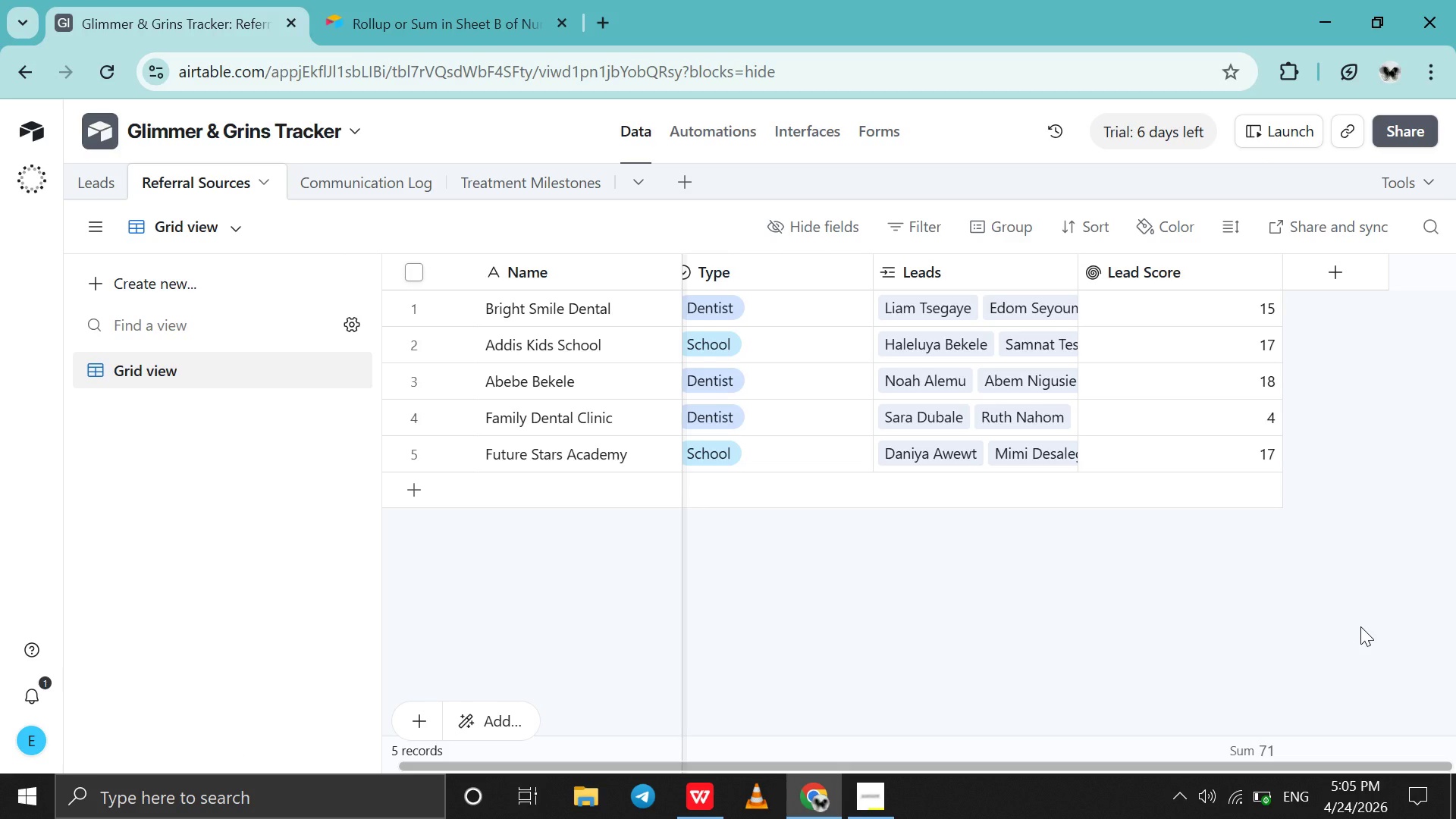 
wait(9.95)
 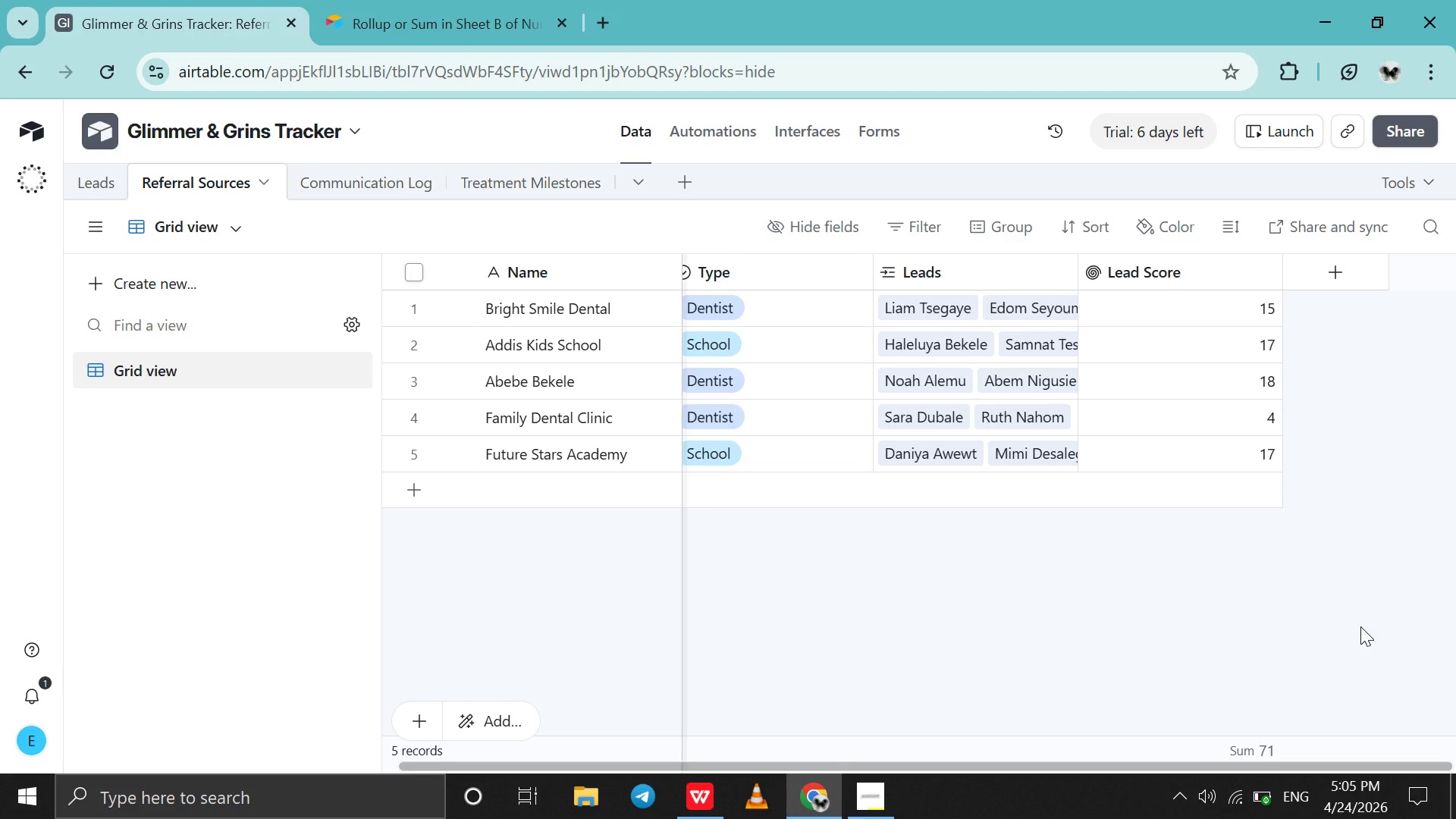 
left_click([1329, 290])
 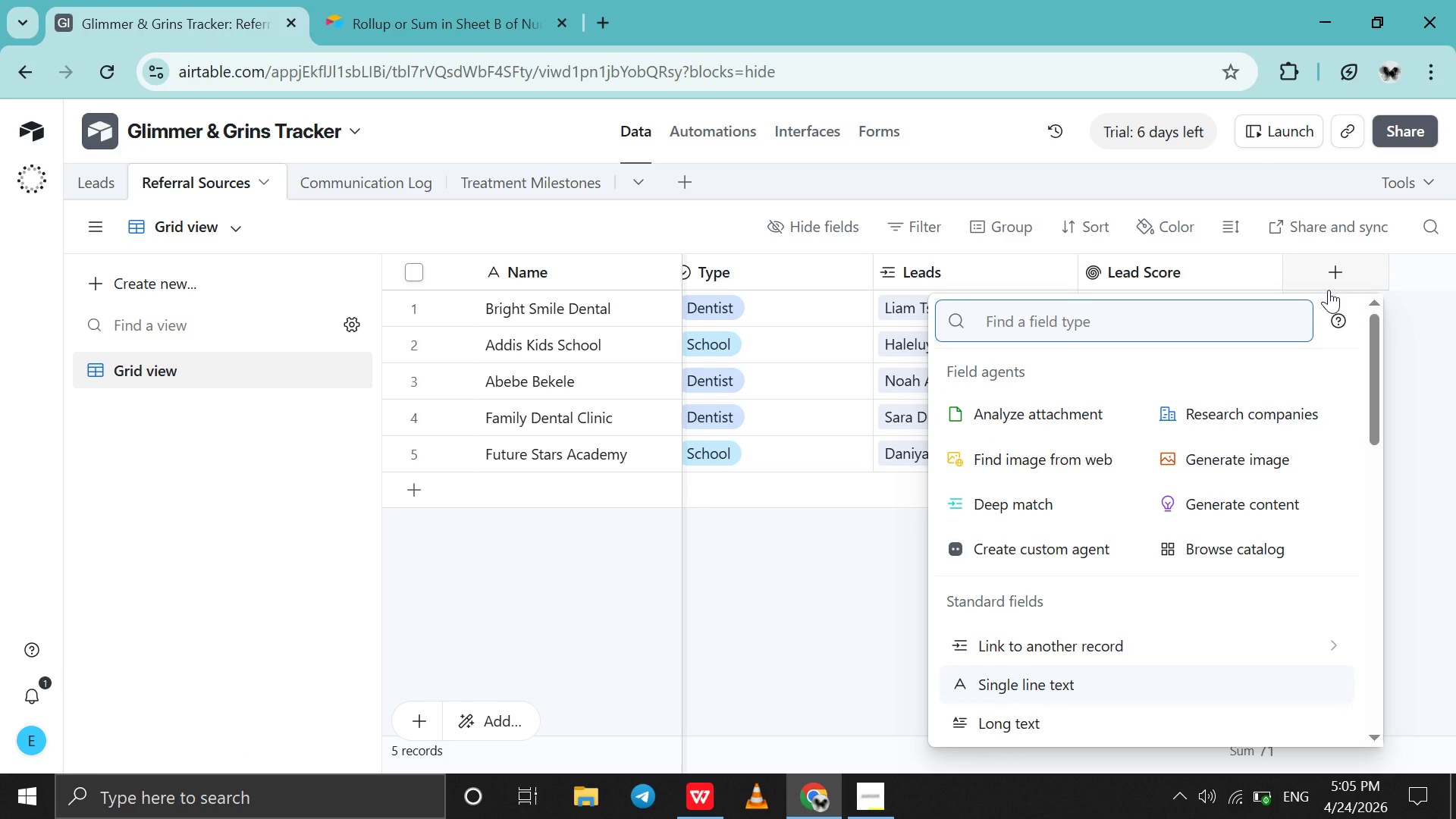 
type(for)
 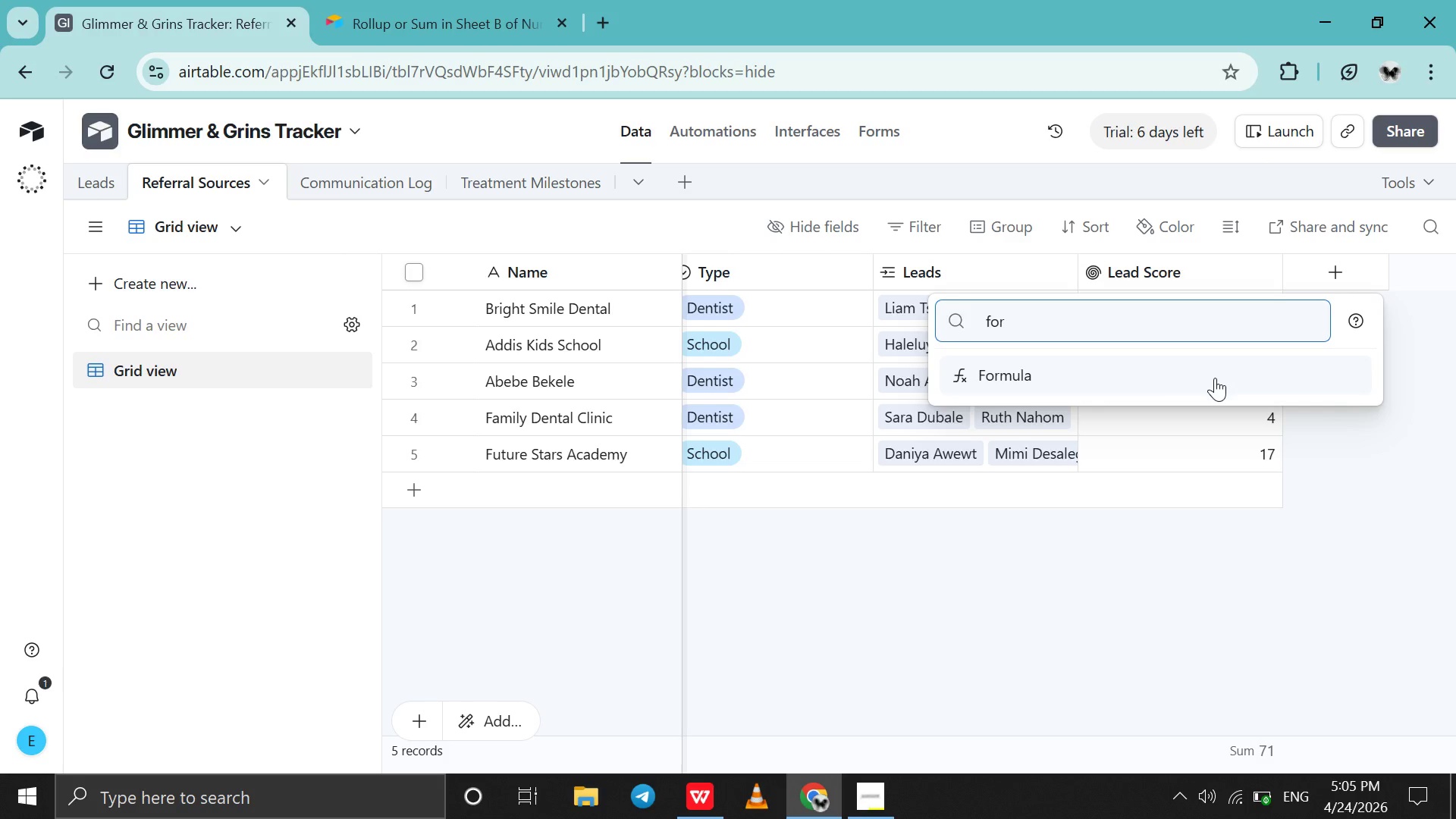 
left_click([1215, 378])
 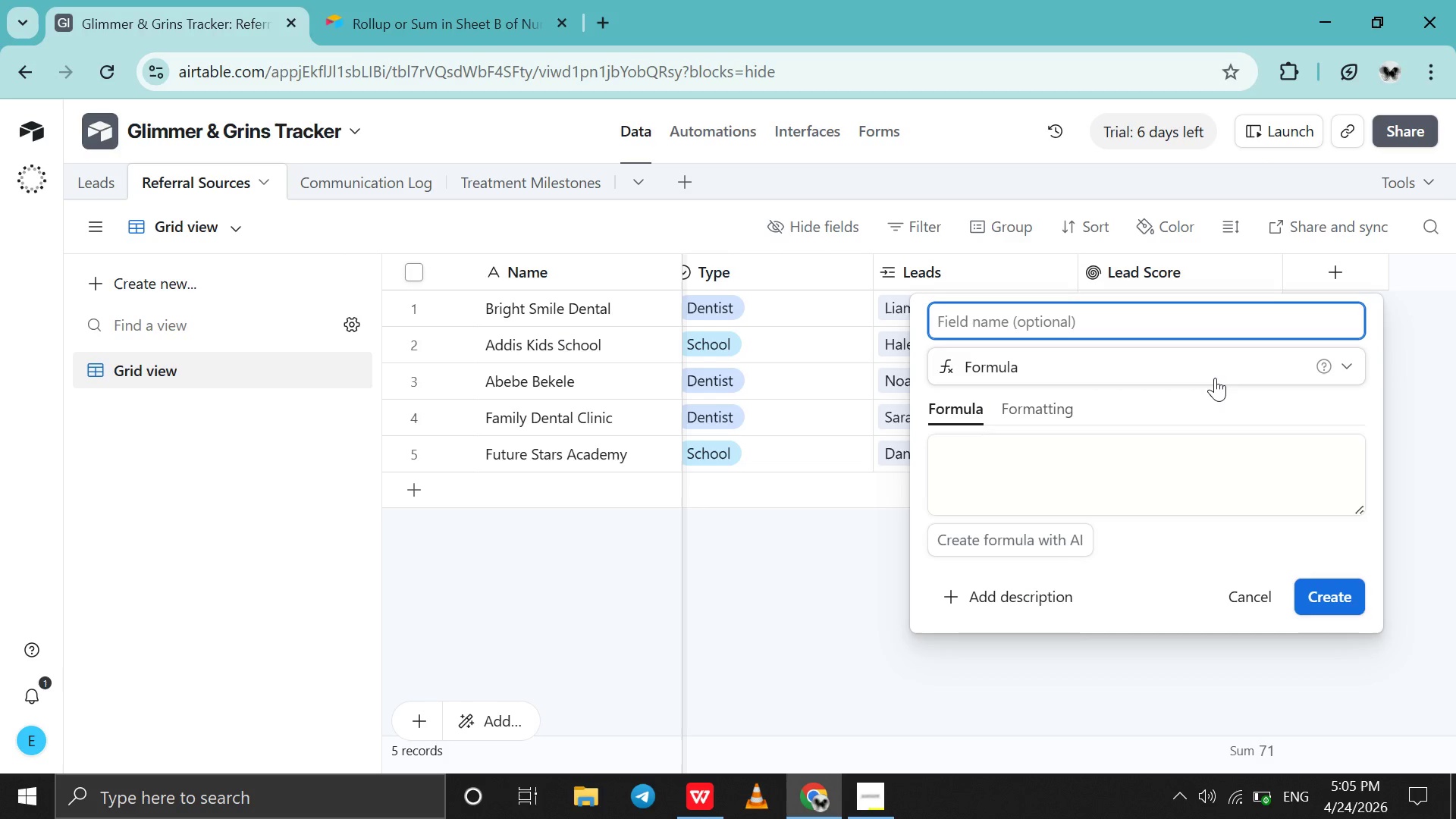 
type(IS)
key(Backspace)
type(s TH)
key(Backspace)
type(his N)
key(Backspace)
type(Month)
 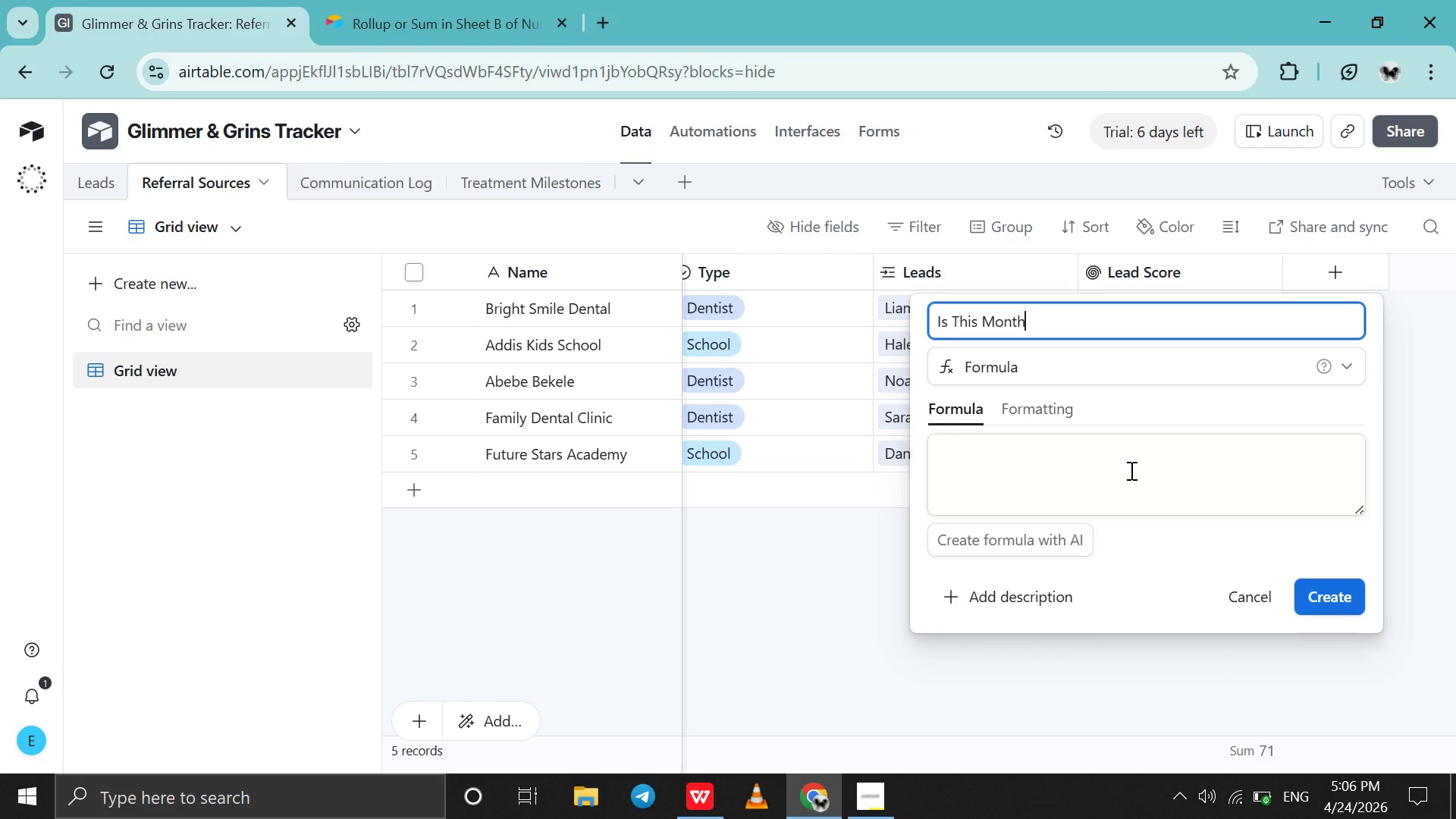 
left_click([1130, 470])
 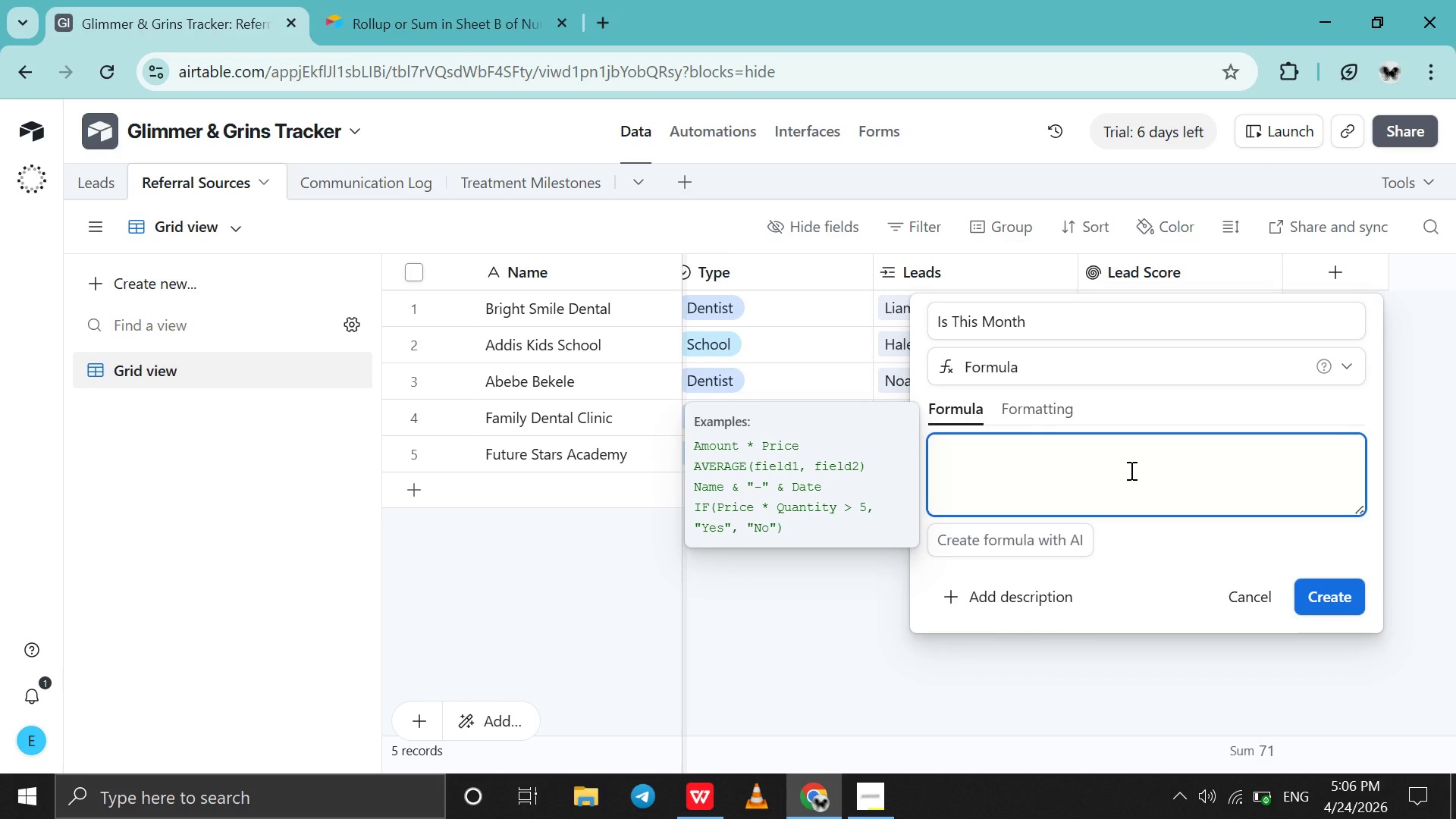 
key(CapsLock)
 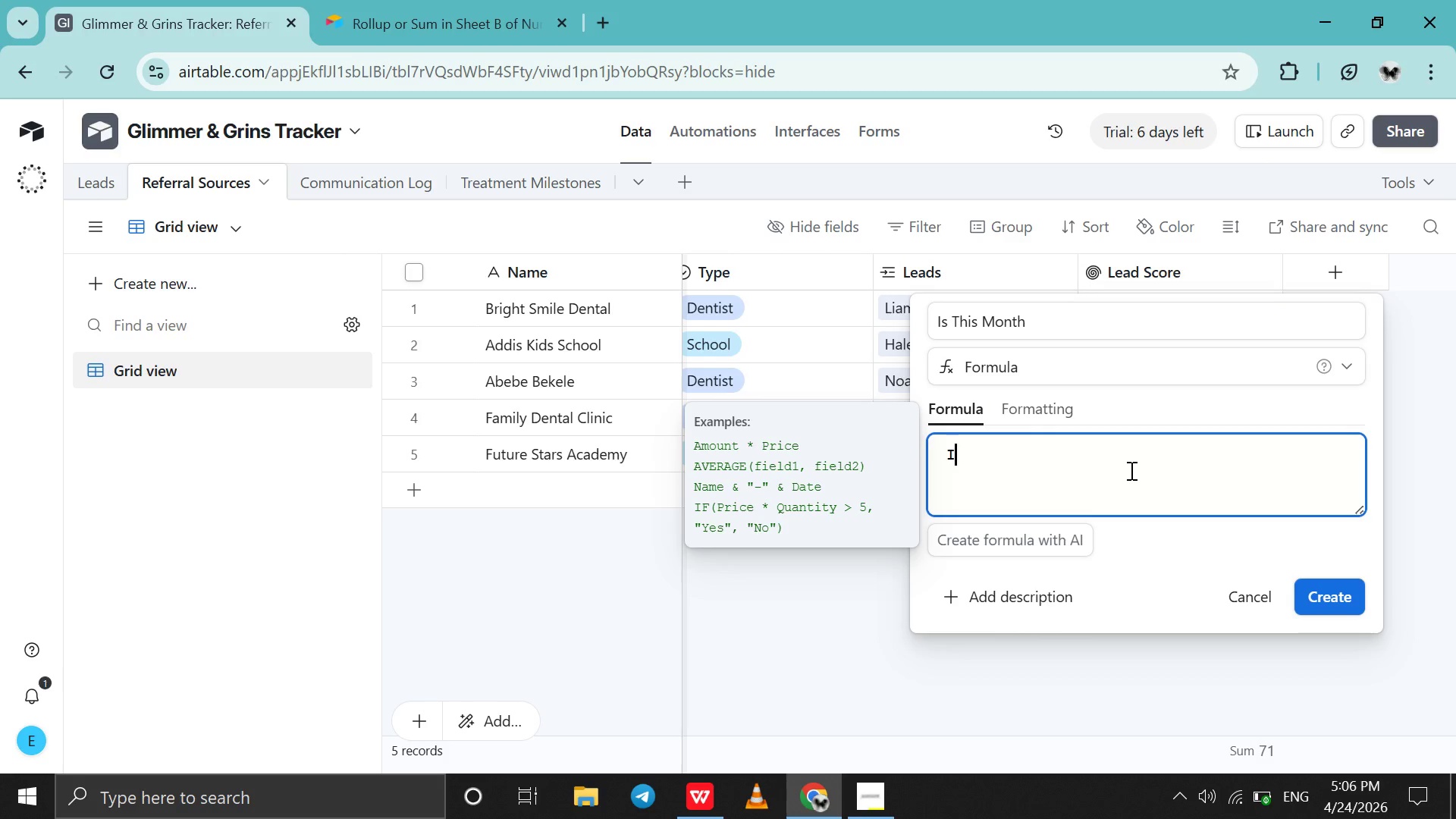 
key(I)
 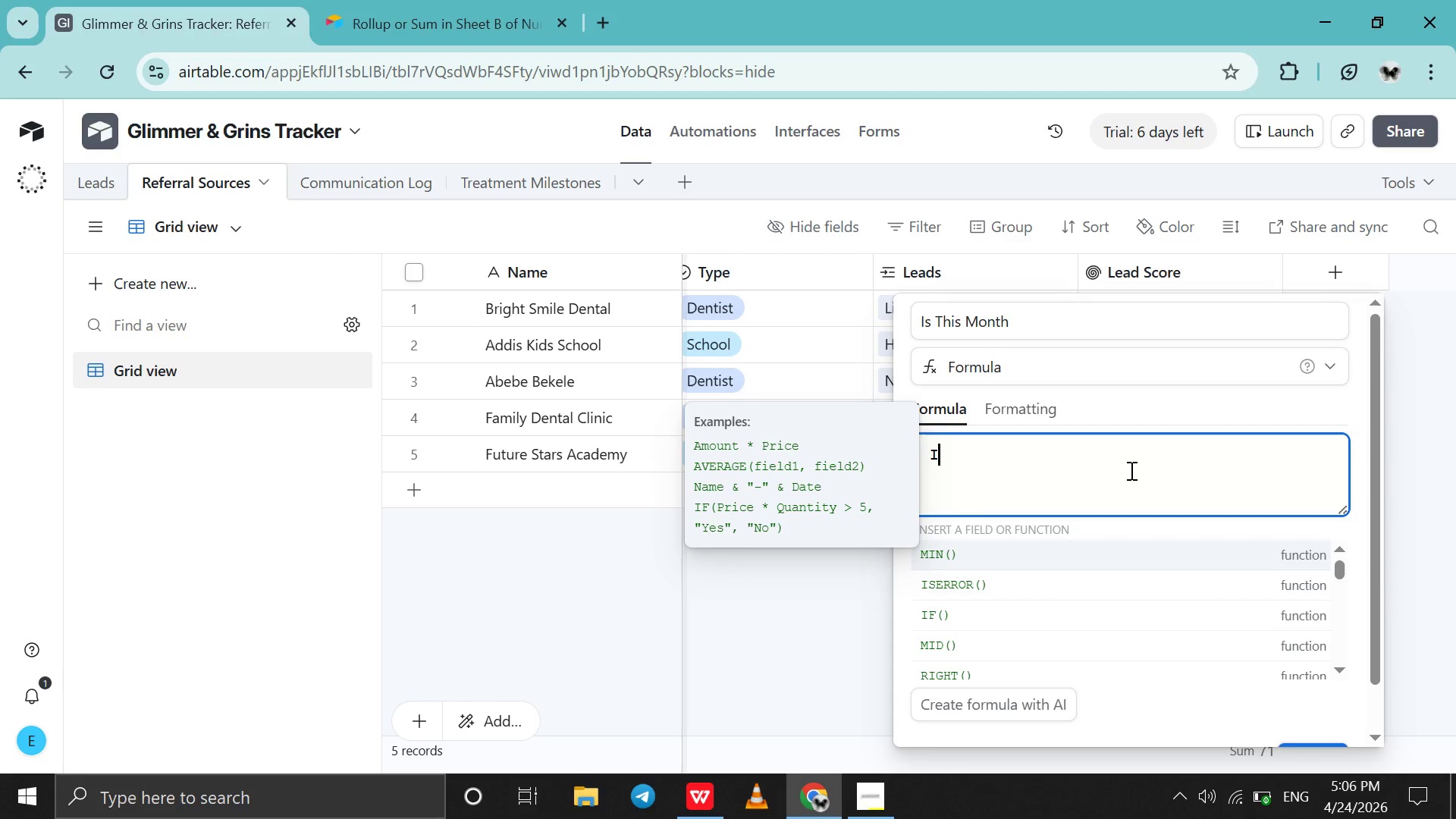 
key(CapsLock)
 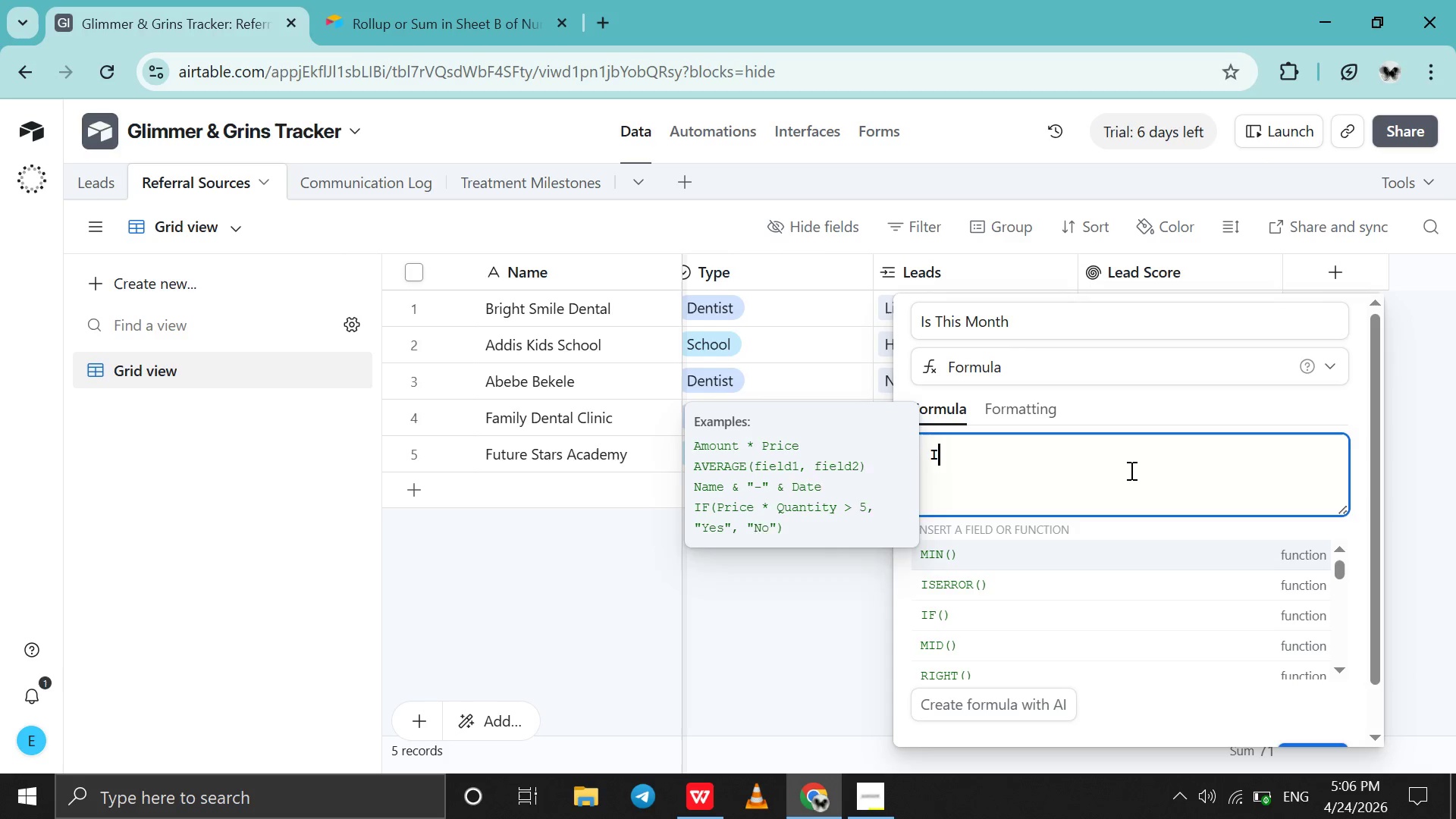 
key(F)
 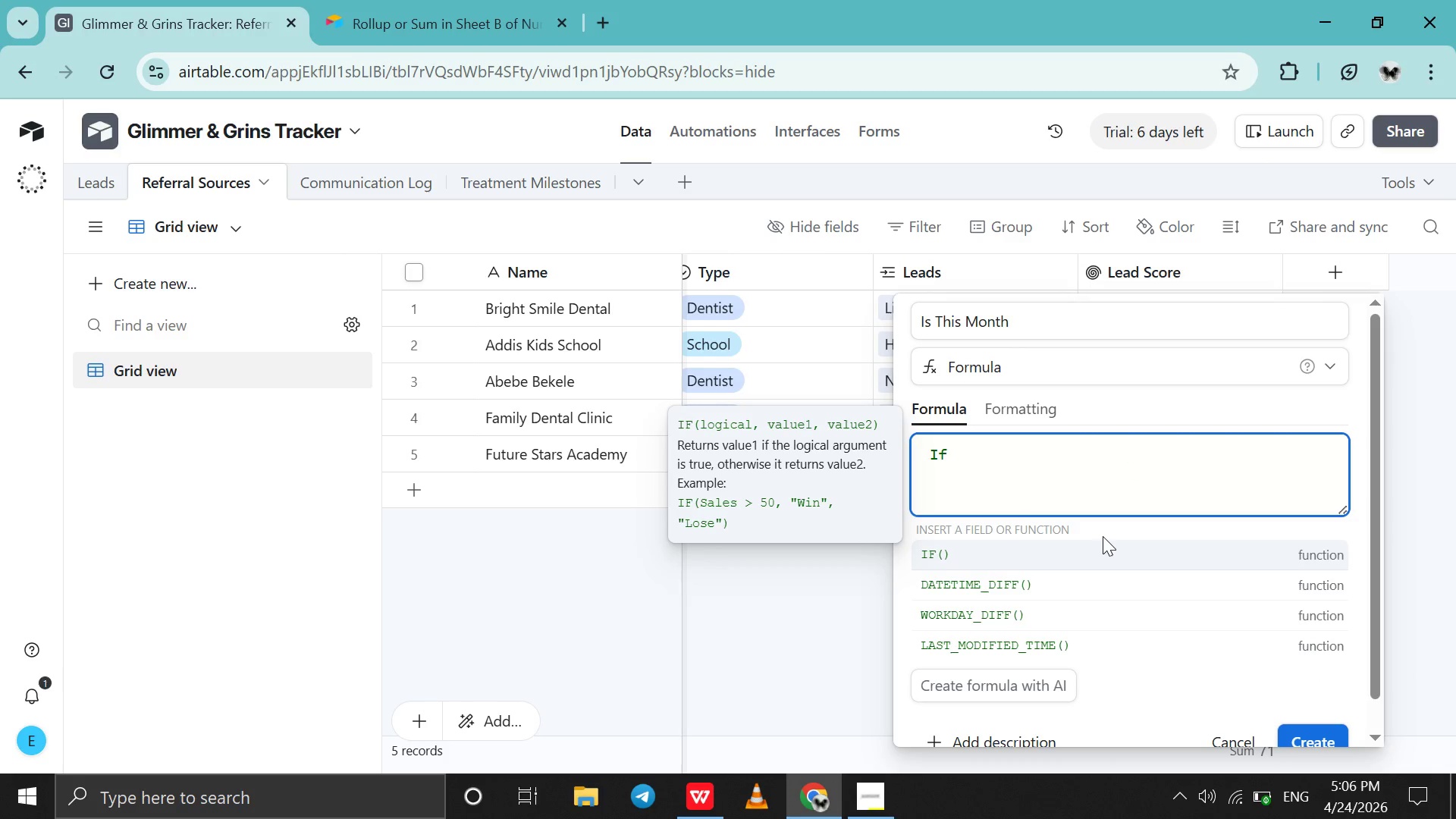 
left_click([1101, 558])
 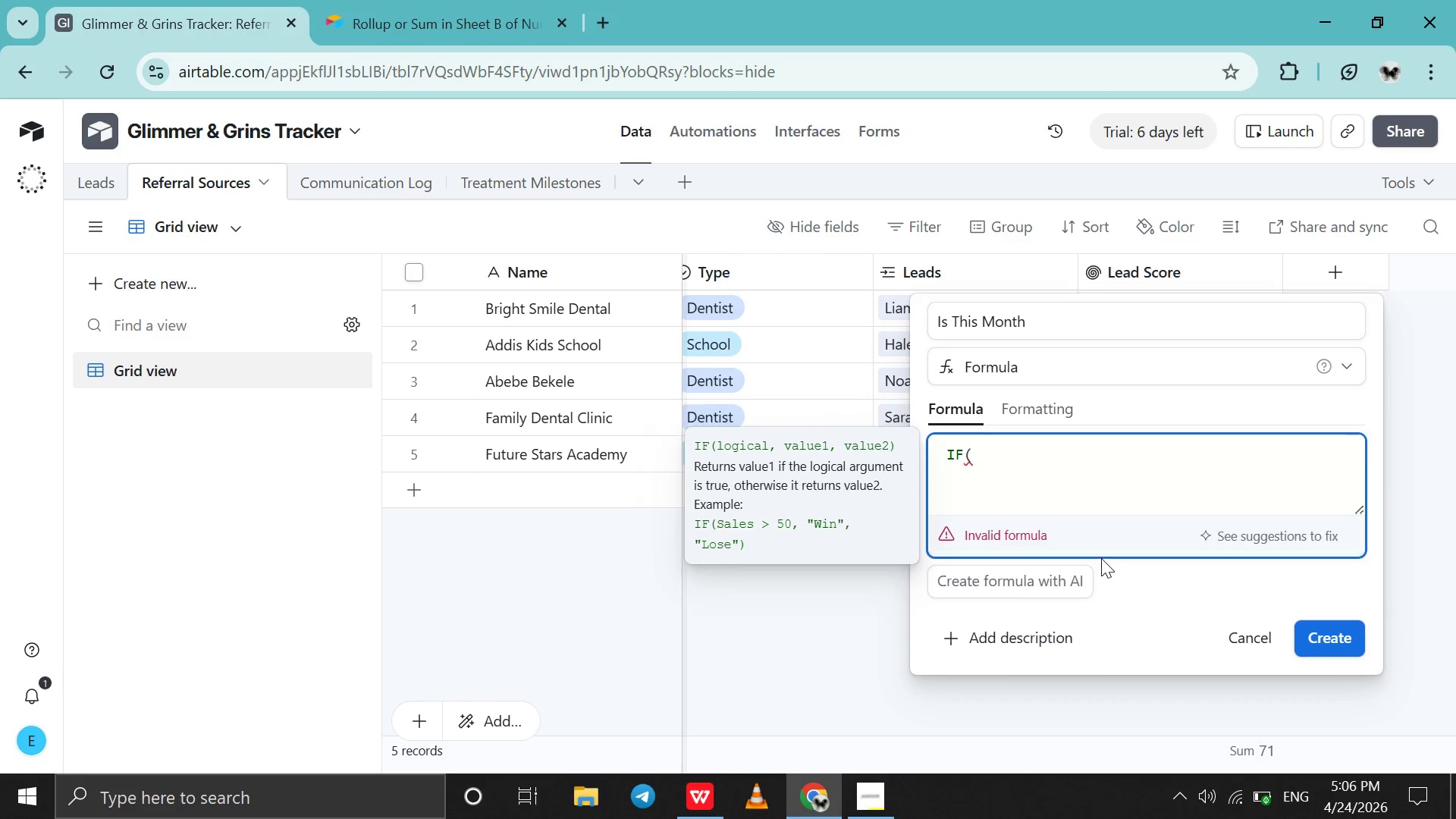 
key(Shift+Enter)
 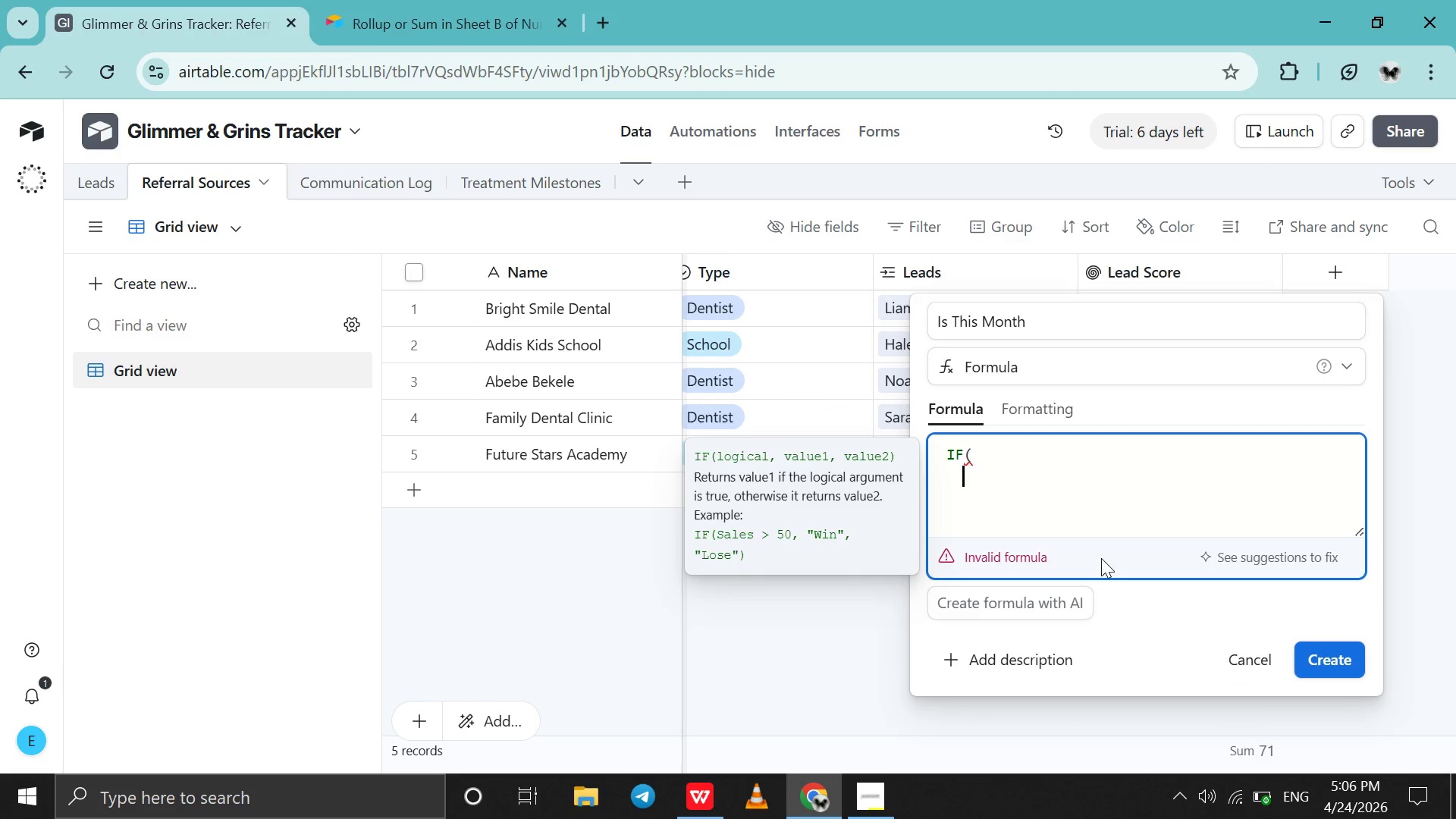 
type(Date)
 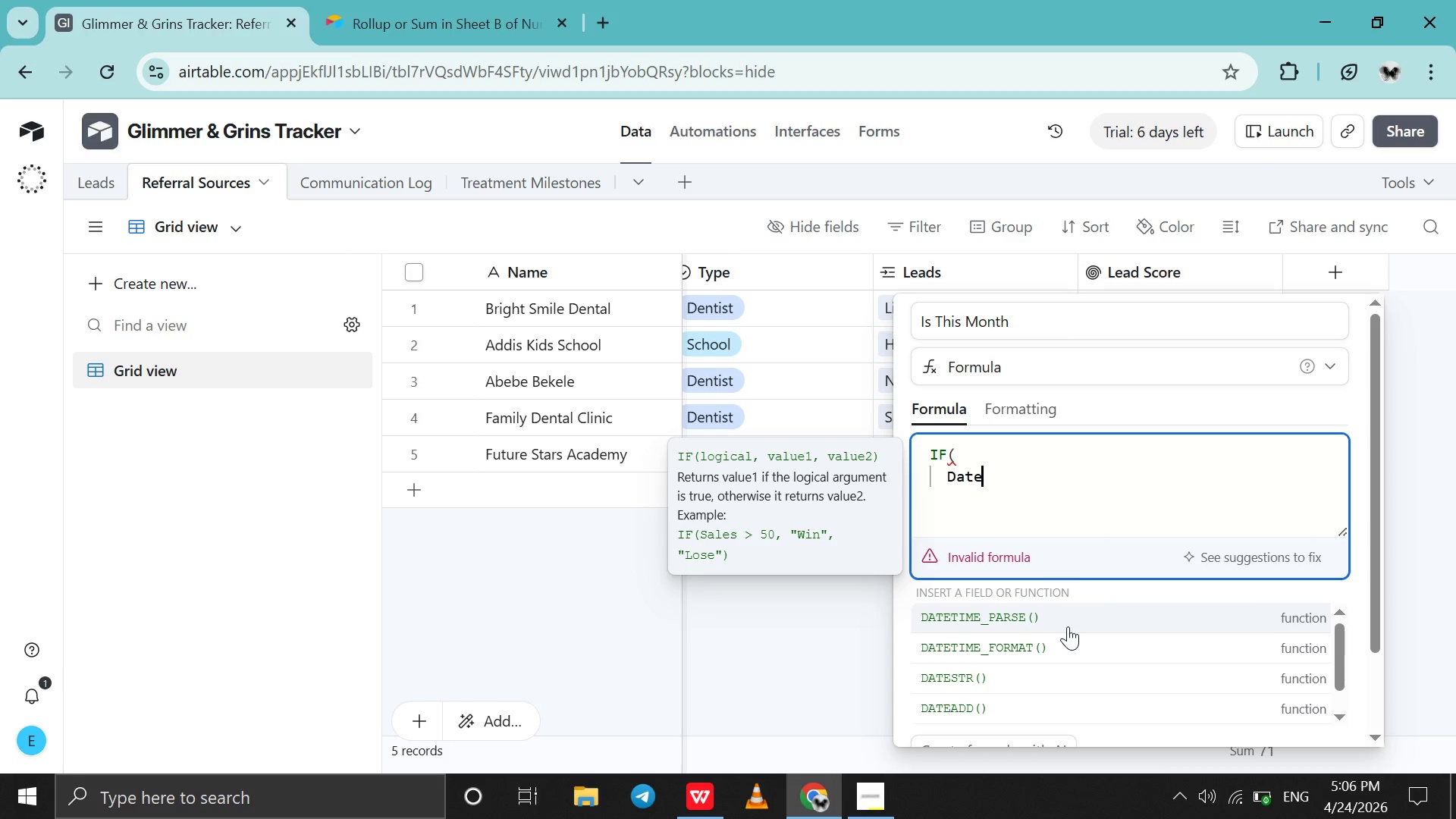 
wait(5.31)
 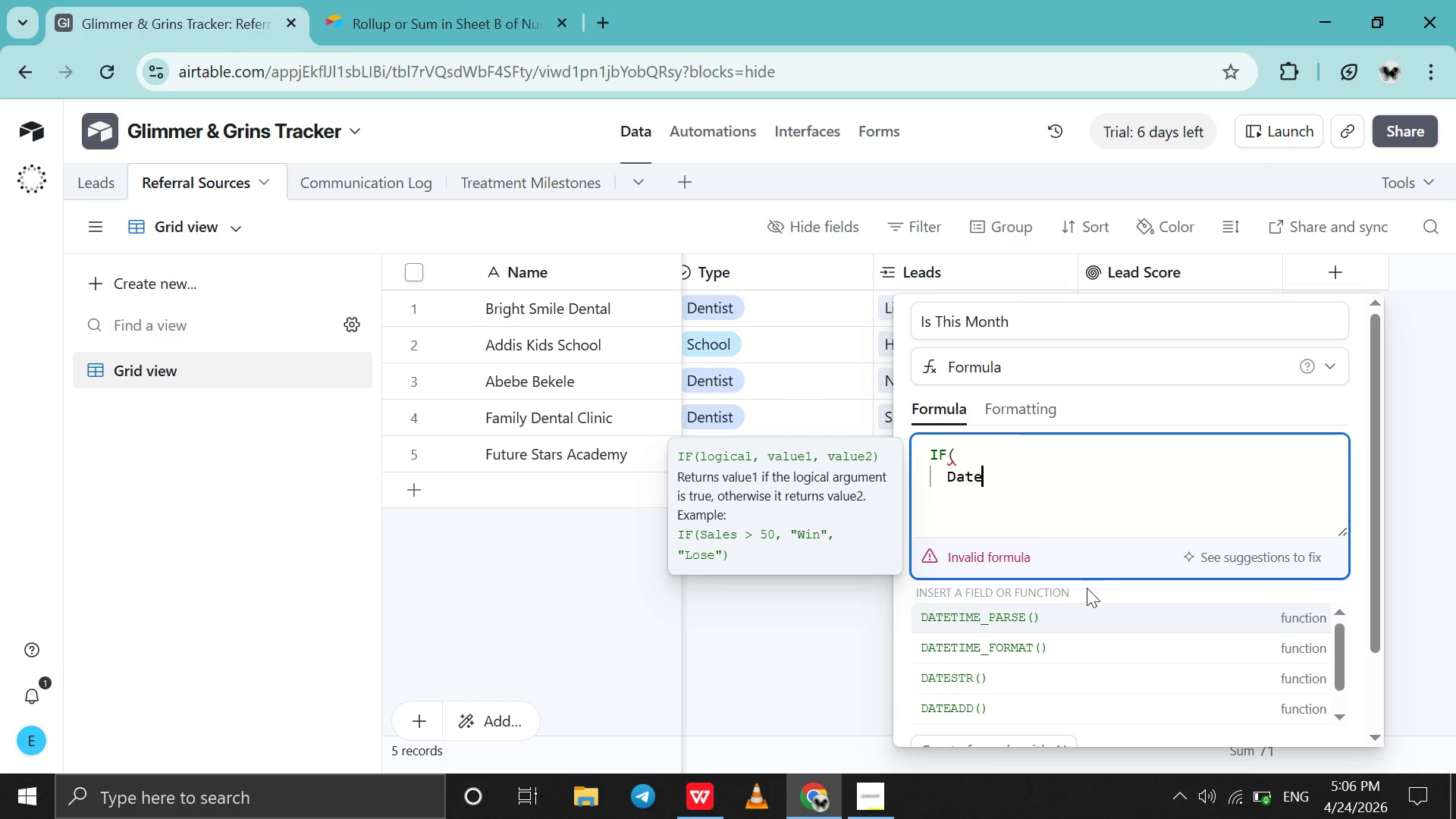 
left_click([1063, 638])
 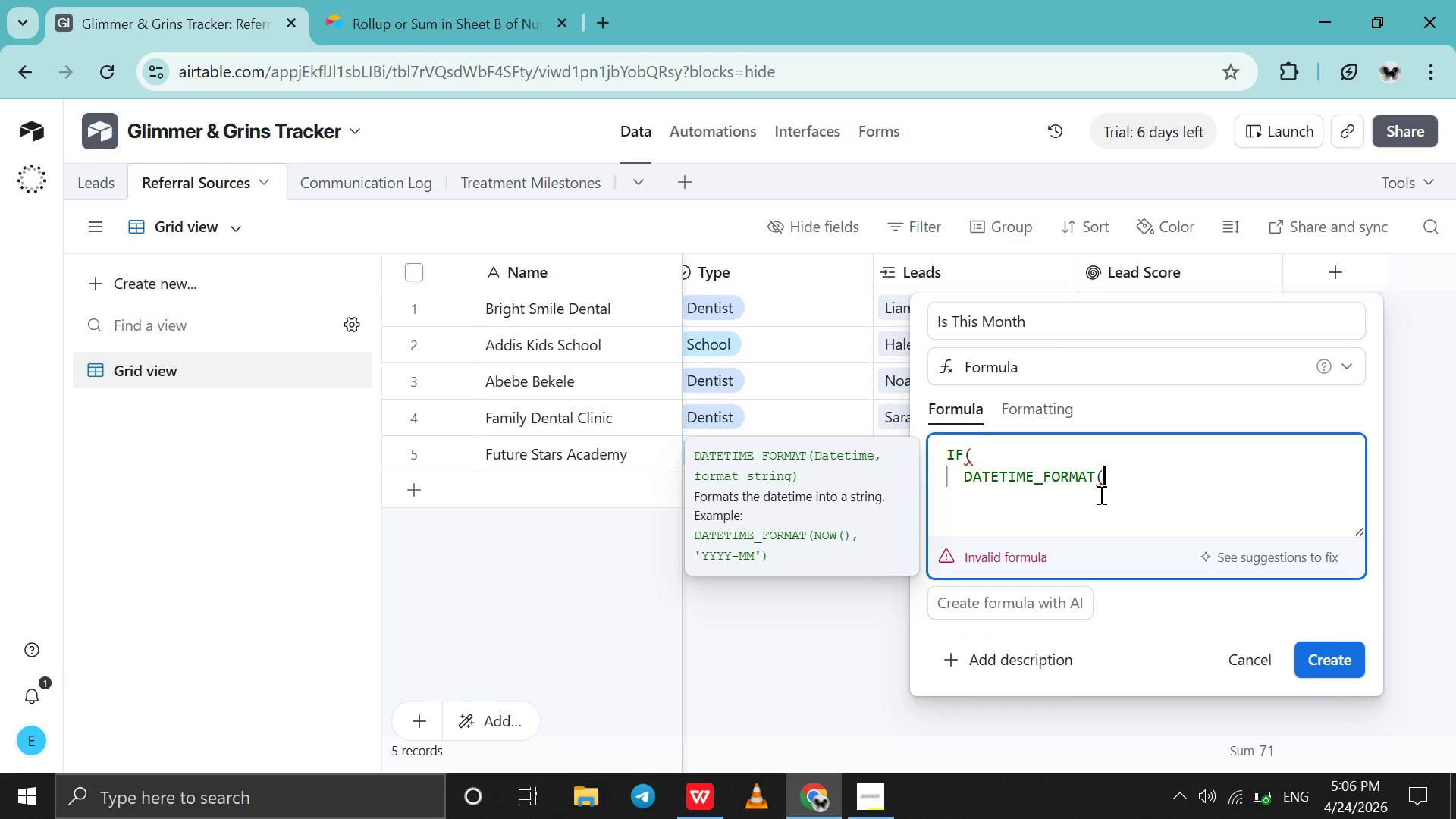 
type({in)
 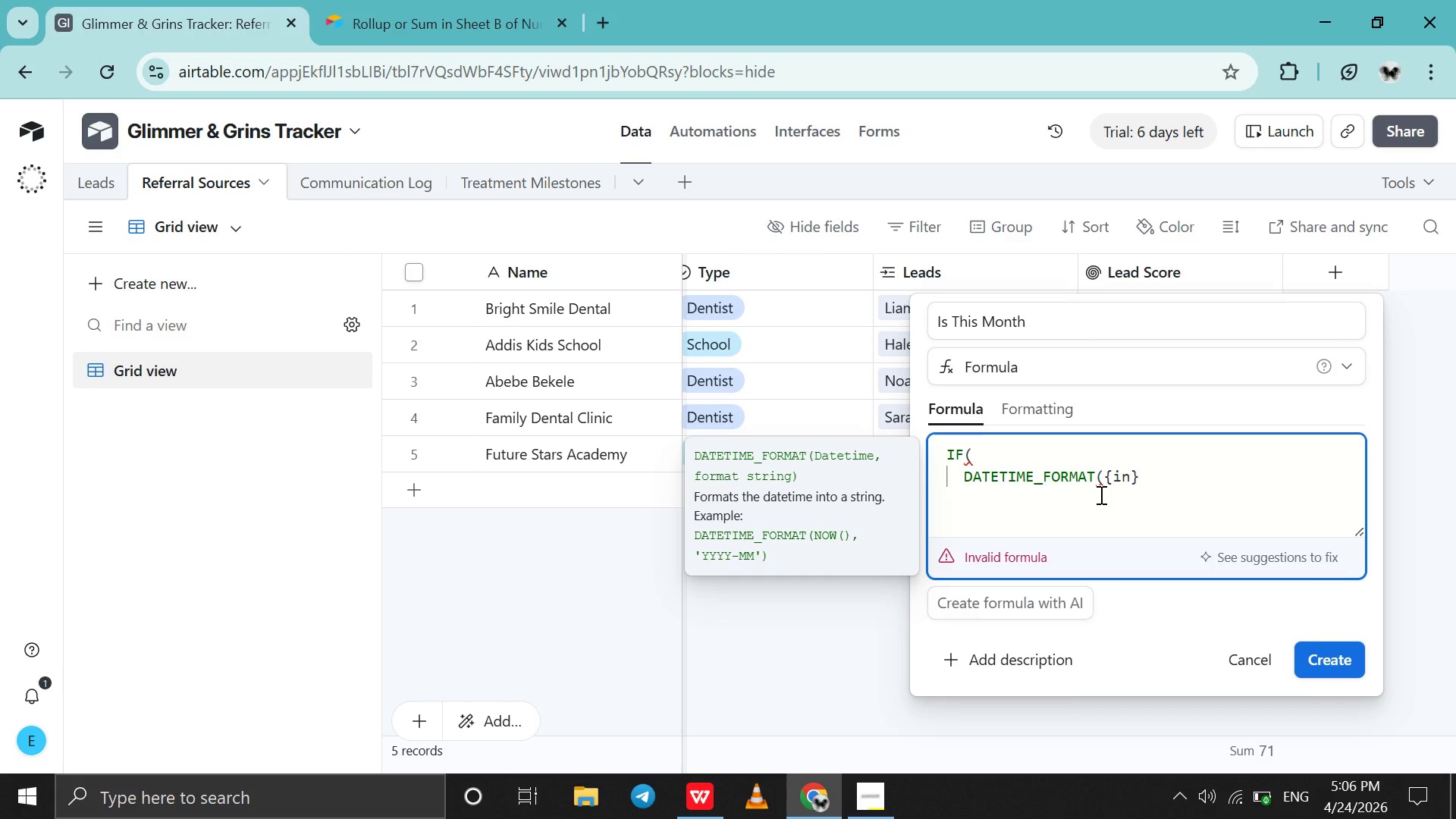 
key(Backspace)
 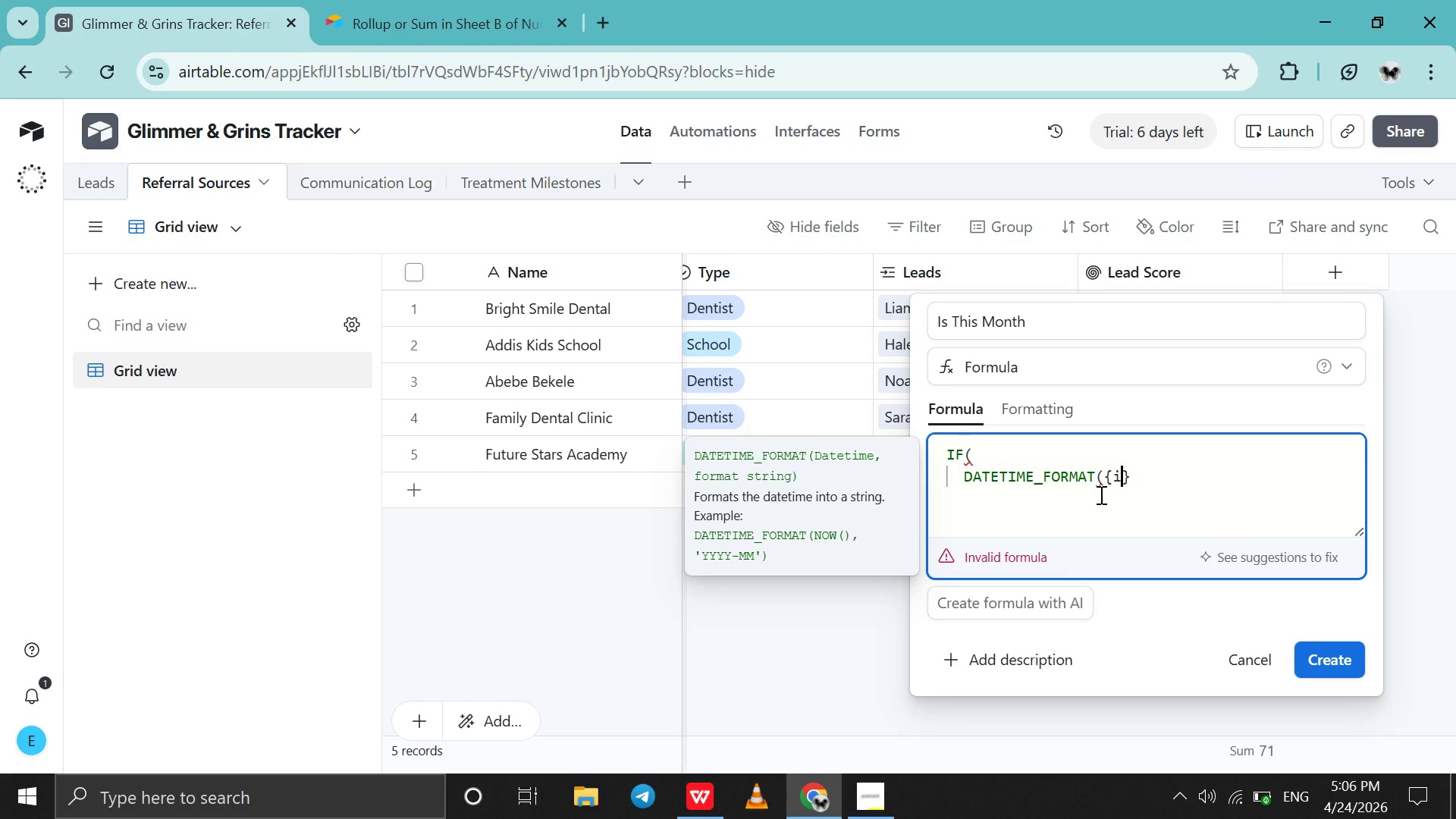 
key(Backspace)
 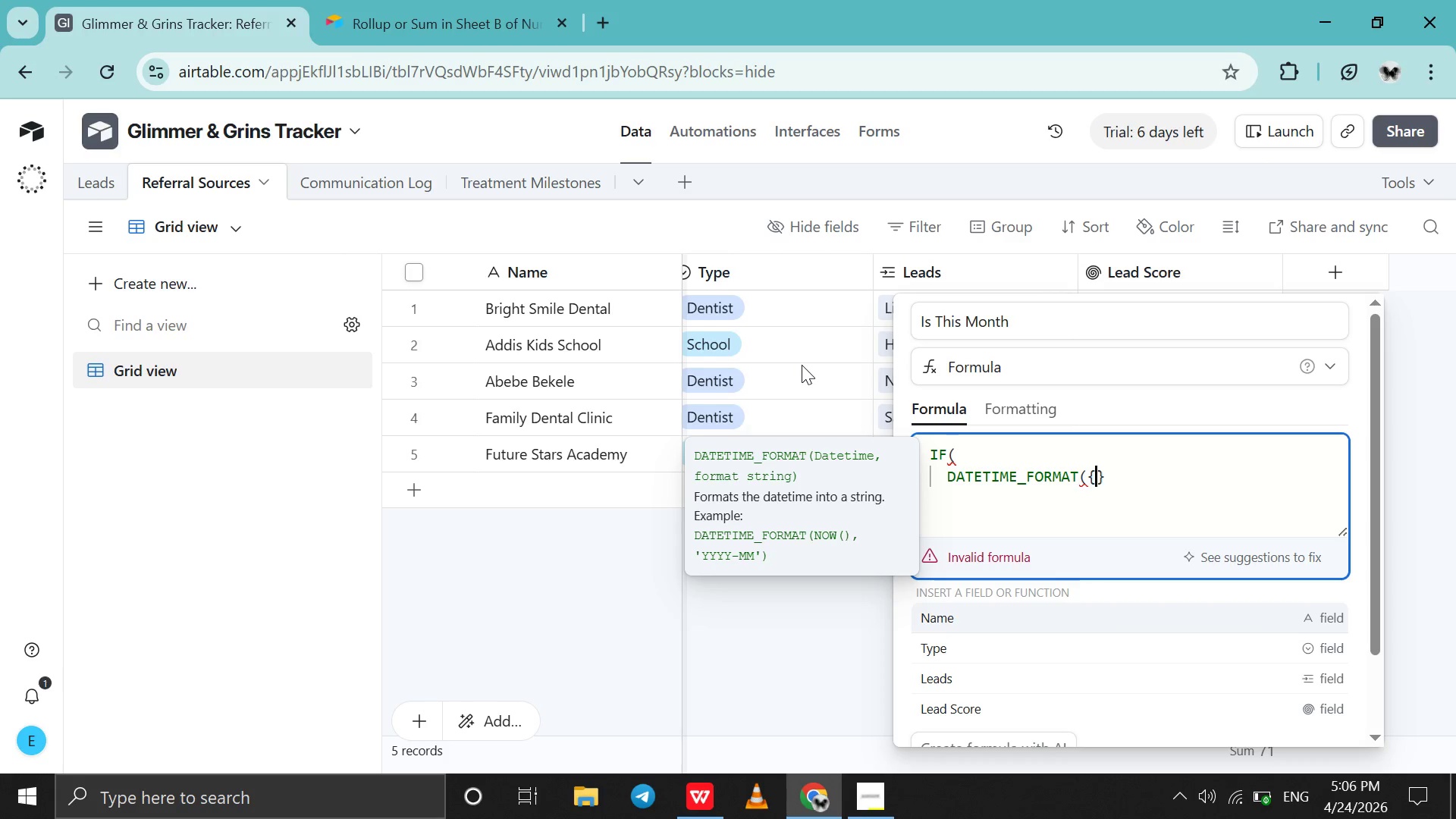 
scroll: coordinate [802, 365], scroll_direction: up, amount: 7.0
 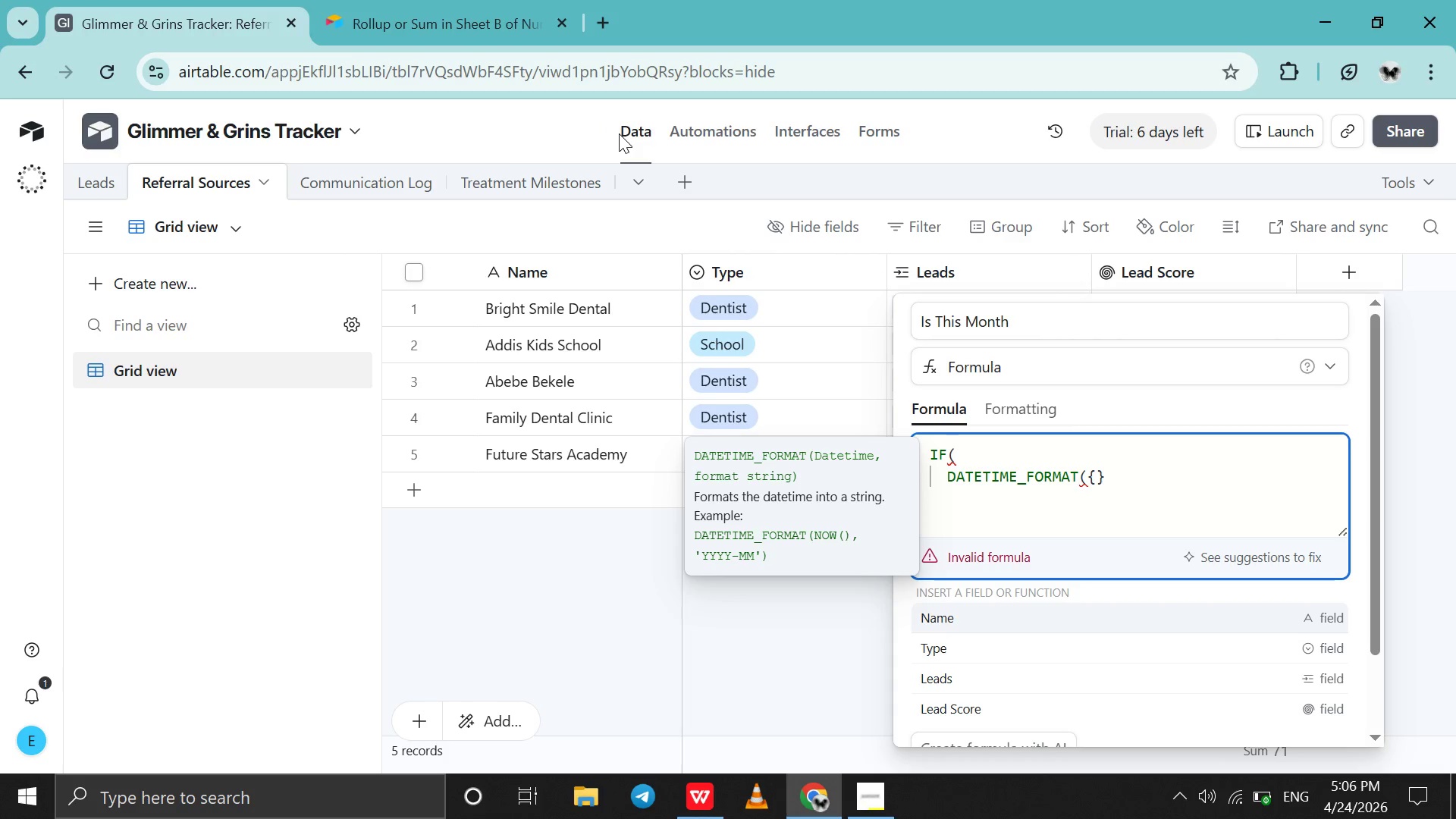 
left_click([105, 182])
 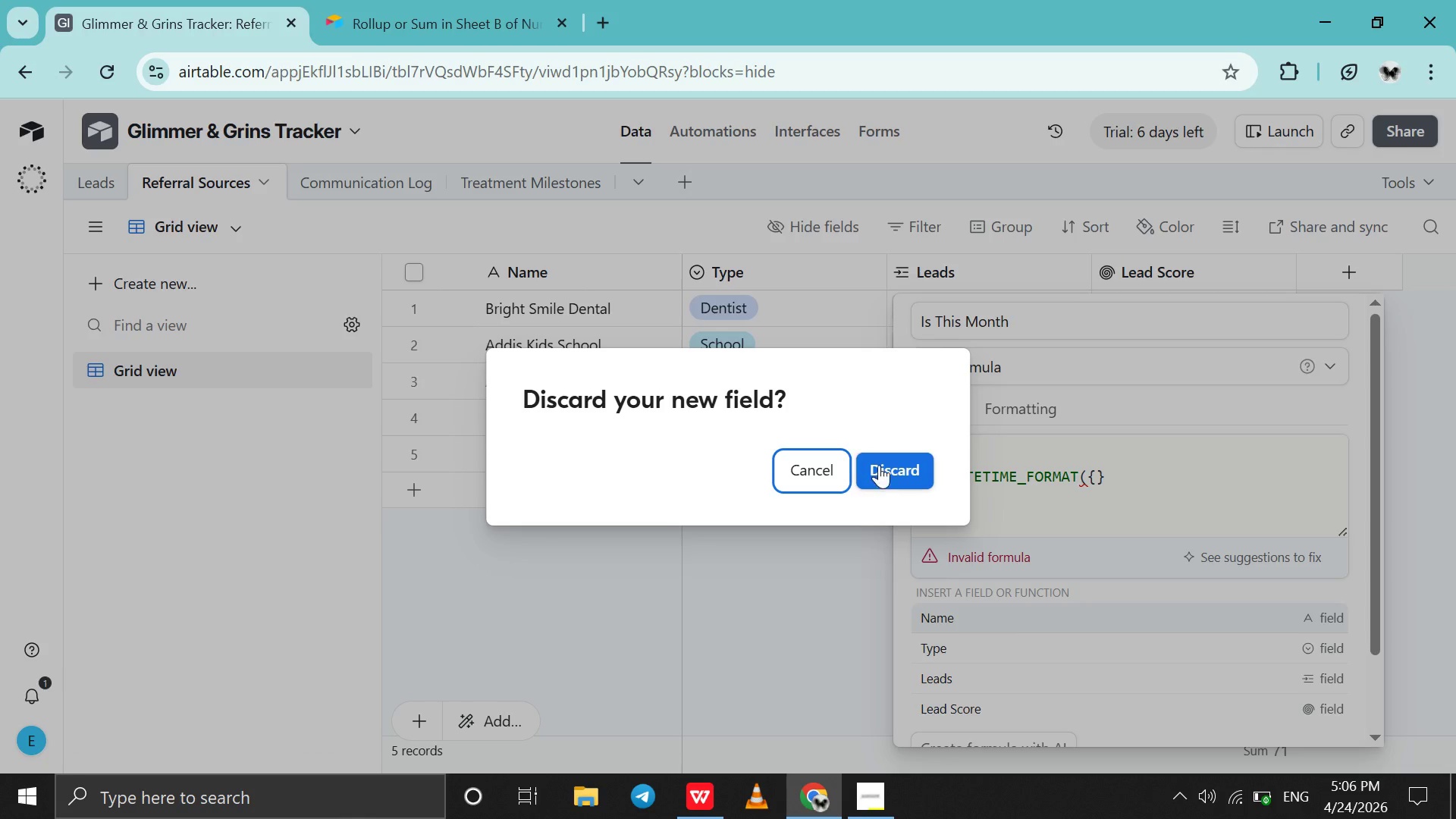 
left_click([884, 469])
 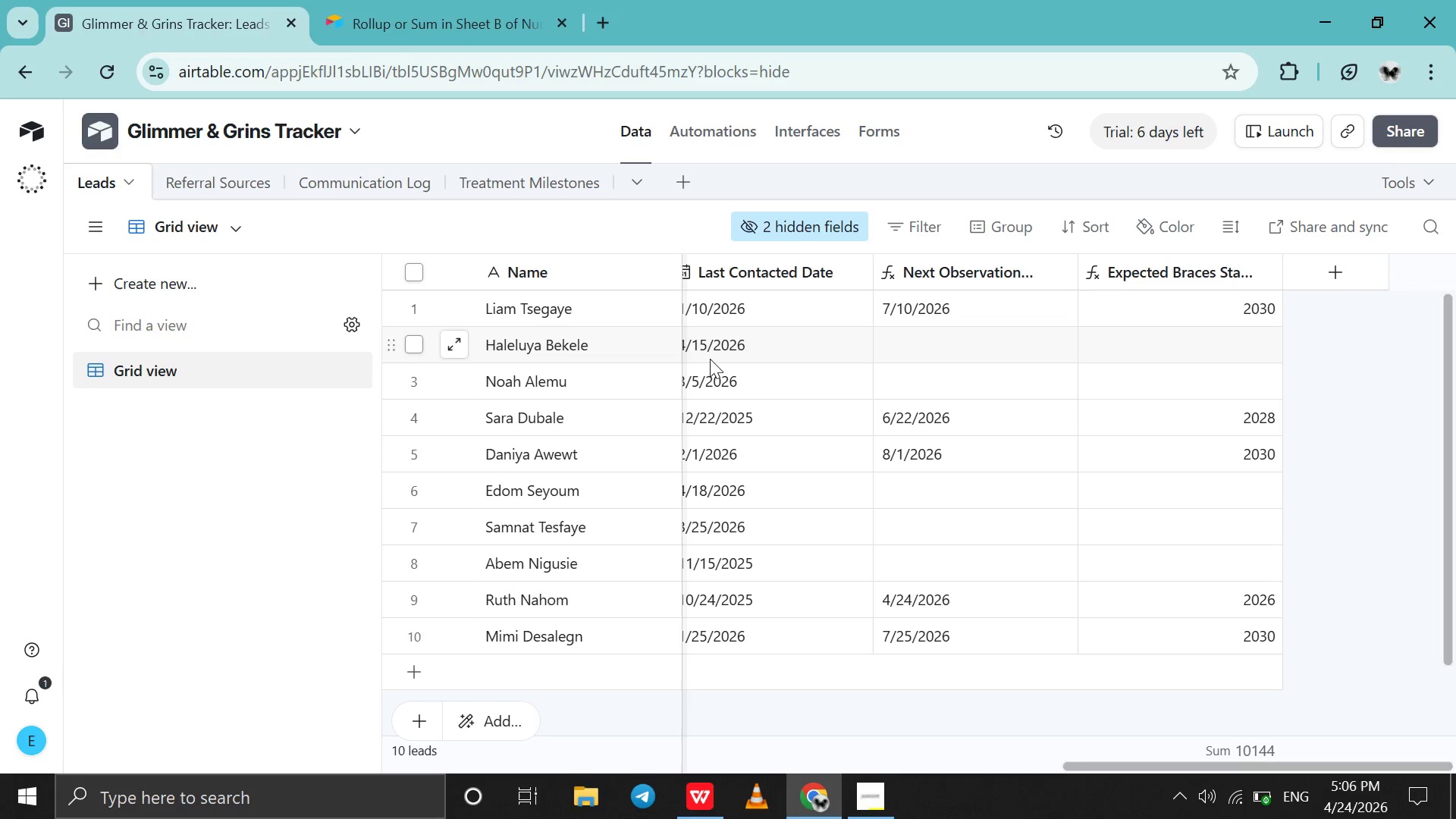 
scroll: coordinate [838, 397], scroll_direction: up, amount: 2.0
 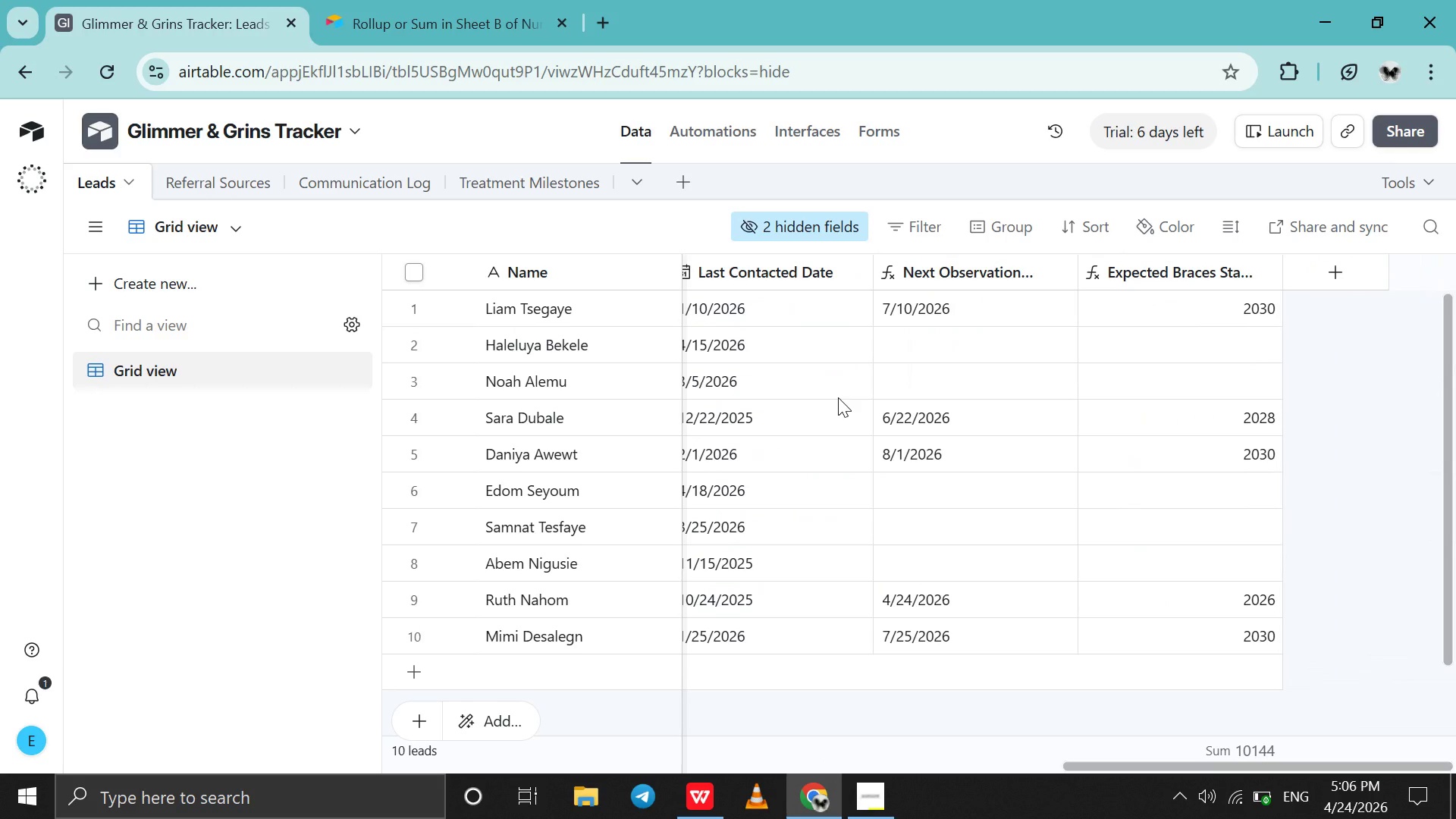 
wait(11.33)
 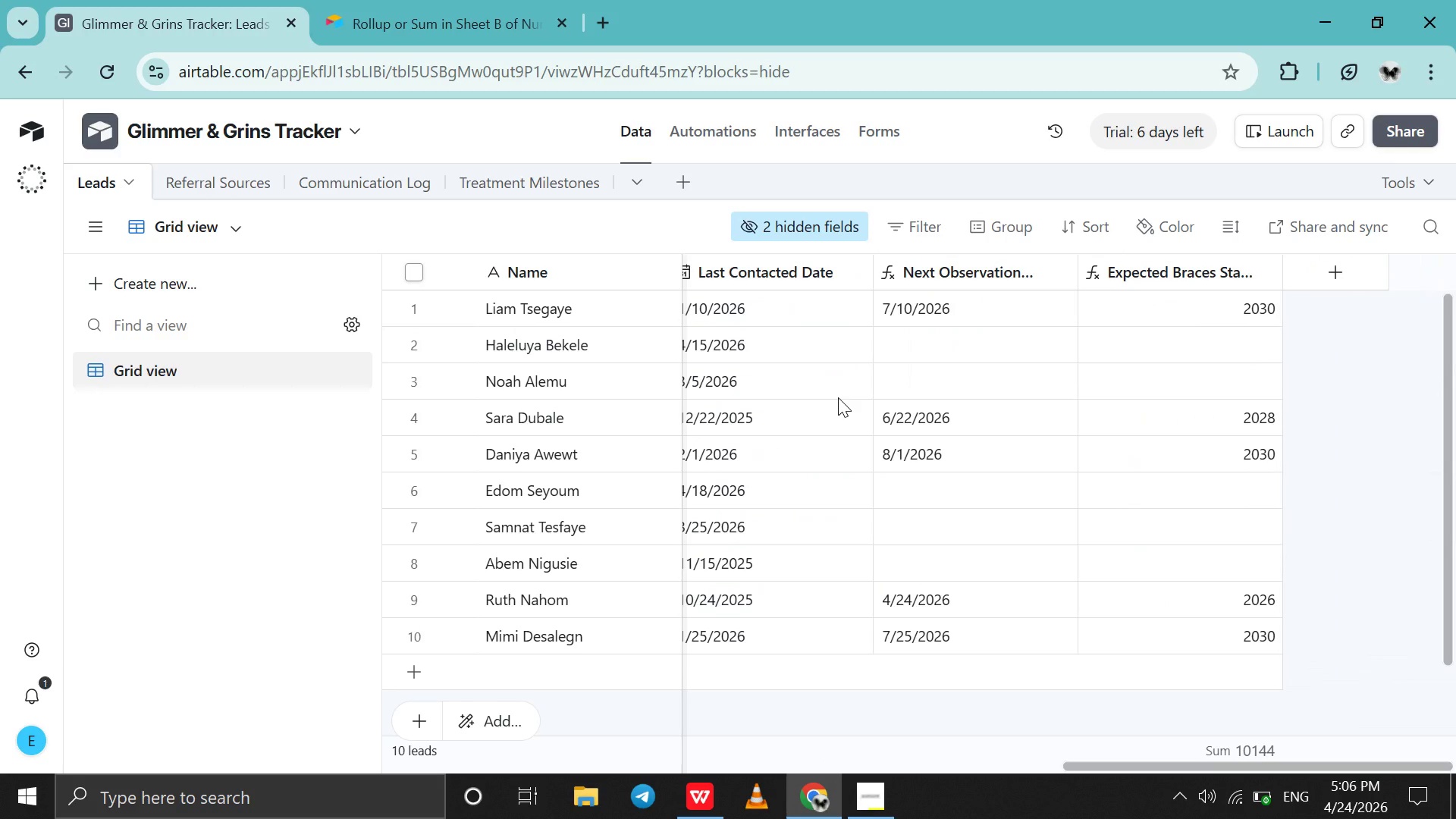 
left_click([1321, 275])
 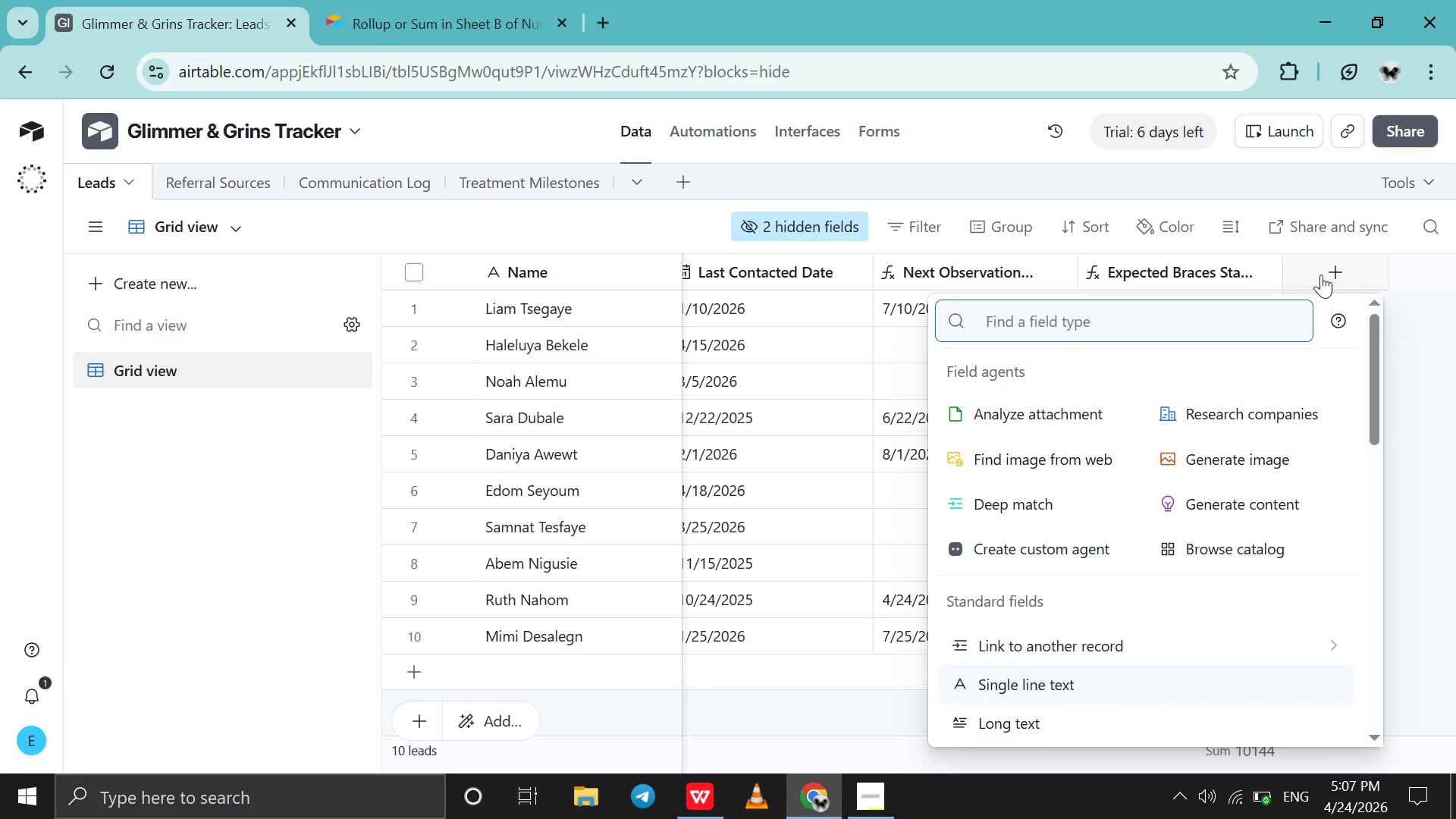 
type(date)
 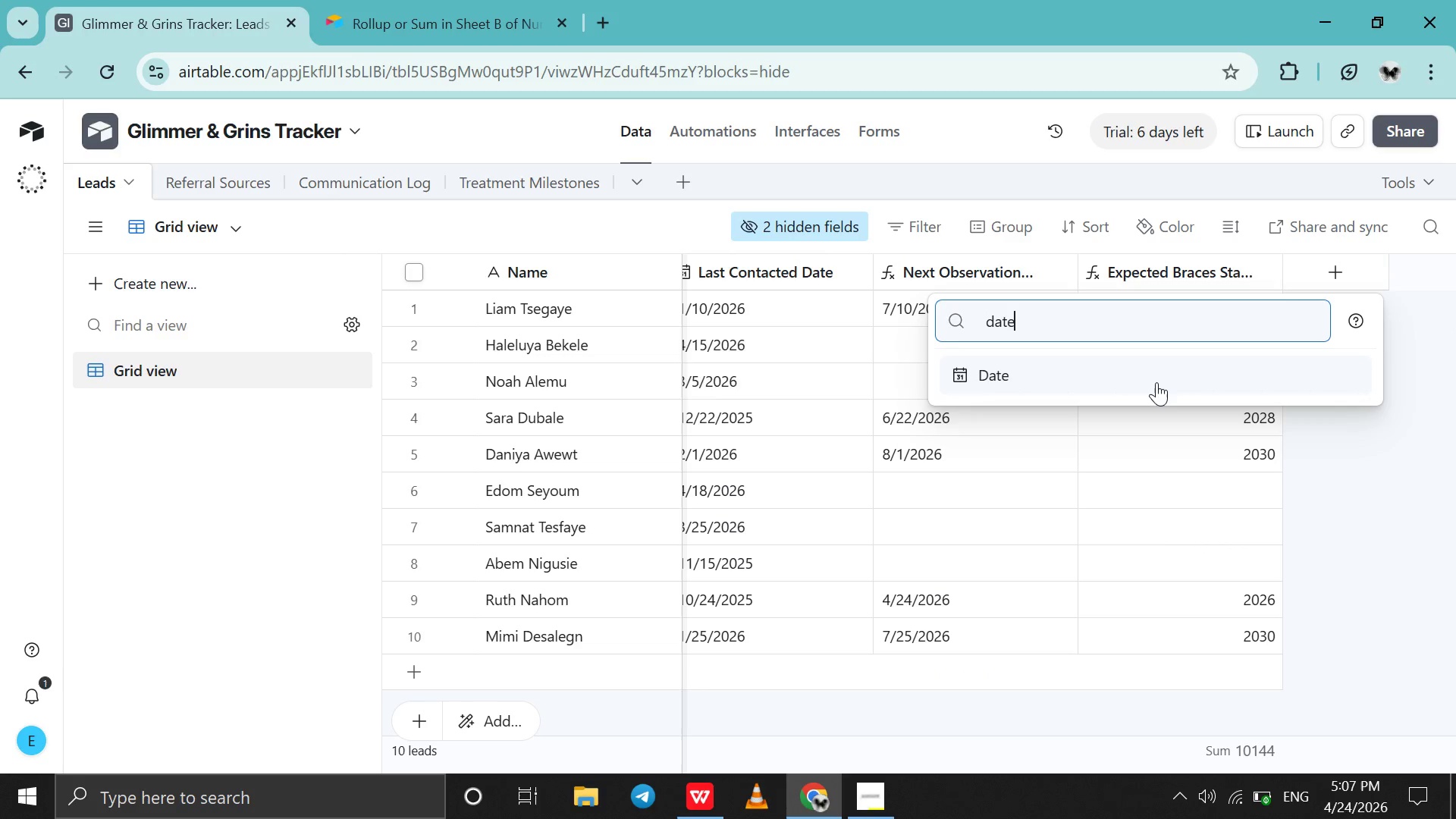 
left_click([1156, 382])
 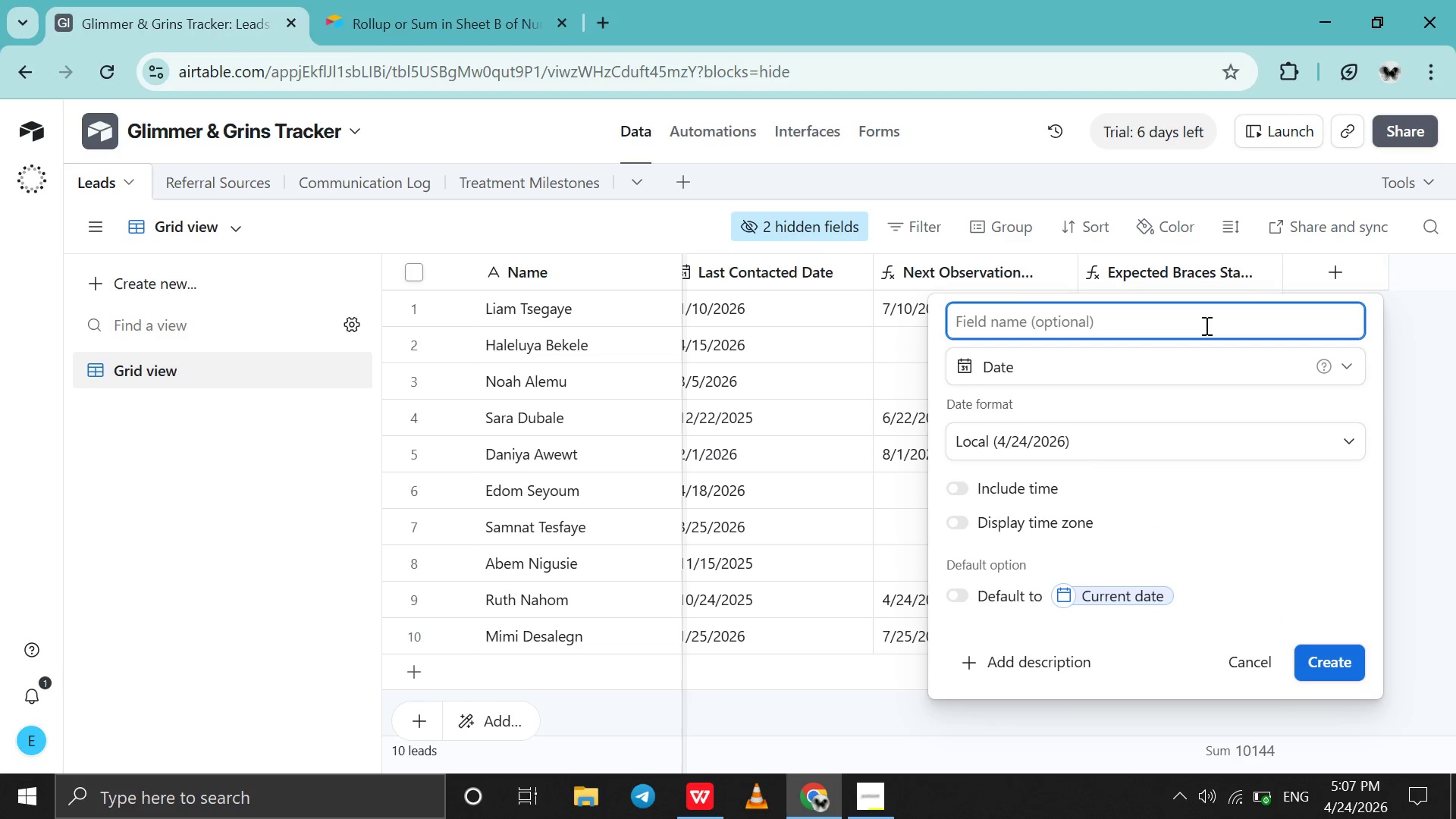 
type(Created Date)
 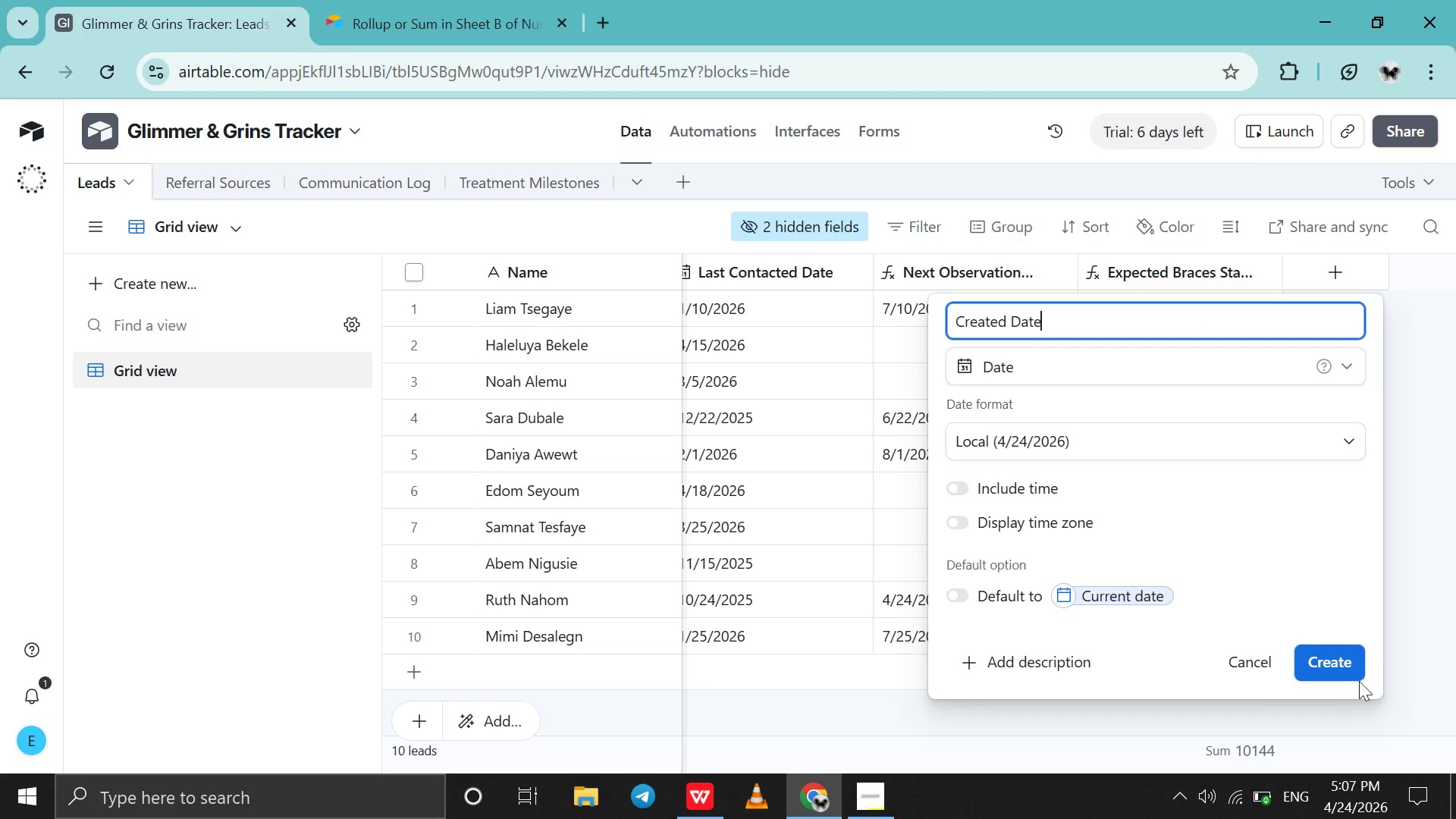 
left_click([1359, 669])
 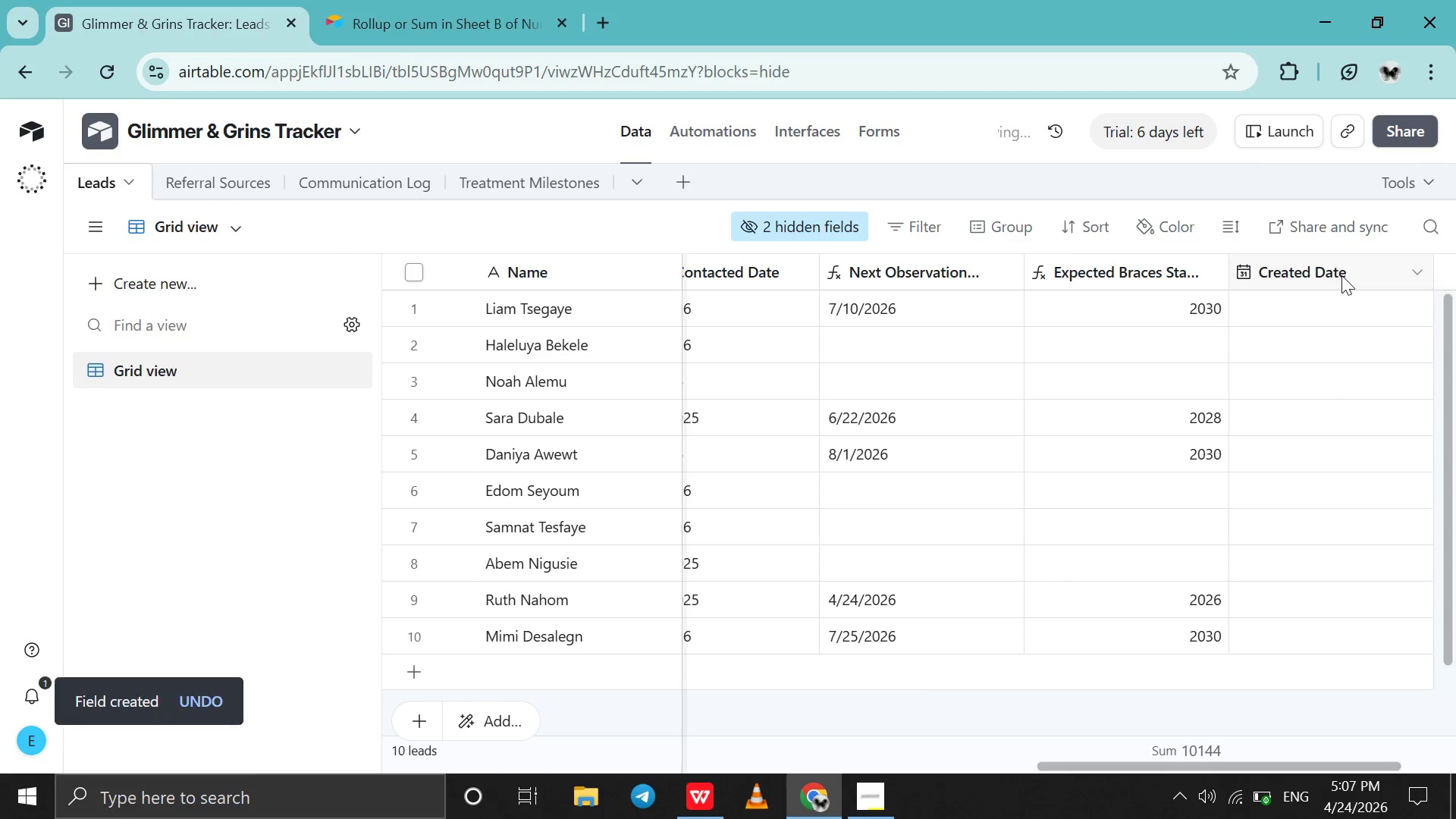 
left_click_drag(start_coordinate=[1341, 275], to_coordinate=[1222, 232])
 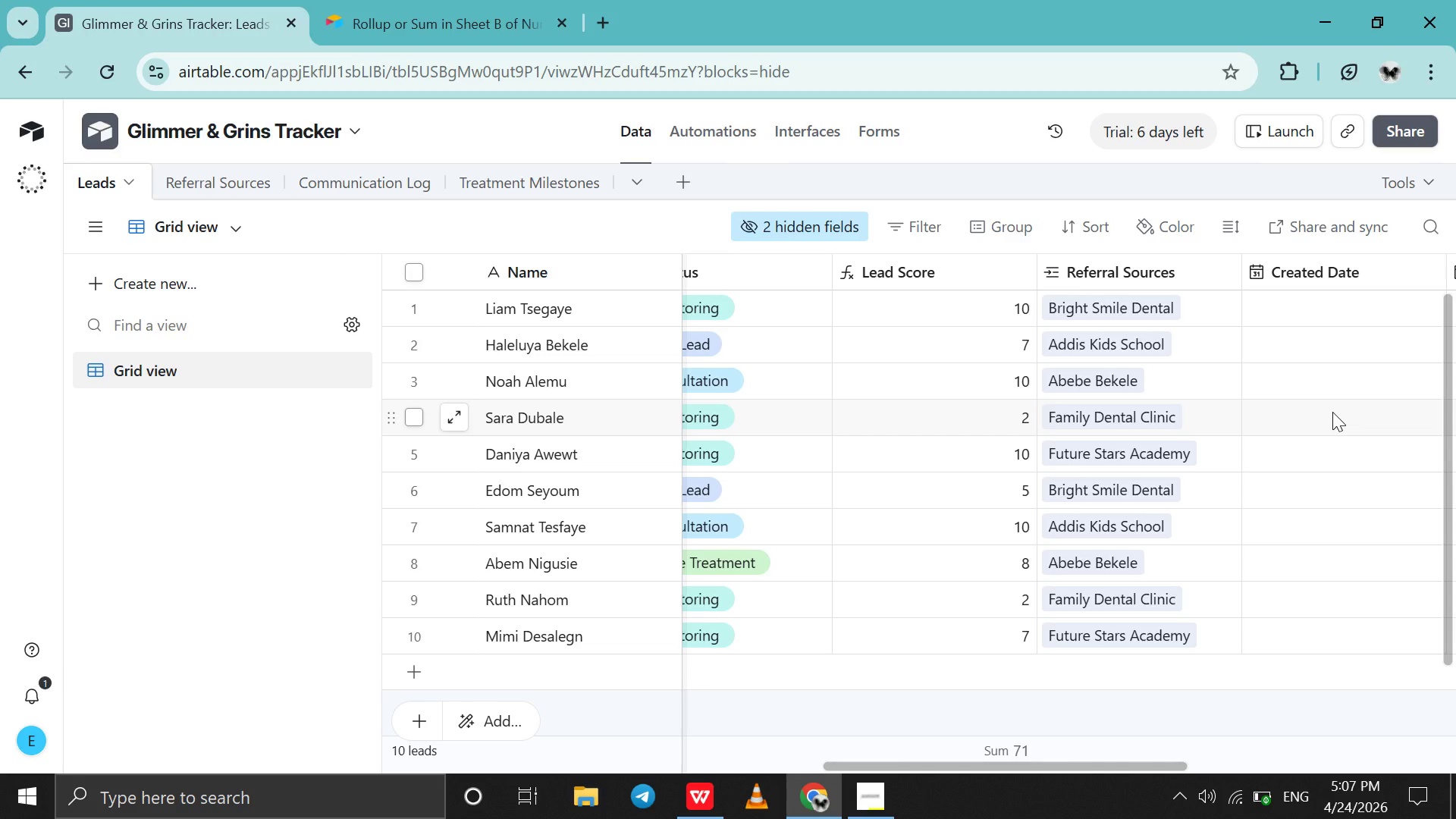 
wait(28.95)
 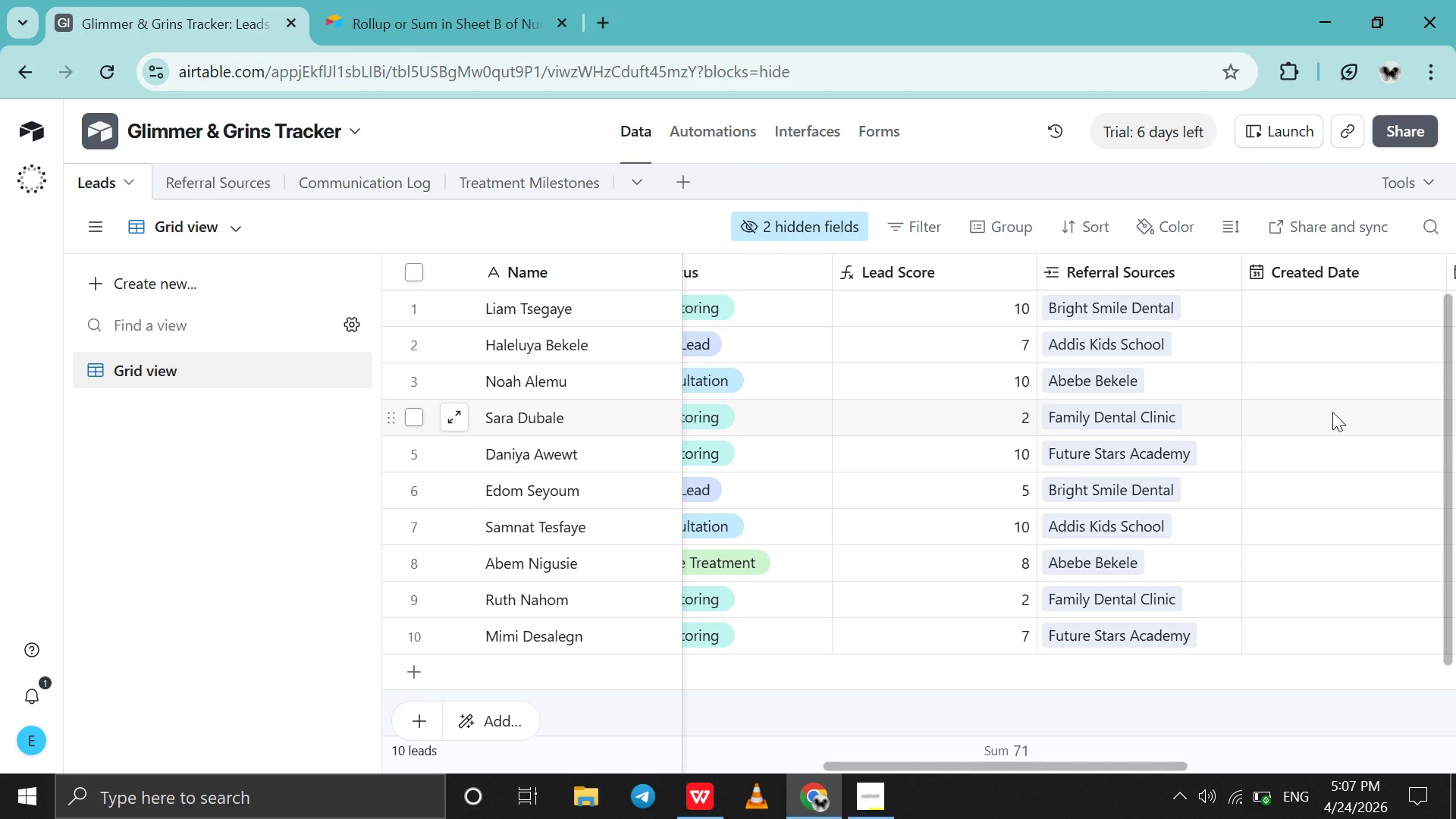 
left_click([1285, 281])
 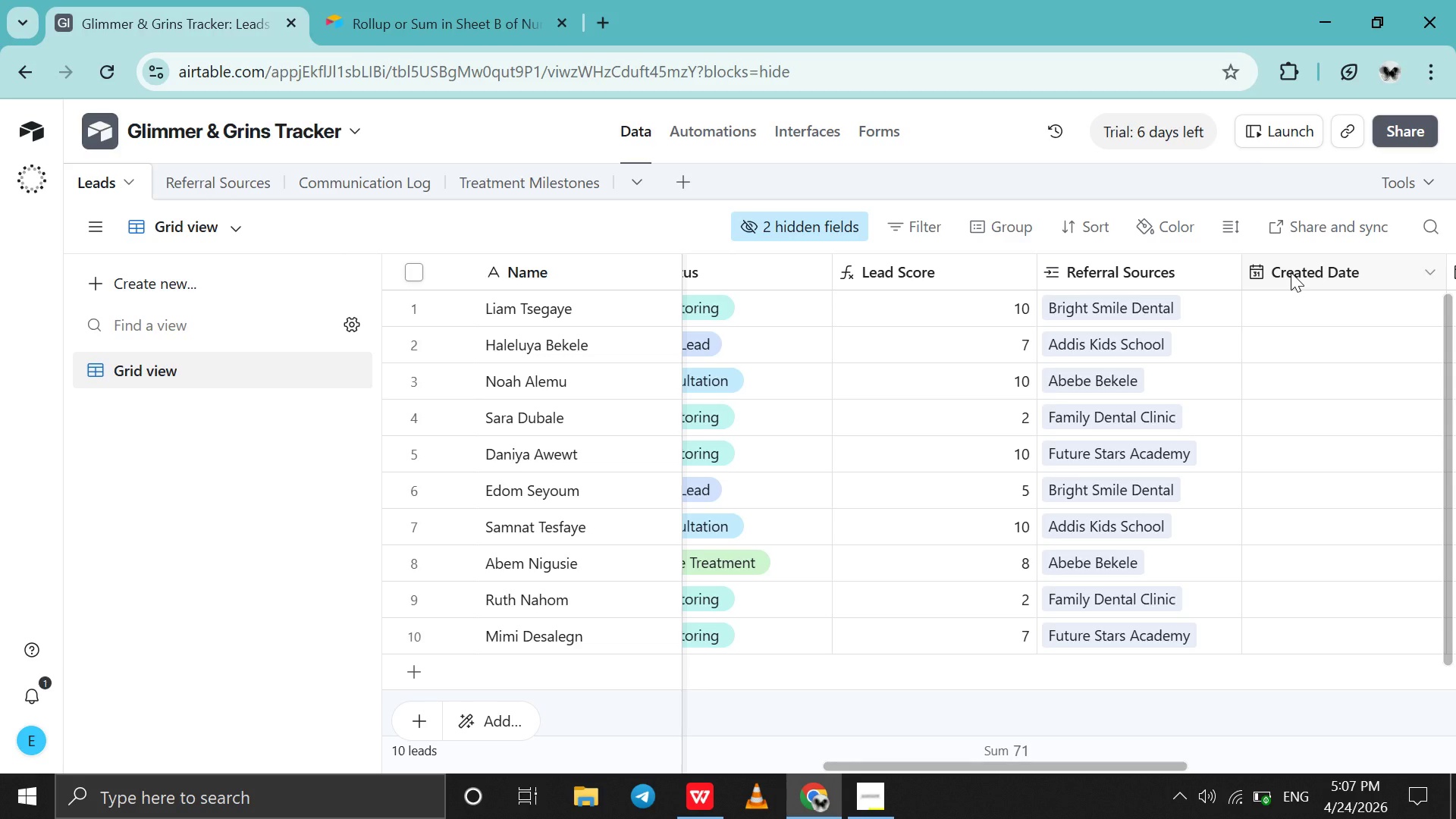 
double_click([1291, 272])
 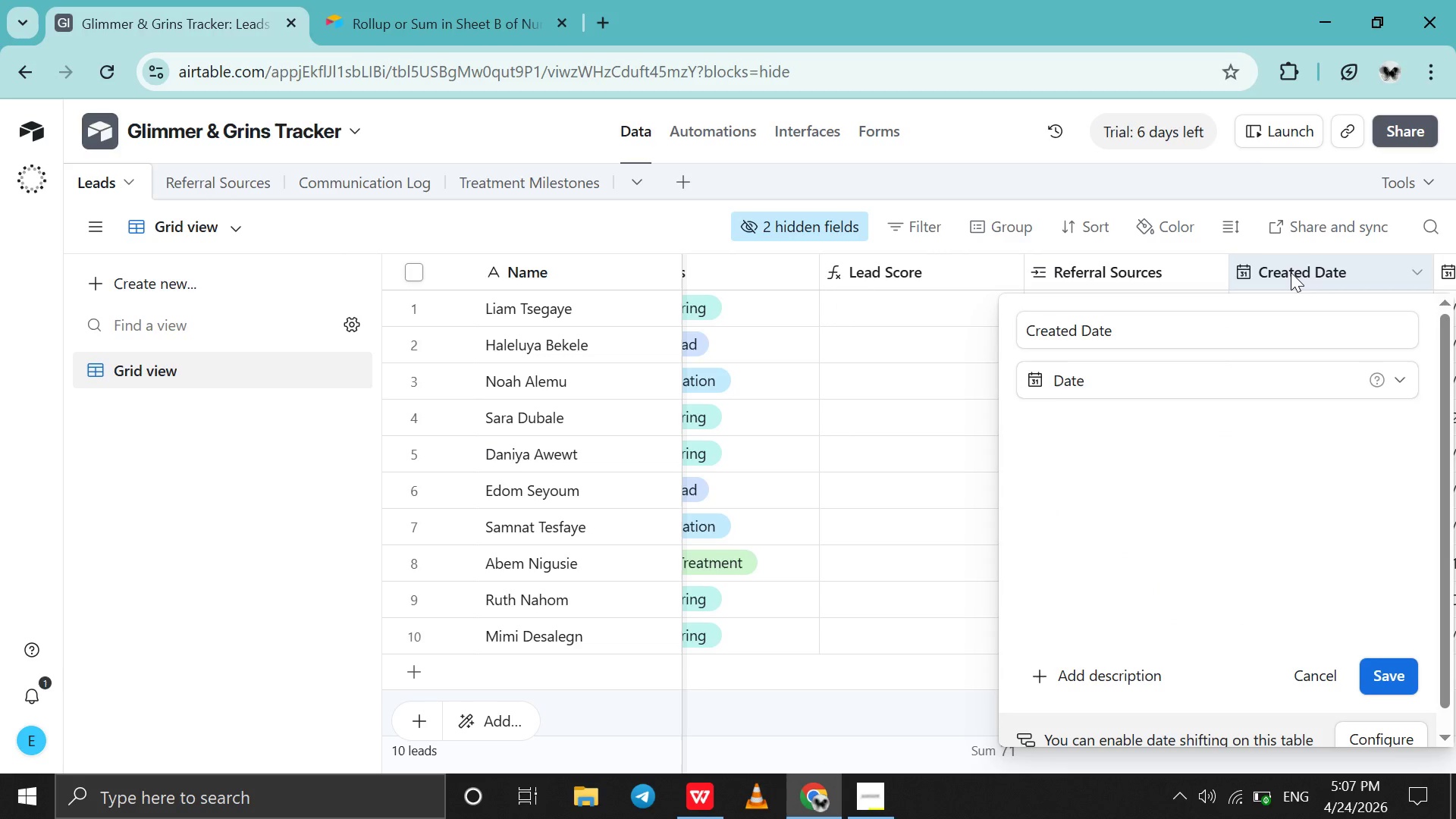 
triple_click([1291, 272])
 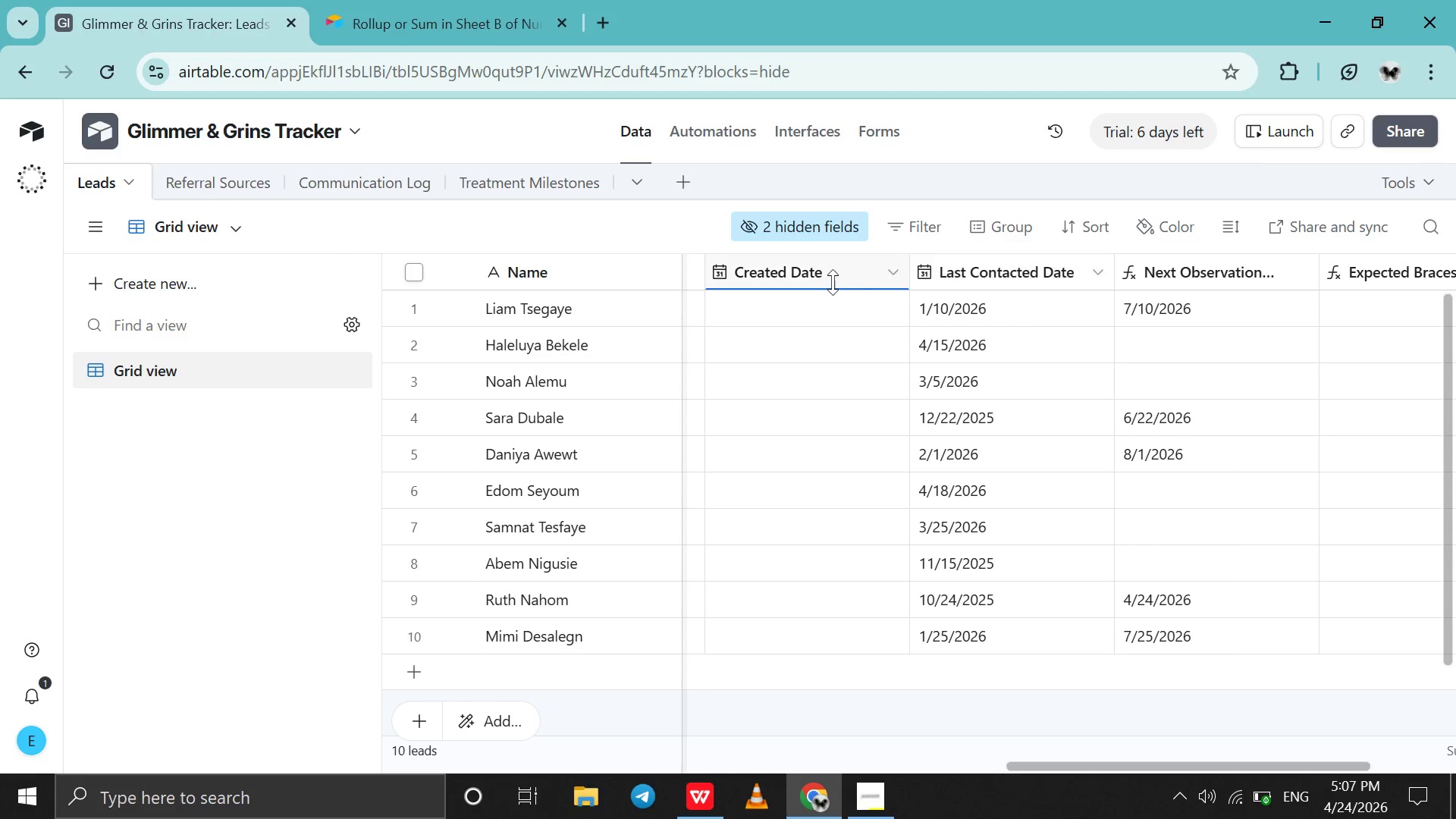 
double_click([823, 282])
 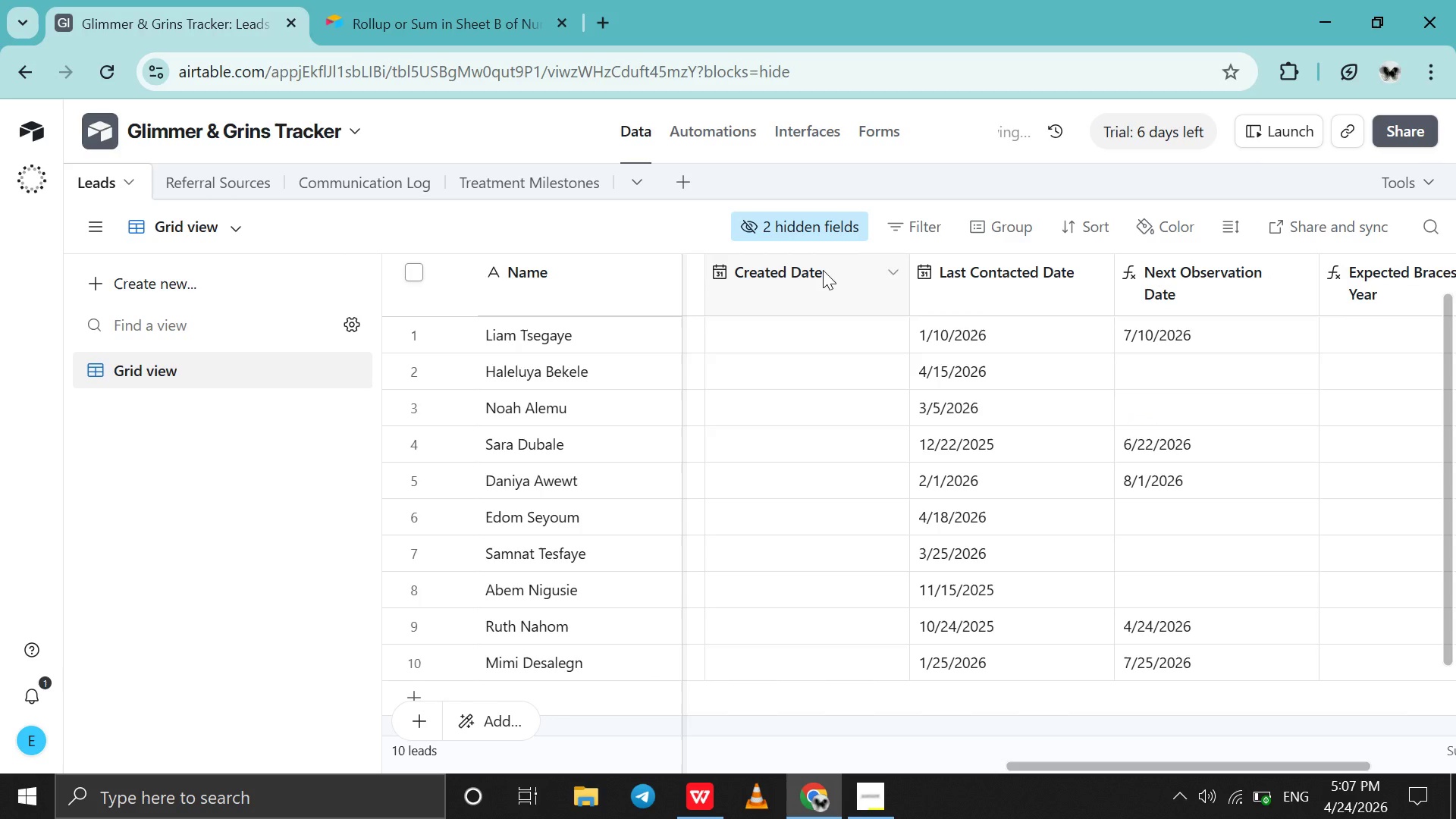 
double_click([823, 270])
 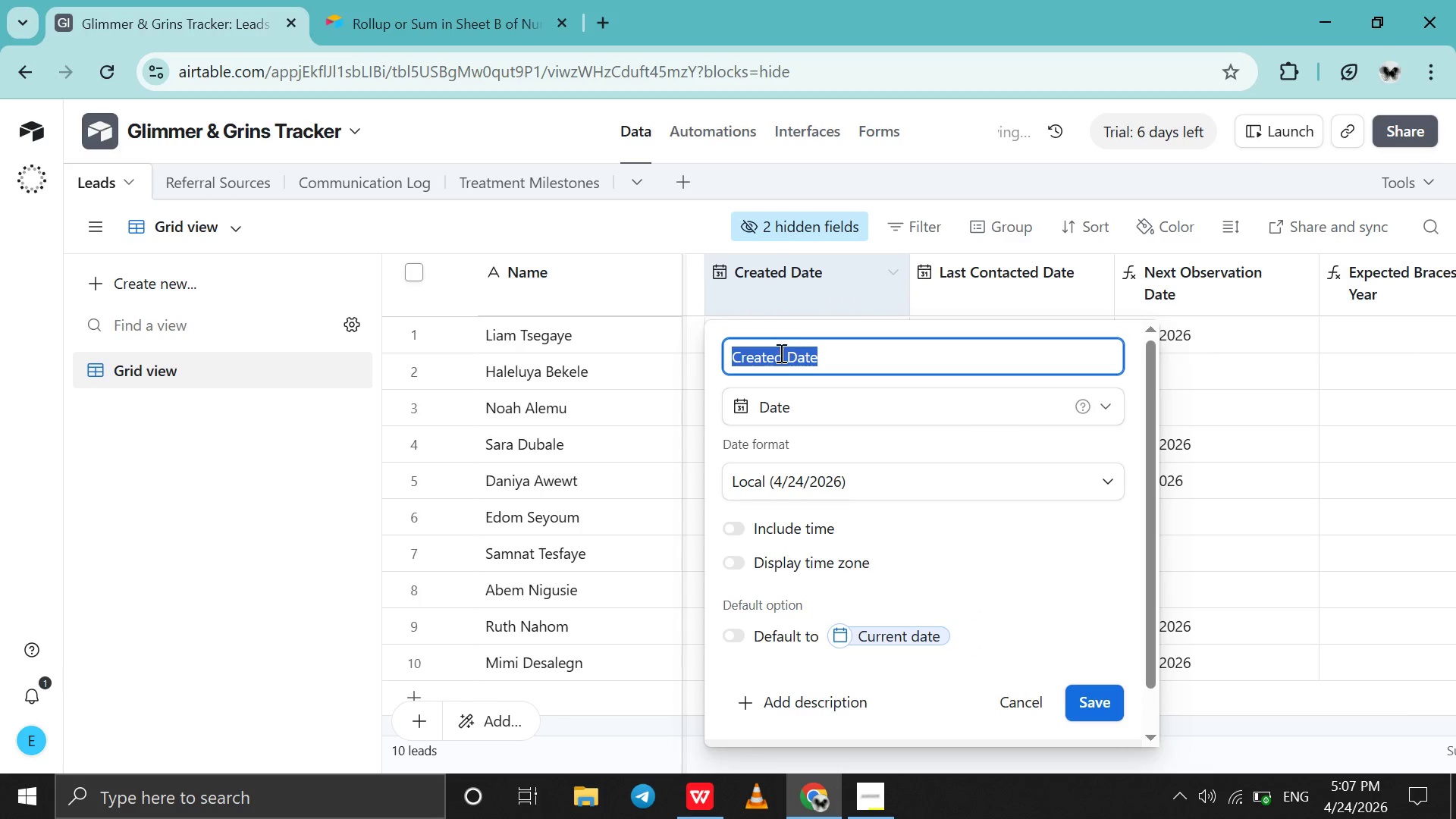 
left_click_drag(start_coordinate=[780, 355], to_coordinate=[757, 357])
 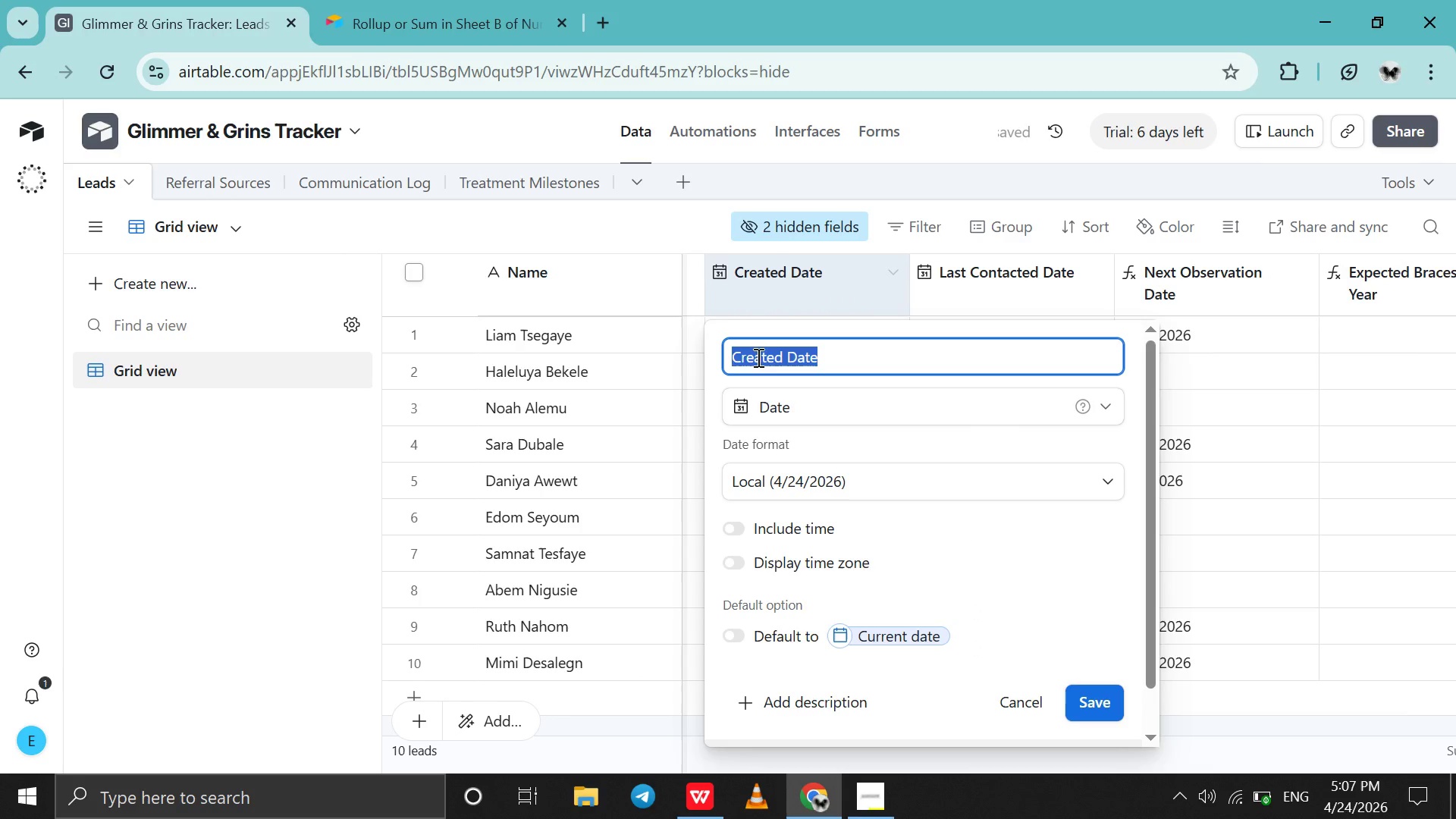 
left_click([757, 357])
 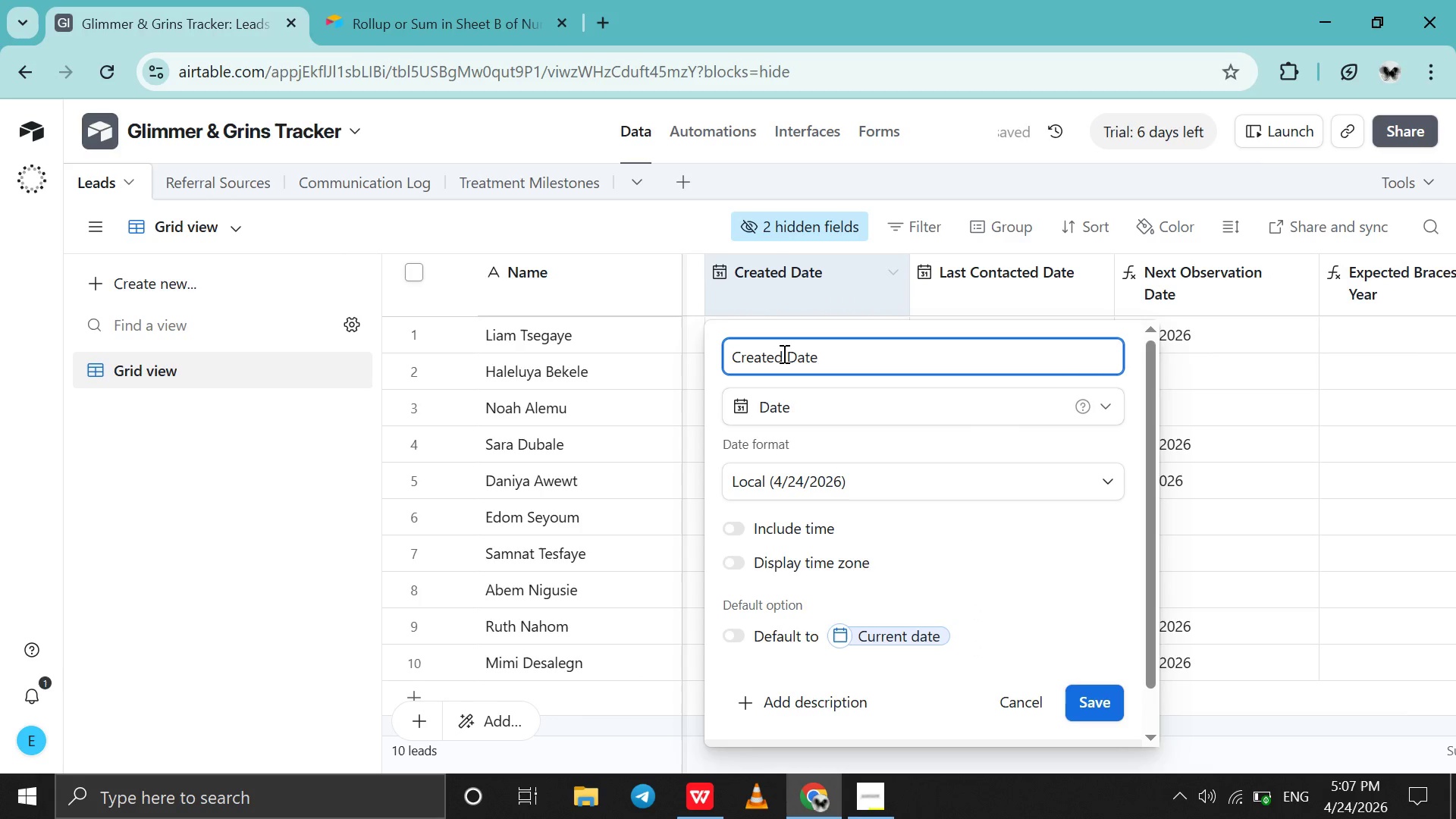 
left_click_drag(start_coordinate=[783, 353], to_coordinate=[704, 359])
 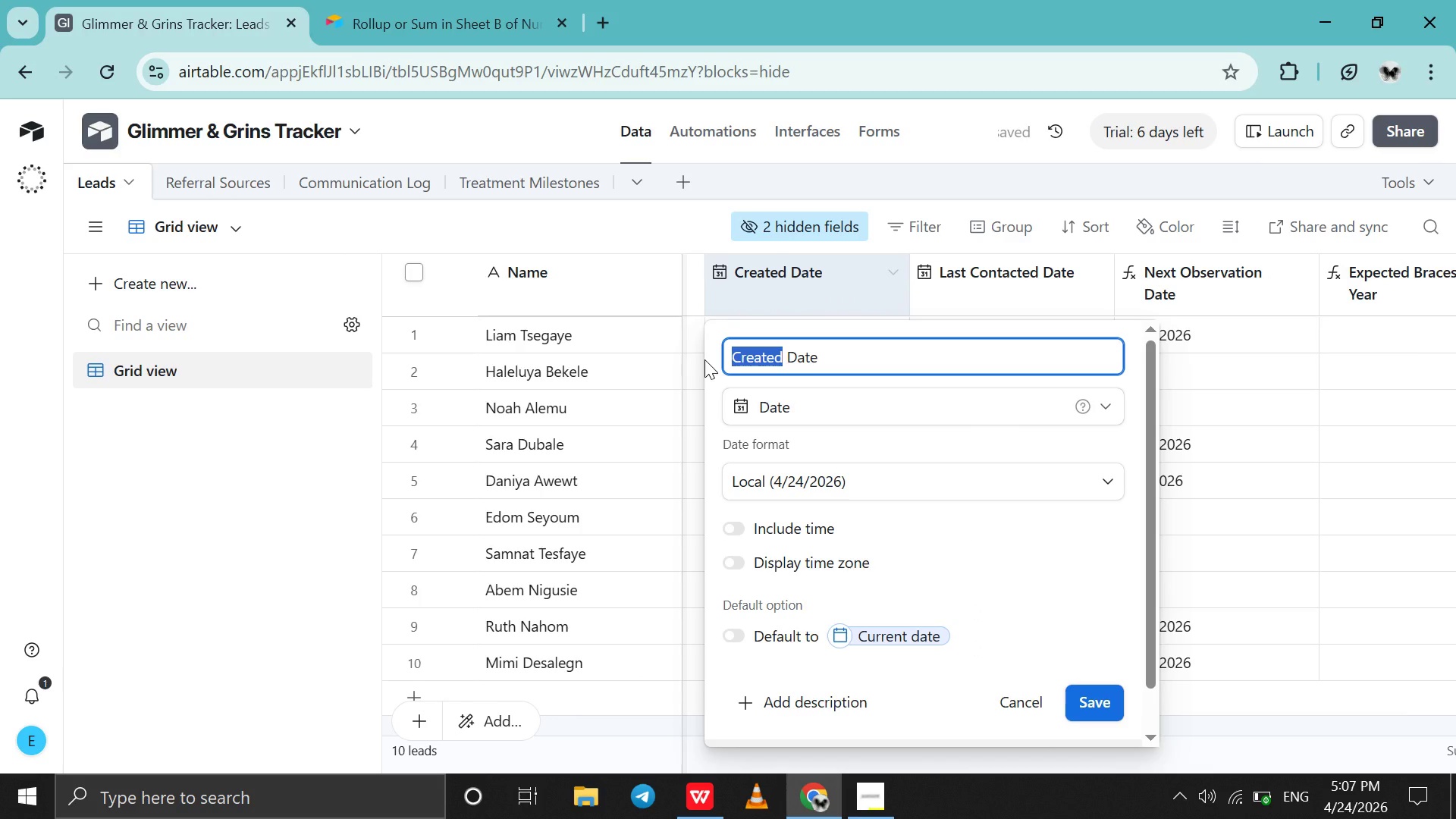 
type(Inquiry)
 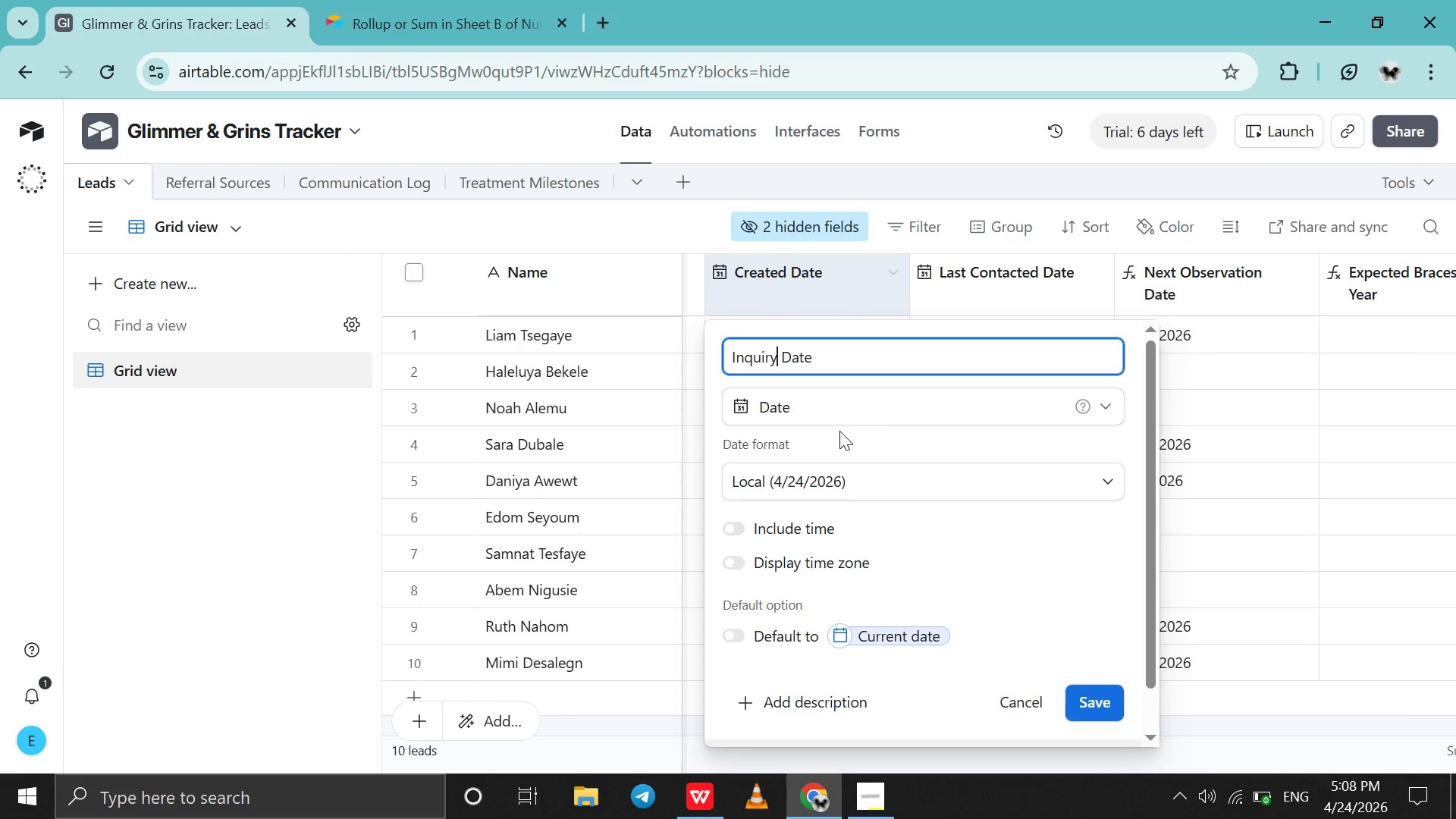 
key(Enter)
 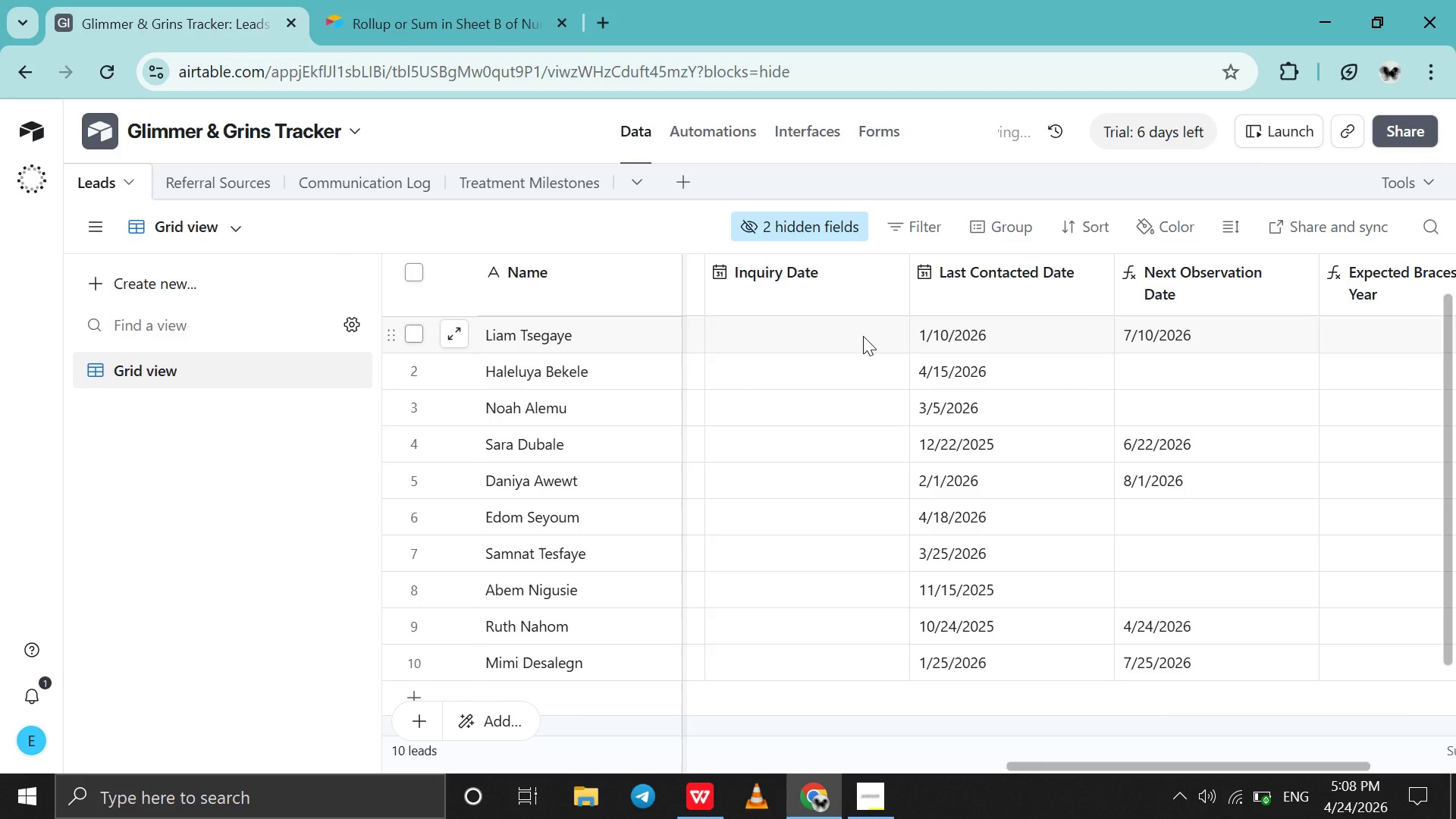 
double_click([863, 336])
 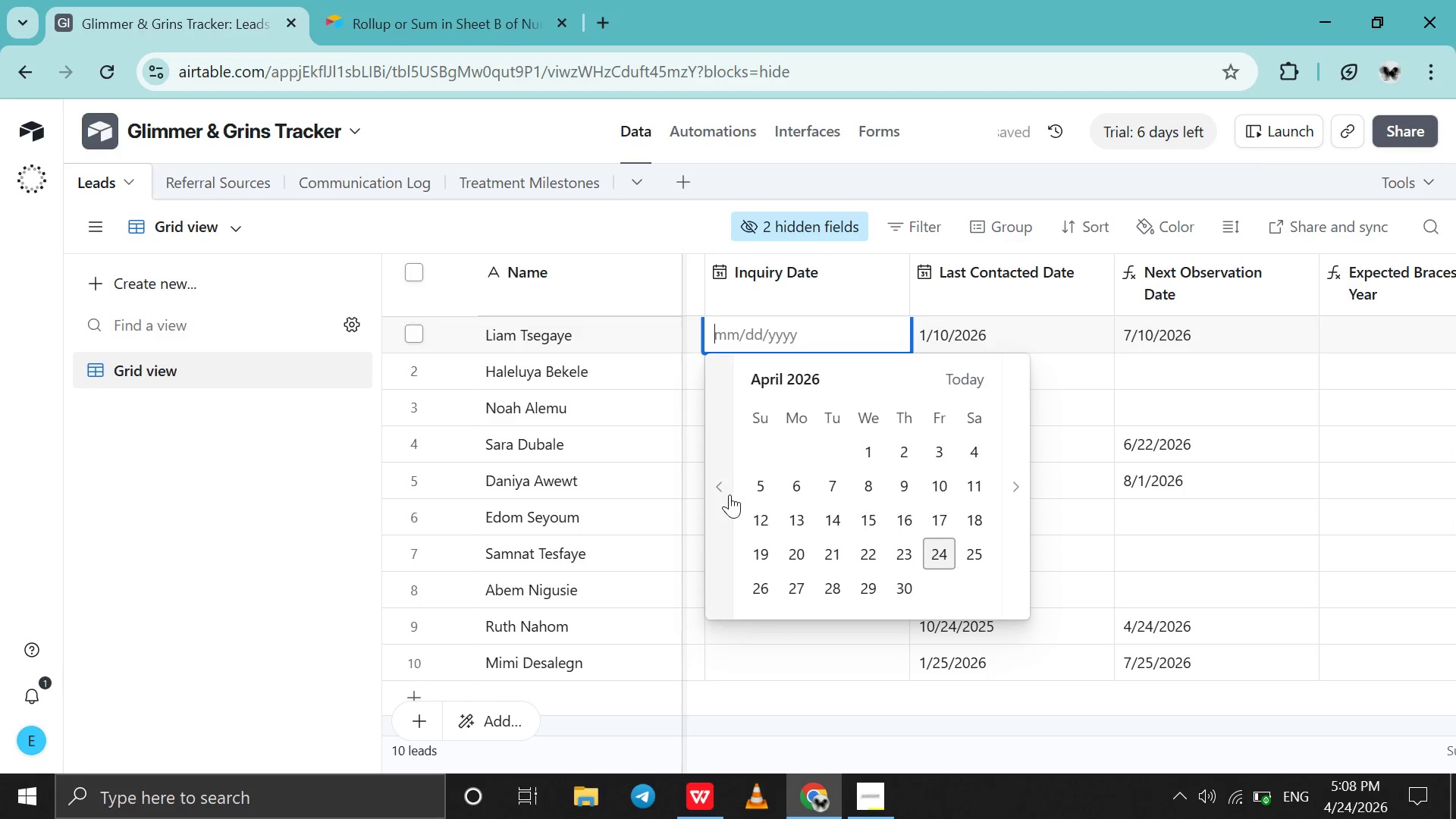 
double_click([730, 495])
 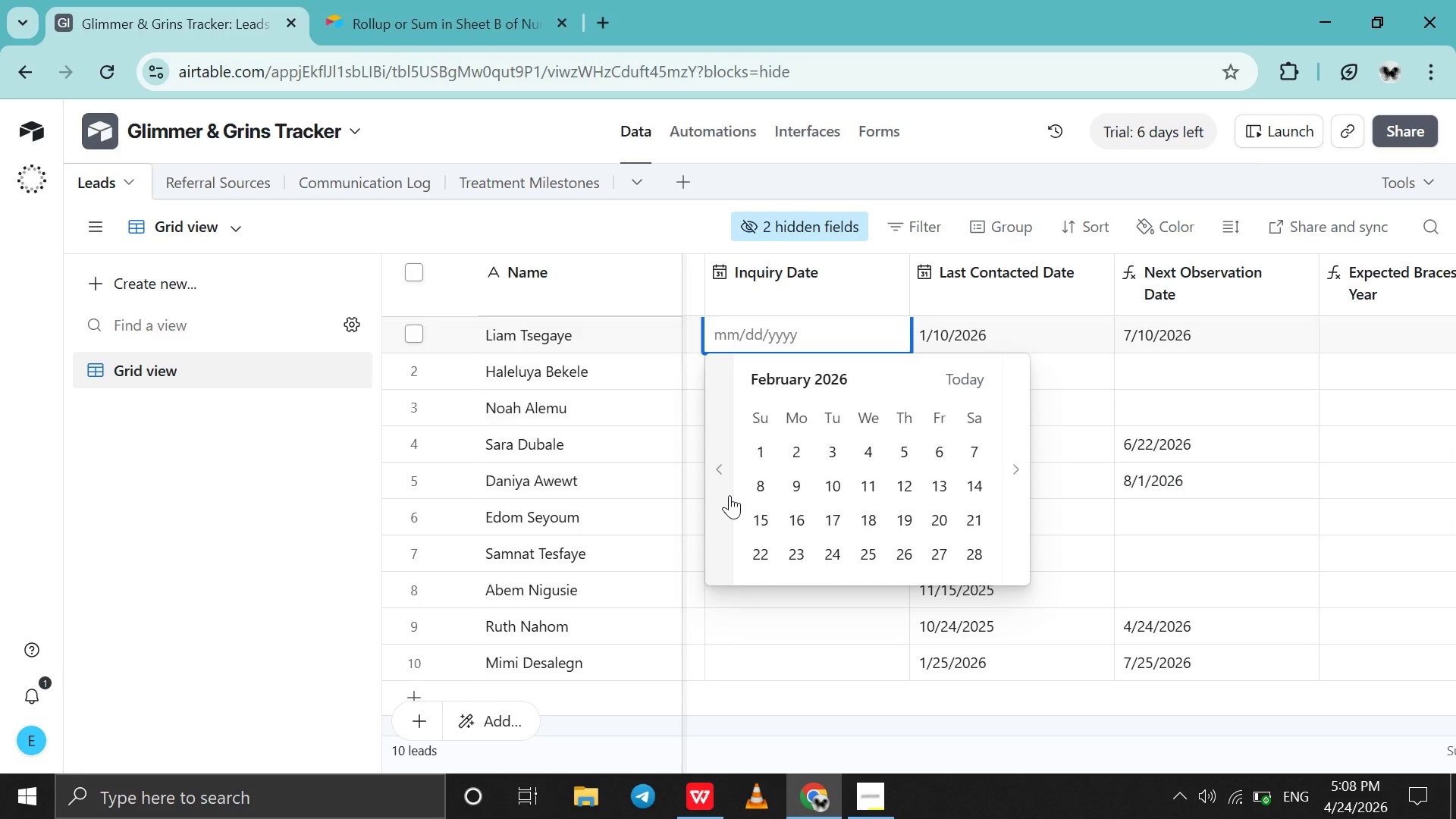 
left_click([730, 495])
 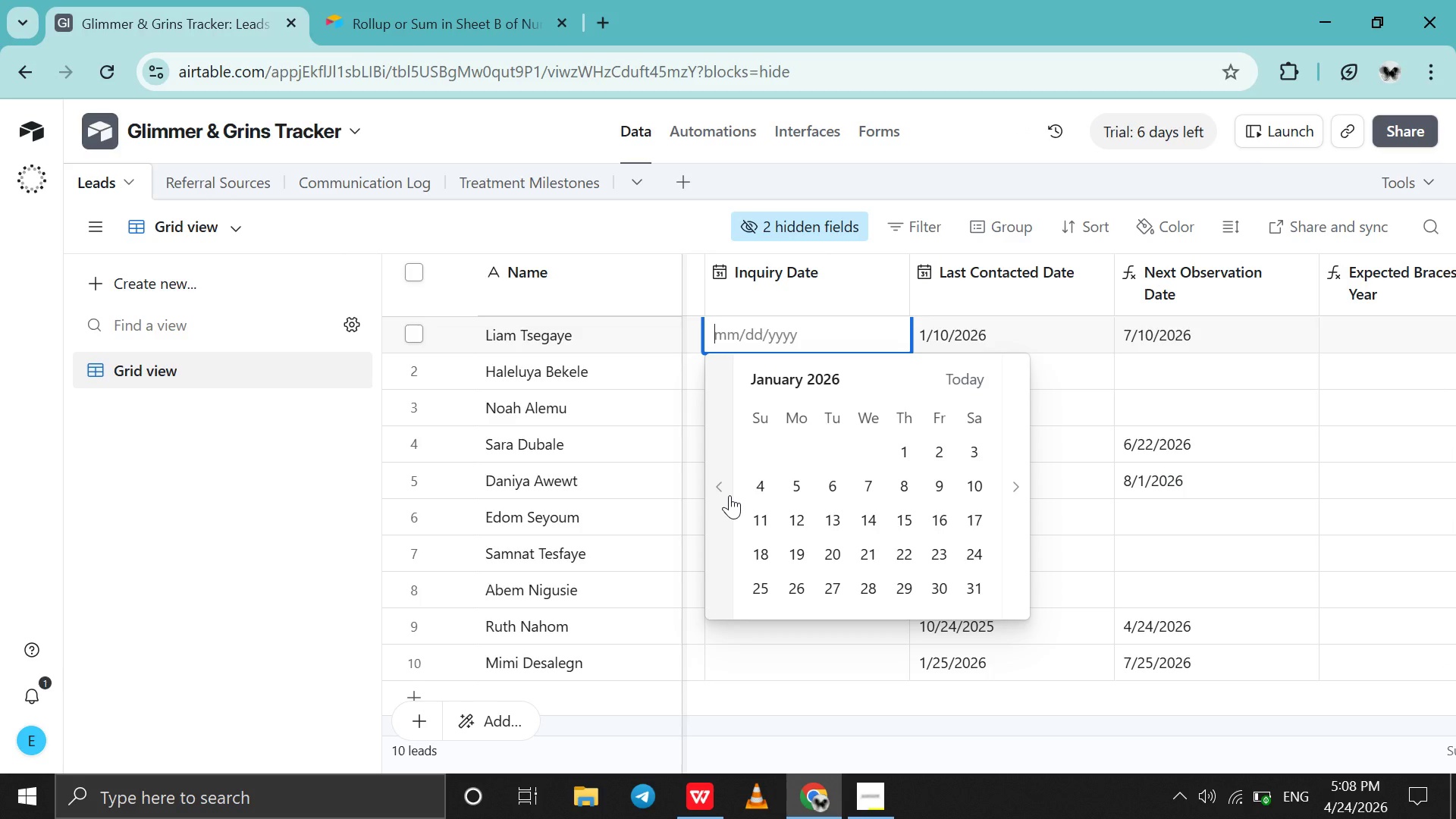 
left_click([730, 495])
 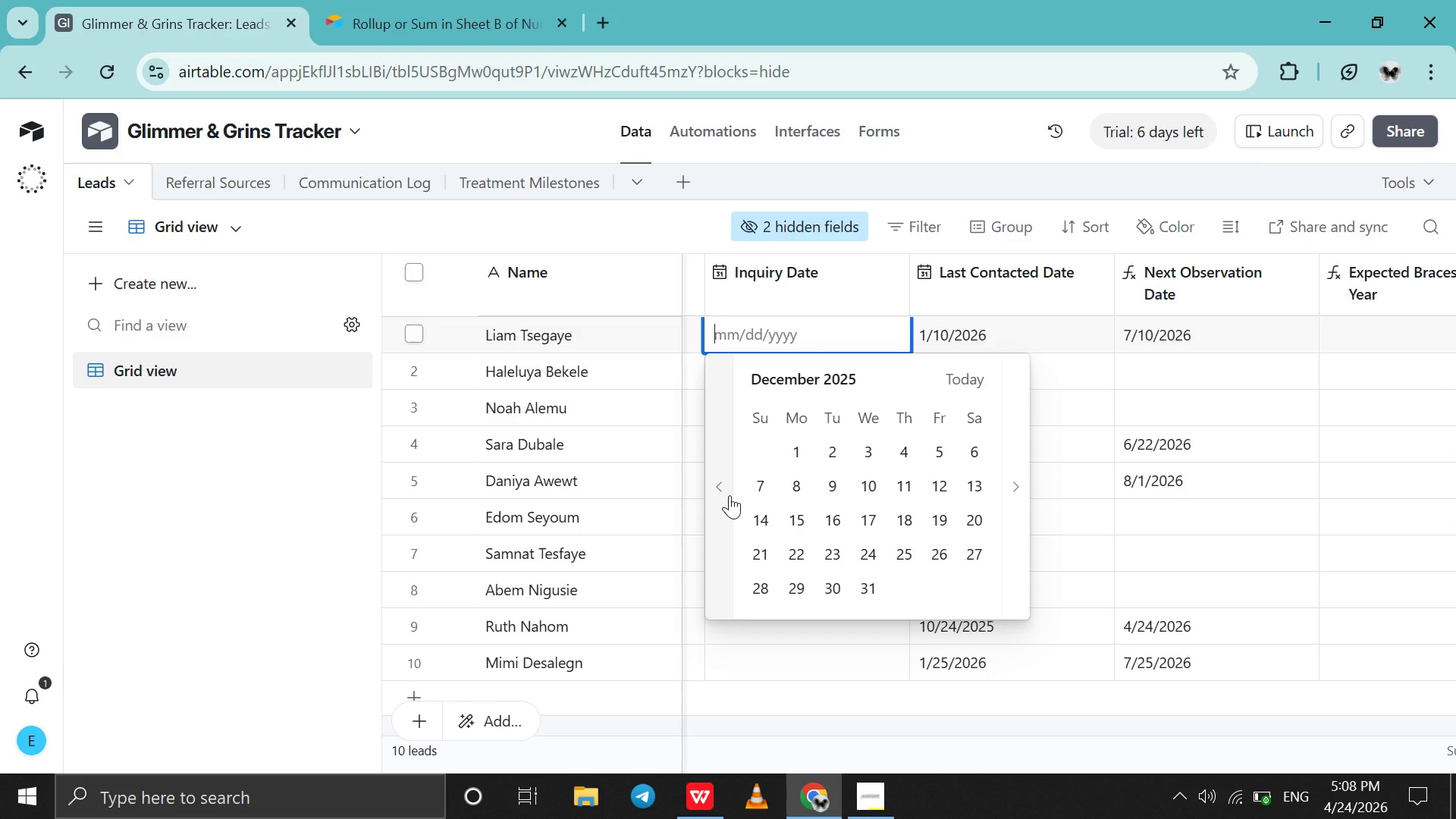 
left_click([730, 495])
 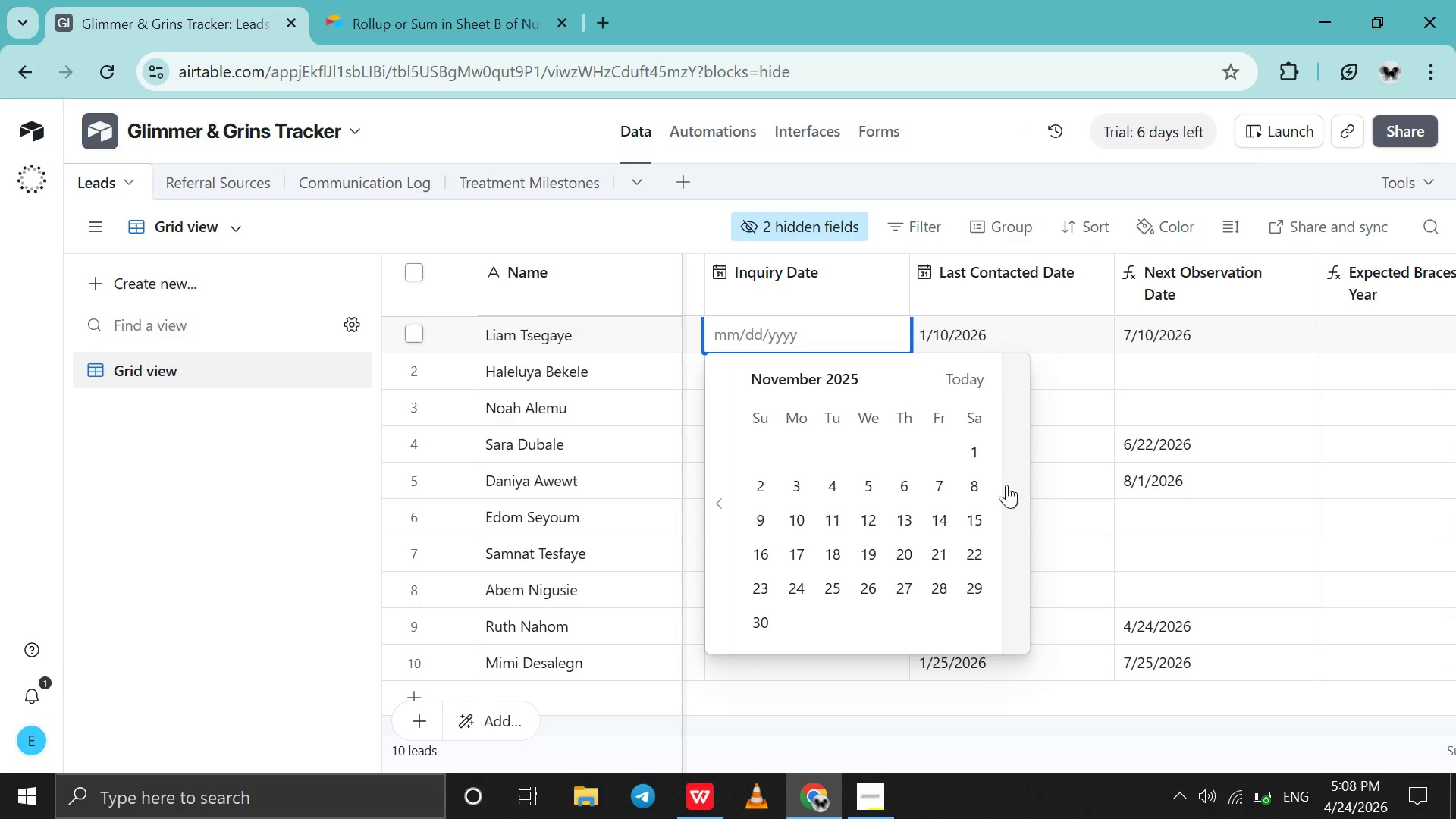 
left_click([1006, 485])
 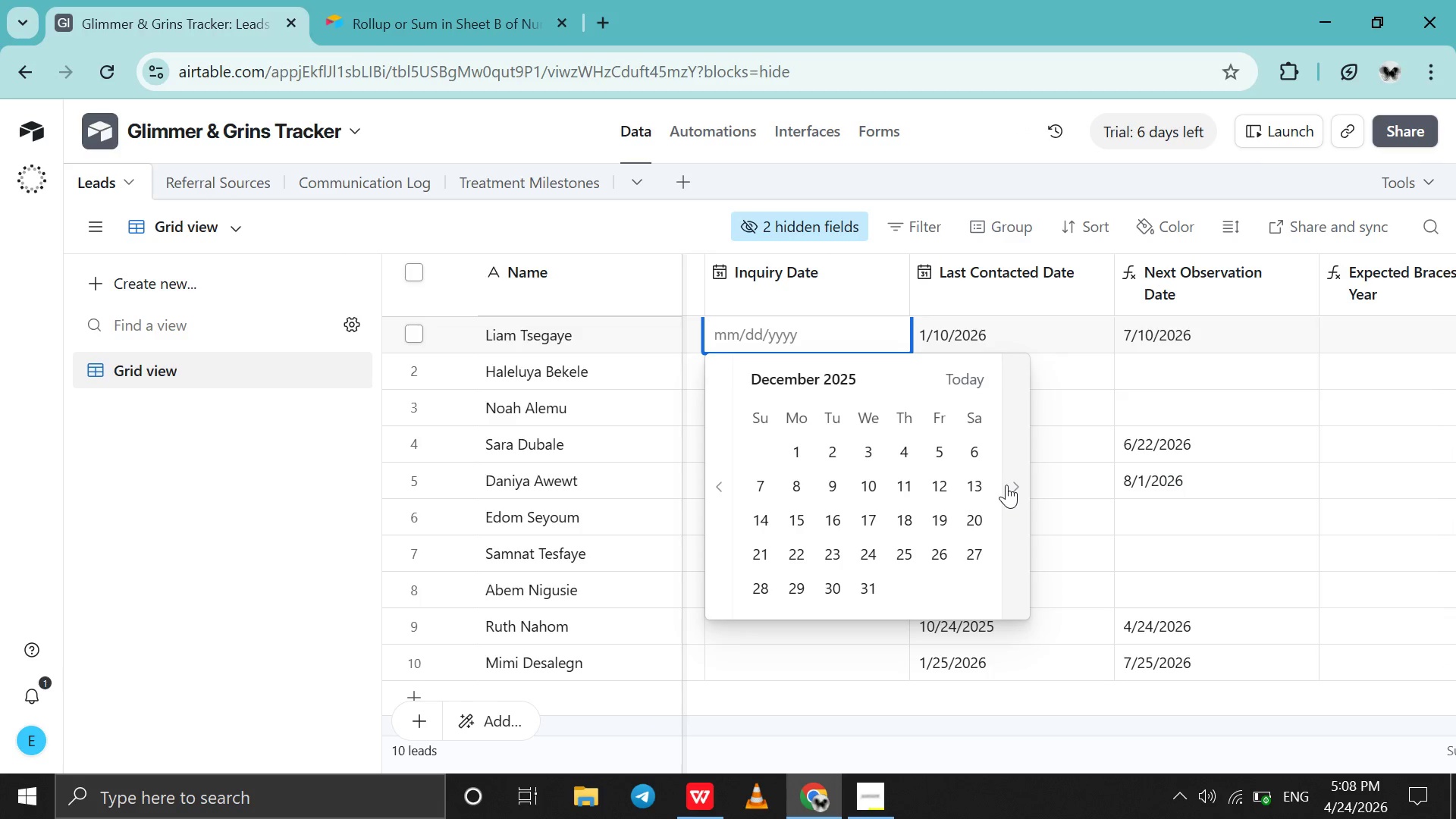 
left_click([1006, 485])
 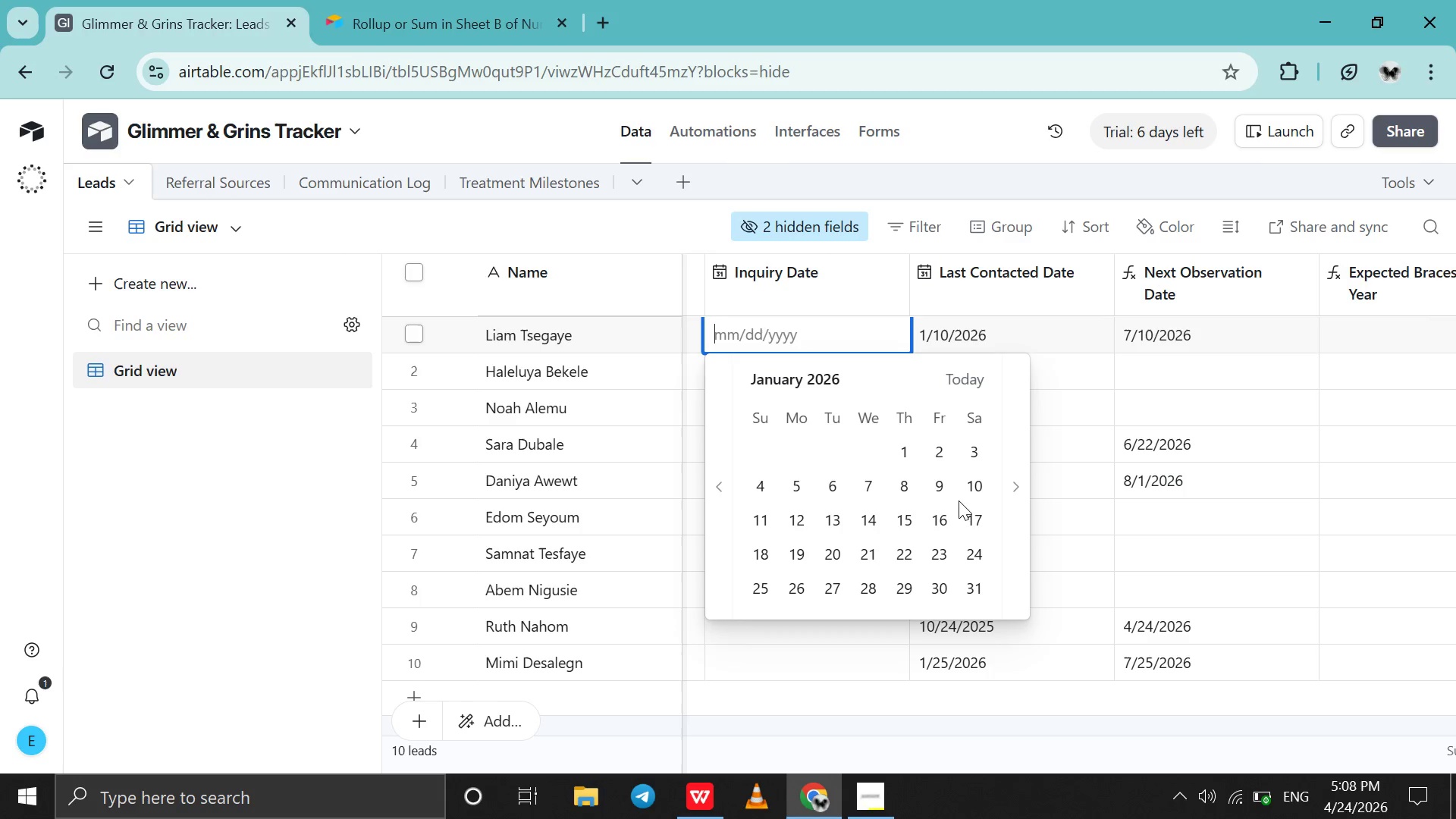 
left_click([970, 489])
 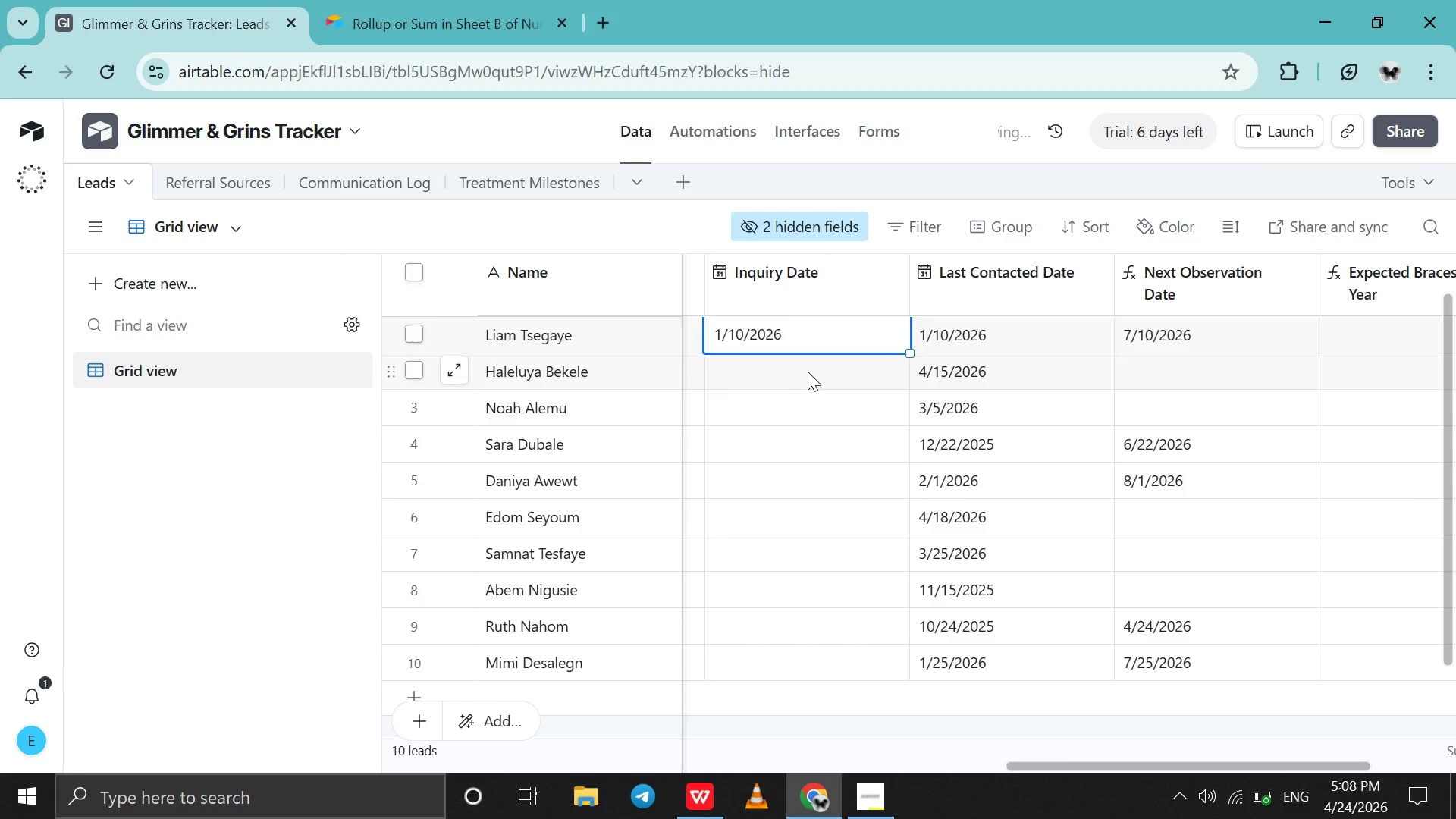 
double_click([808, 372])
 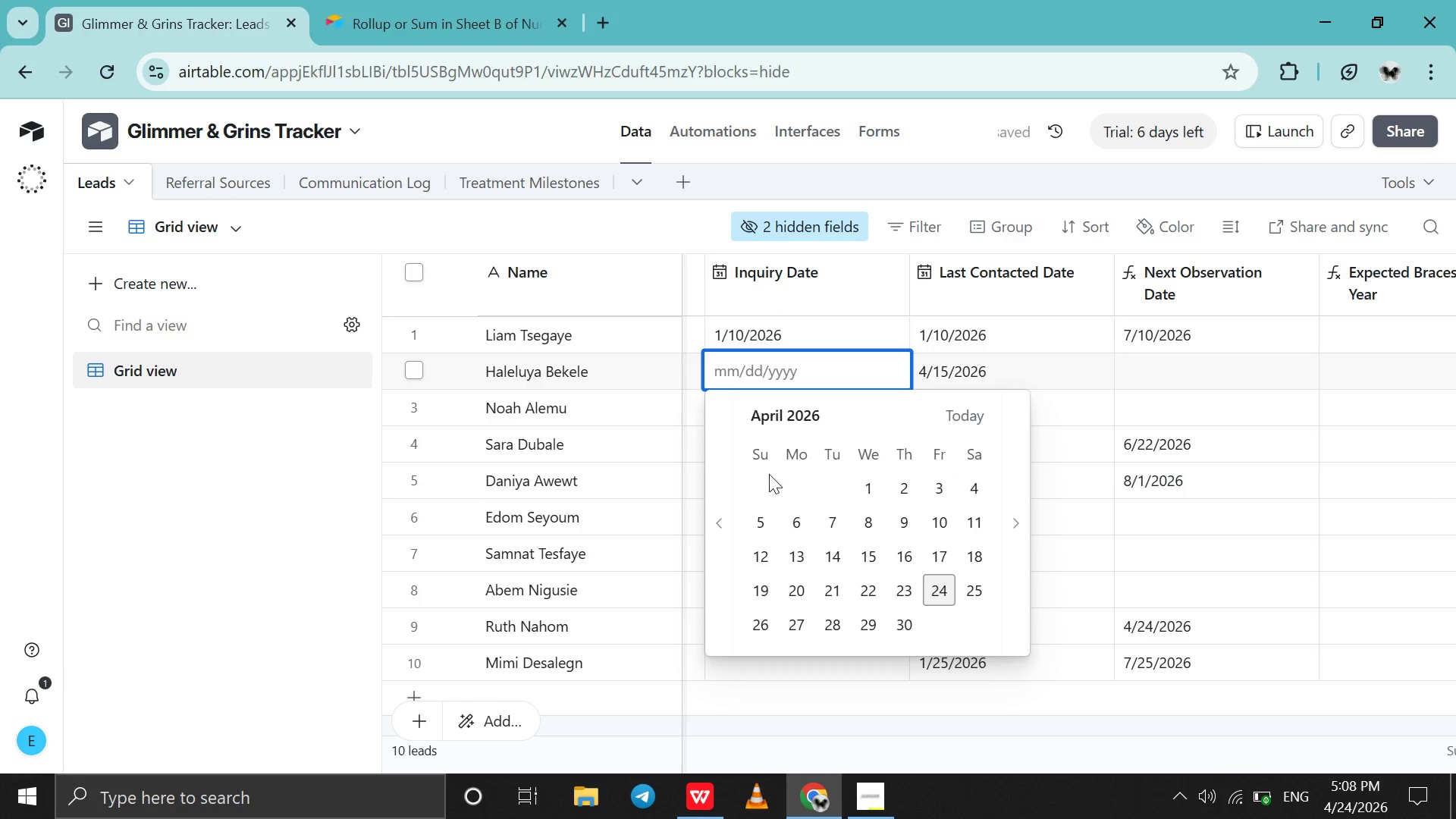 
left_click([865, 551])
 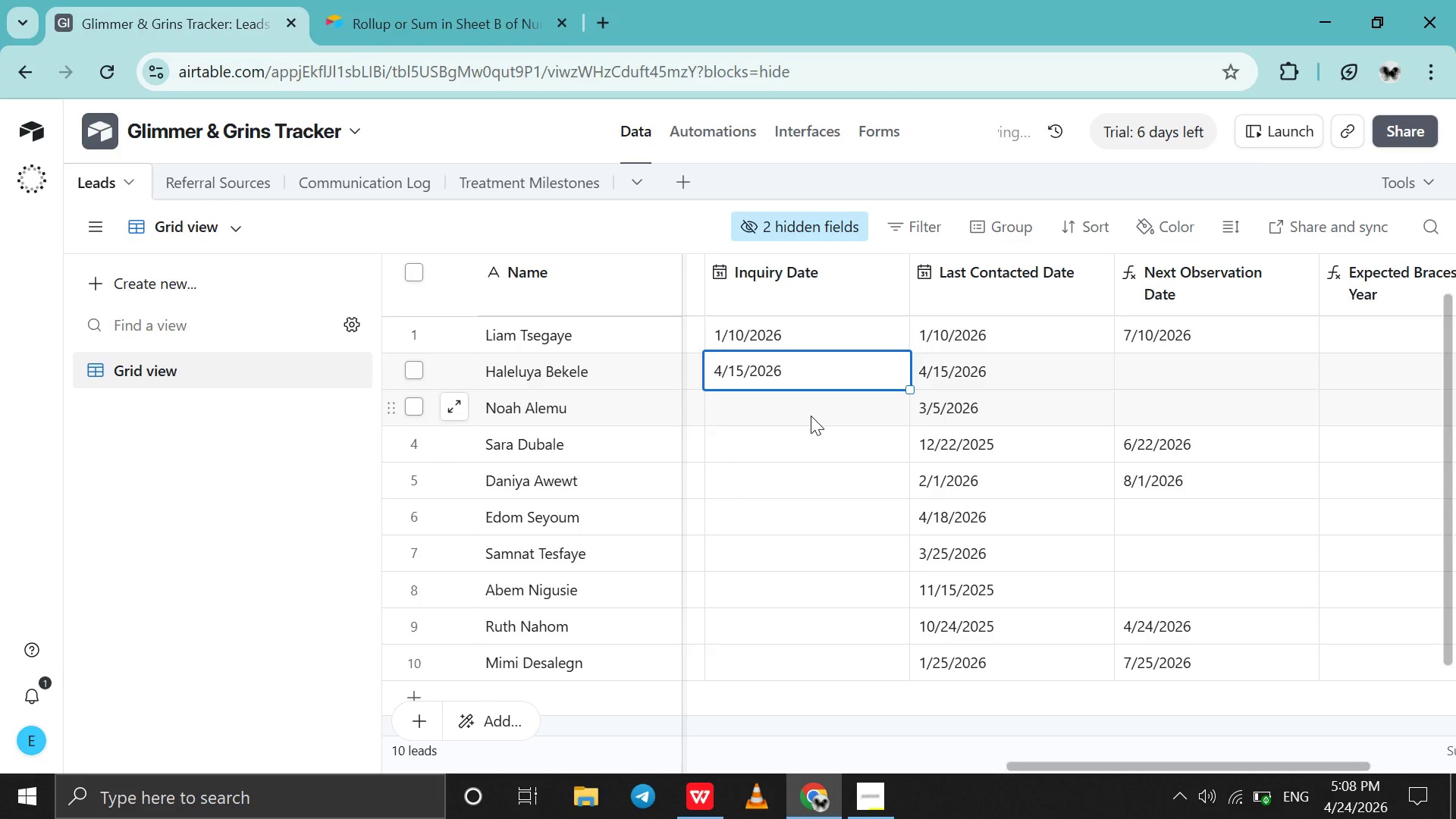 
double_click([811, 416])
 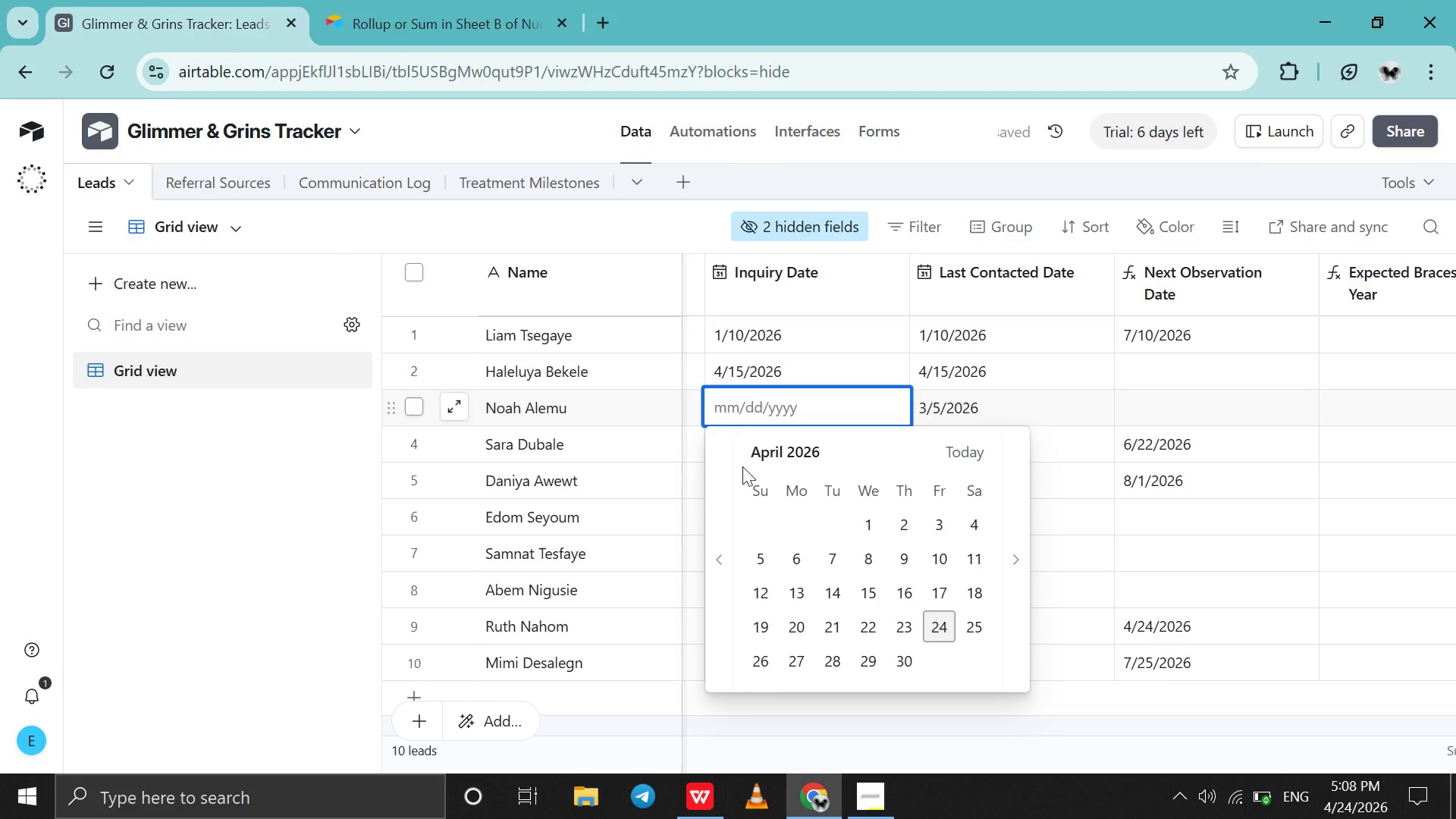 
left_click([714, 550])
 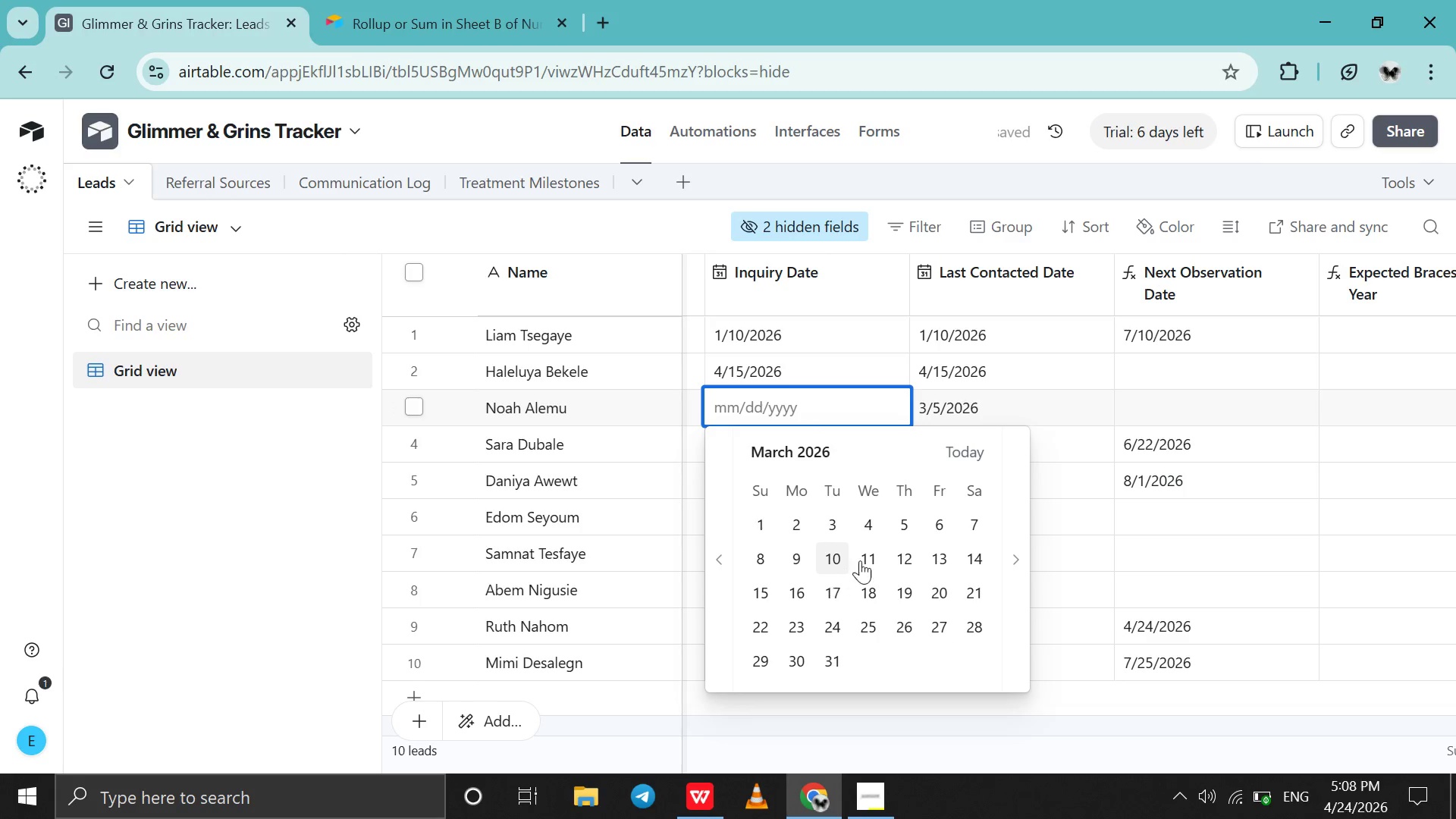 
left_click([863, 560])
 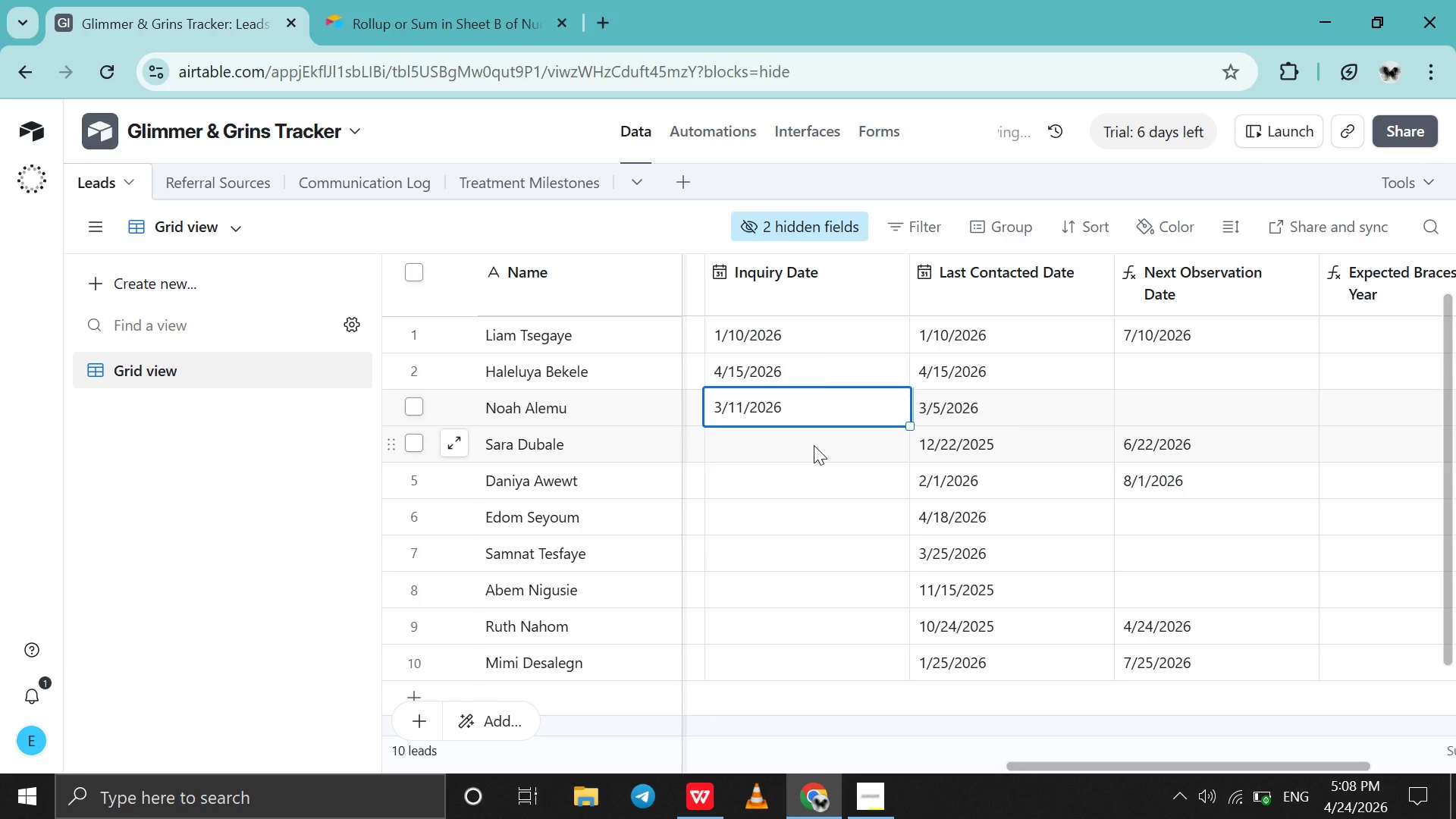 
double_click([814, 445])
 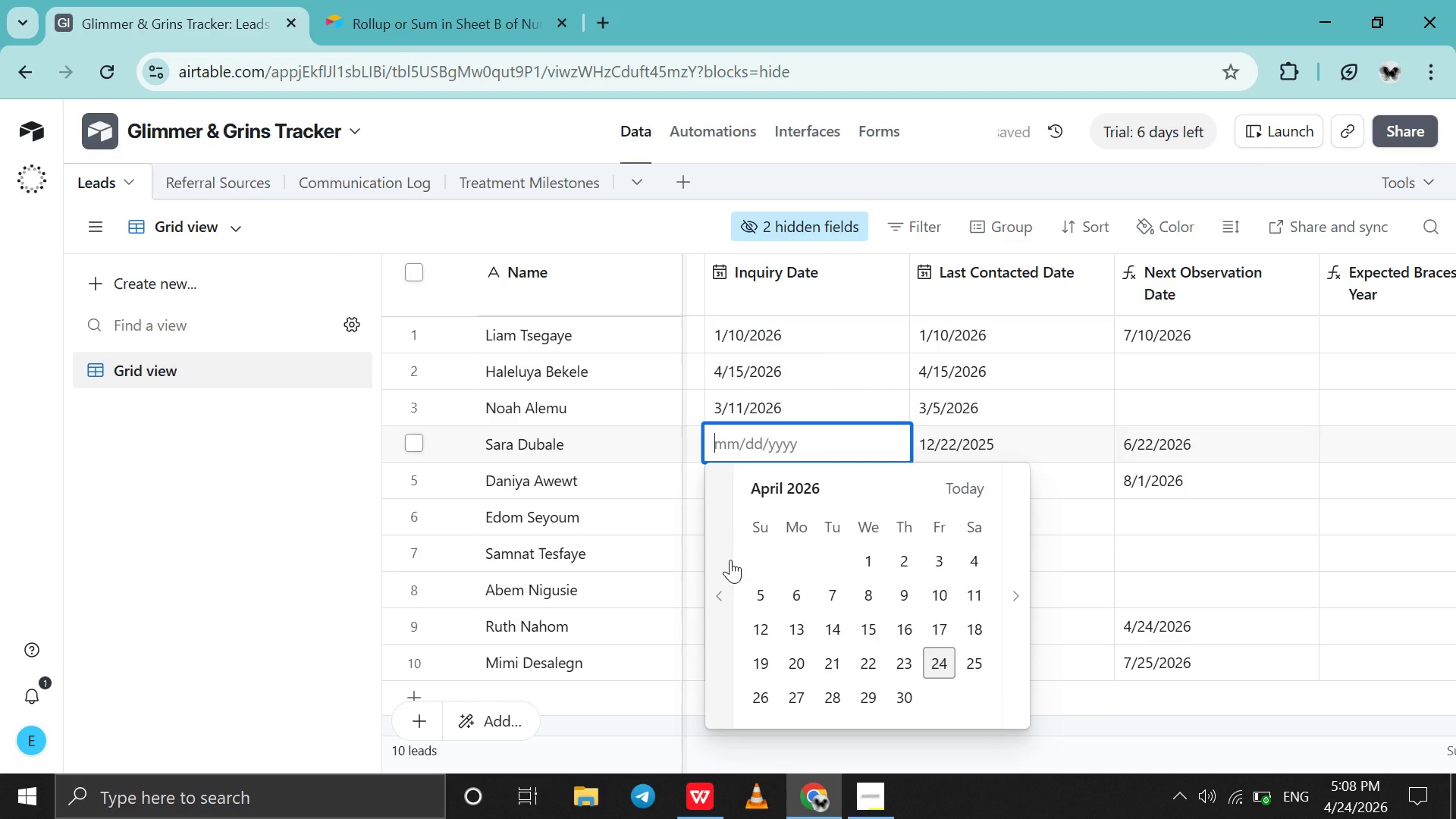 
wait(9.52)
 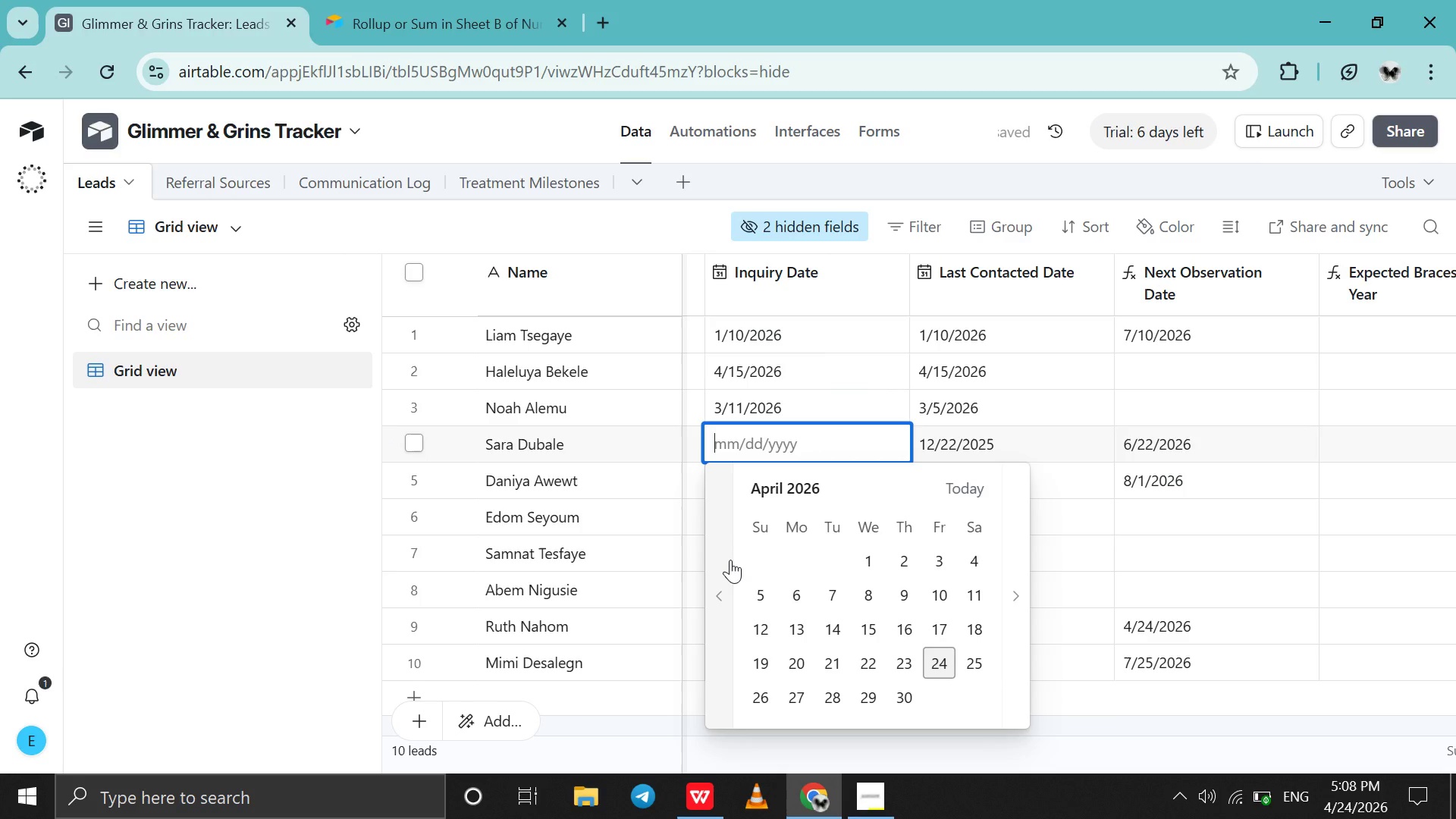 
double_click([767, 397])
 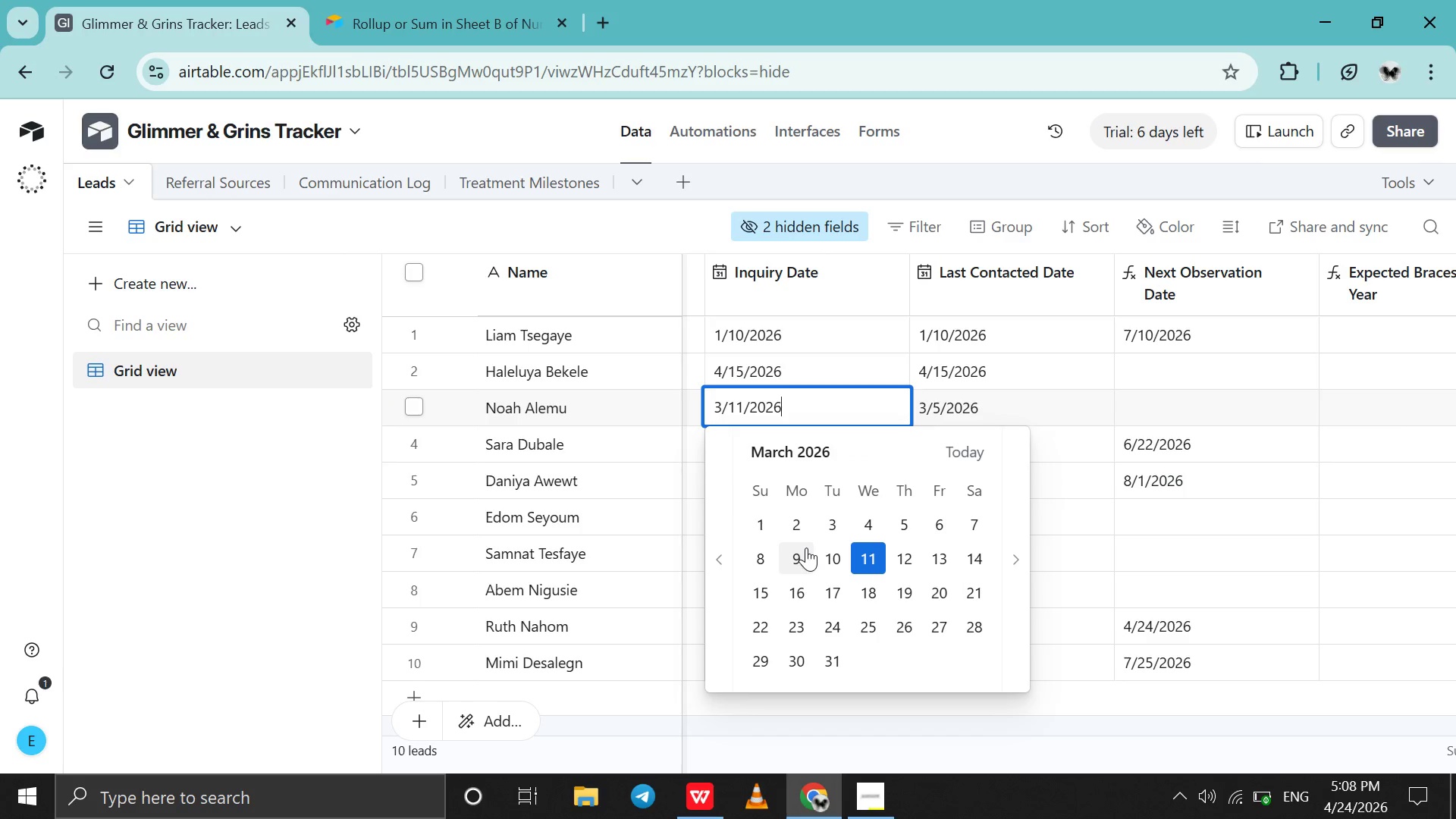 
left_click([720, 568])
 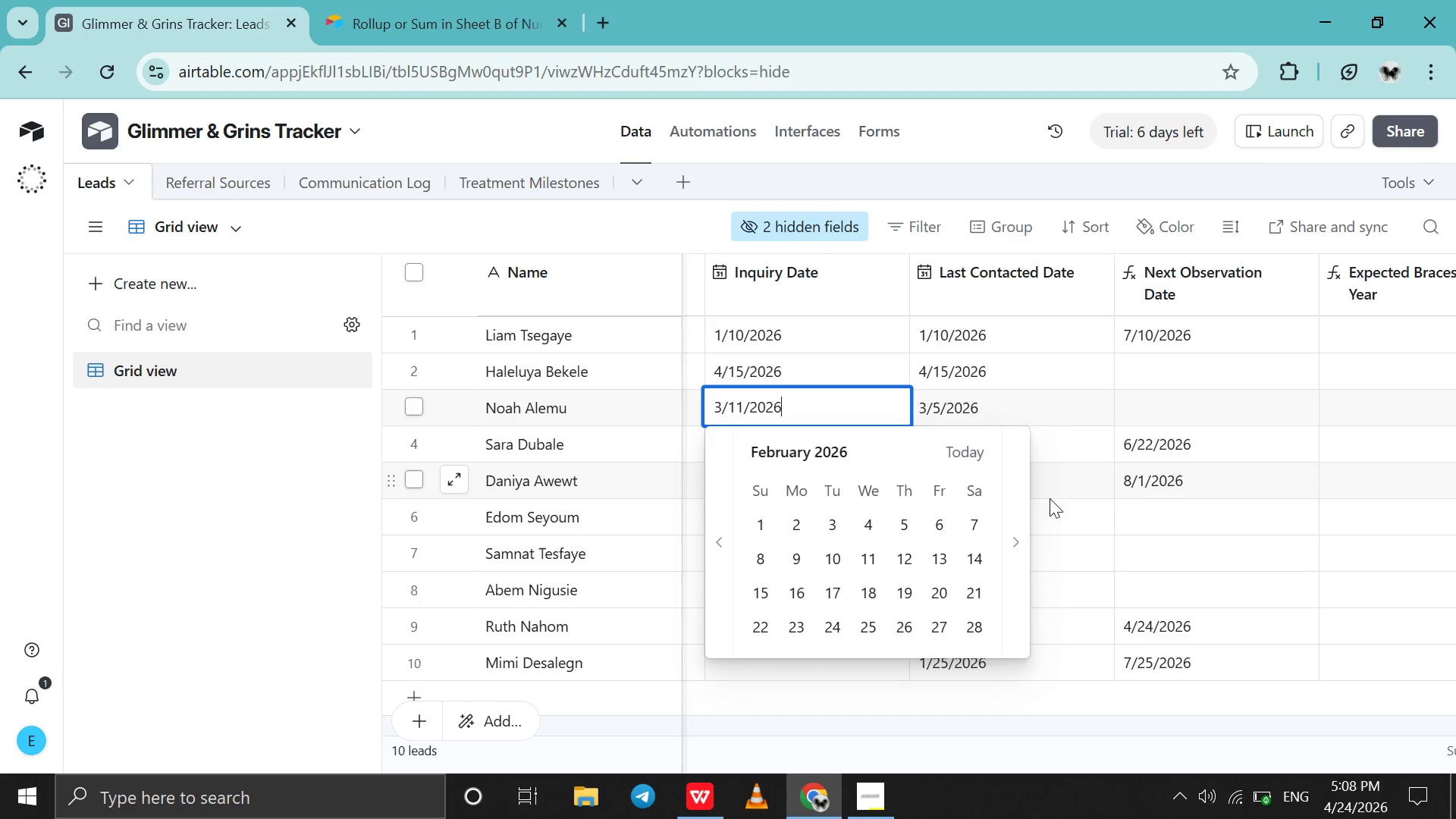 
left_click([1029, 514])
 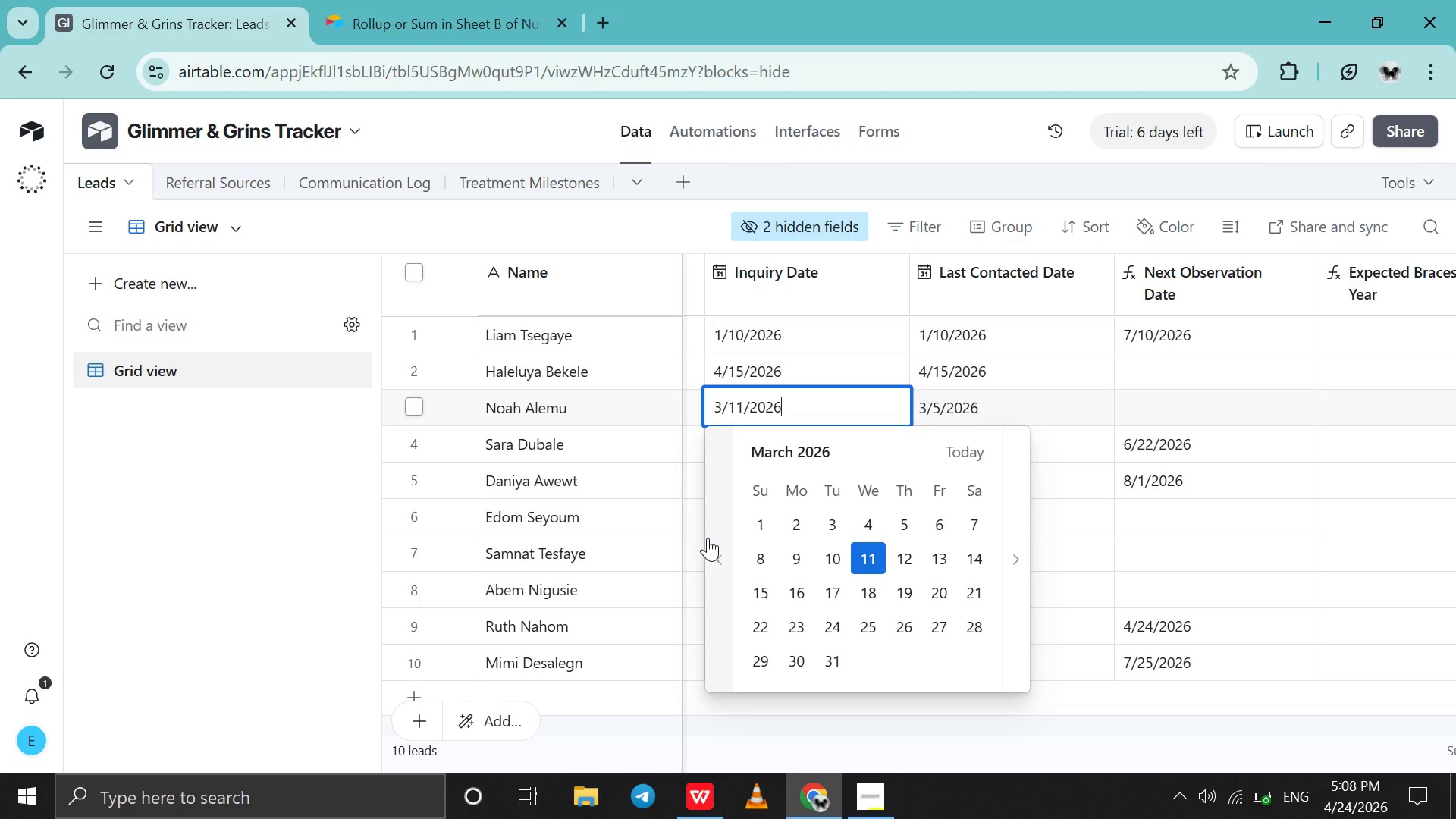 
left_click([717, 544])
 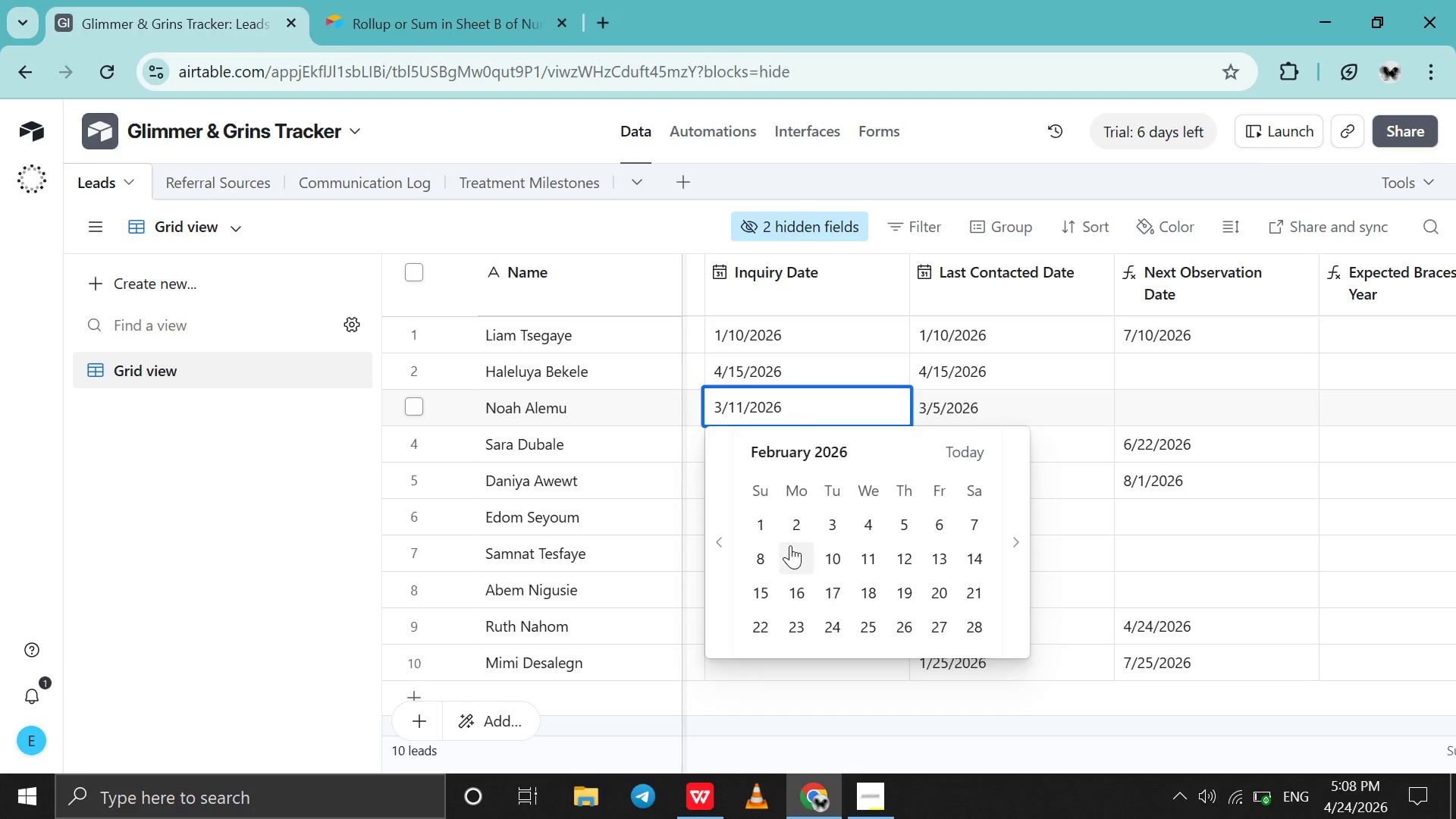 
left_click([790, 545])
 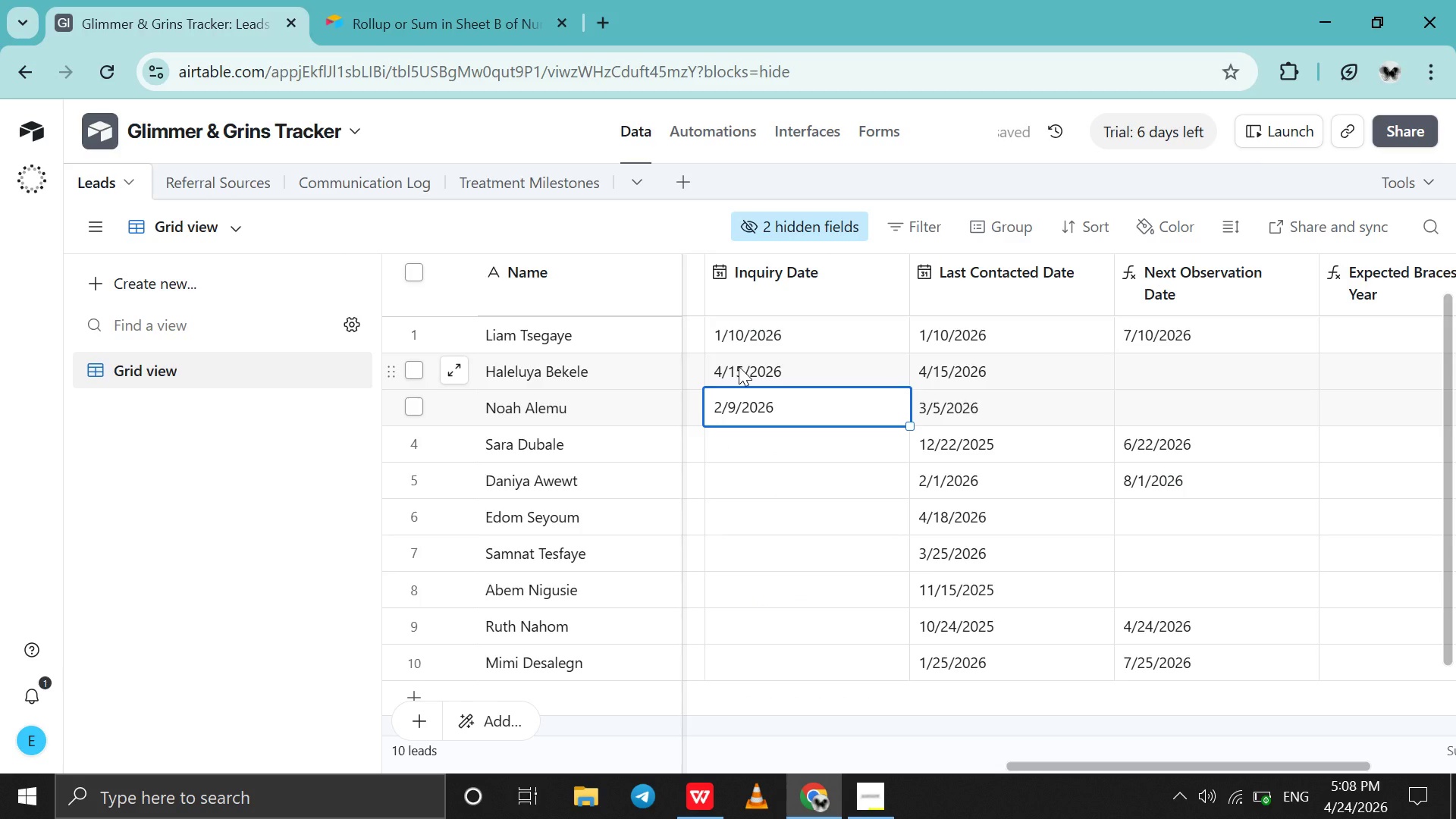 
scroll: coordinate [739, 366], scroll_direction: up, amount: 6.0
 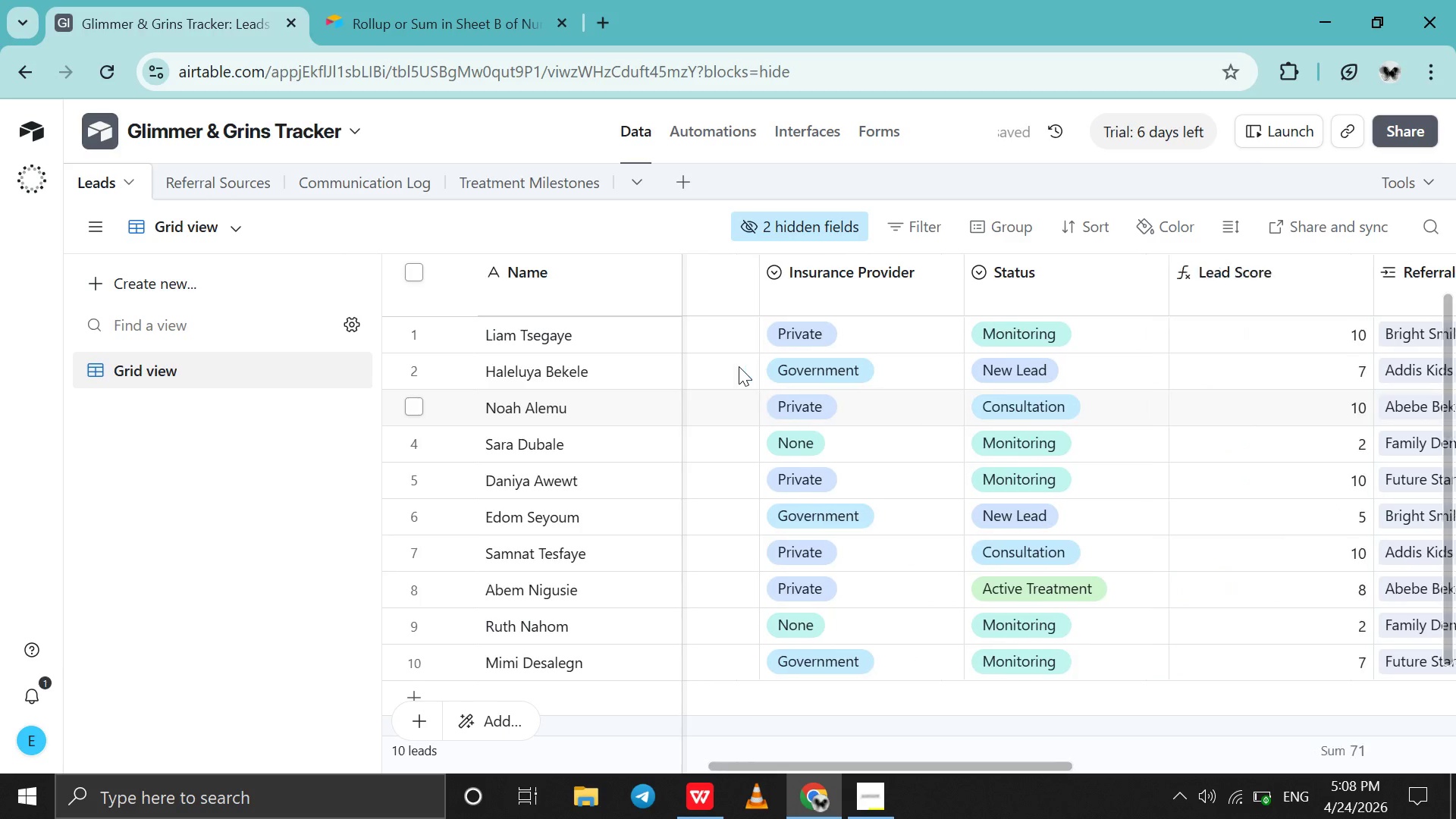 
scroll: coordinate [739, 366], scroll_direction: down, amount: 8.0
 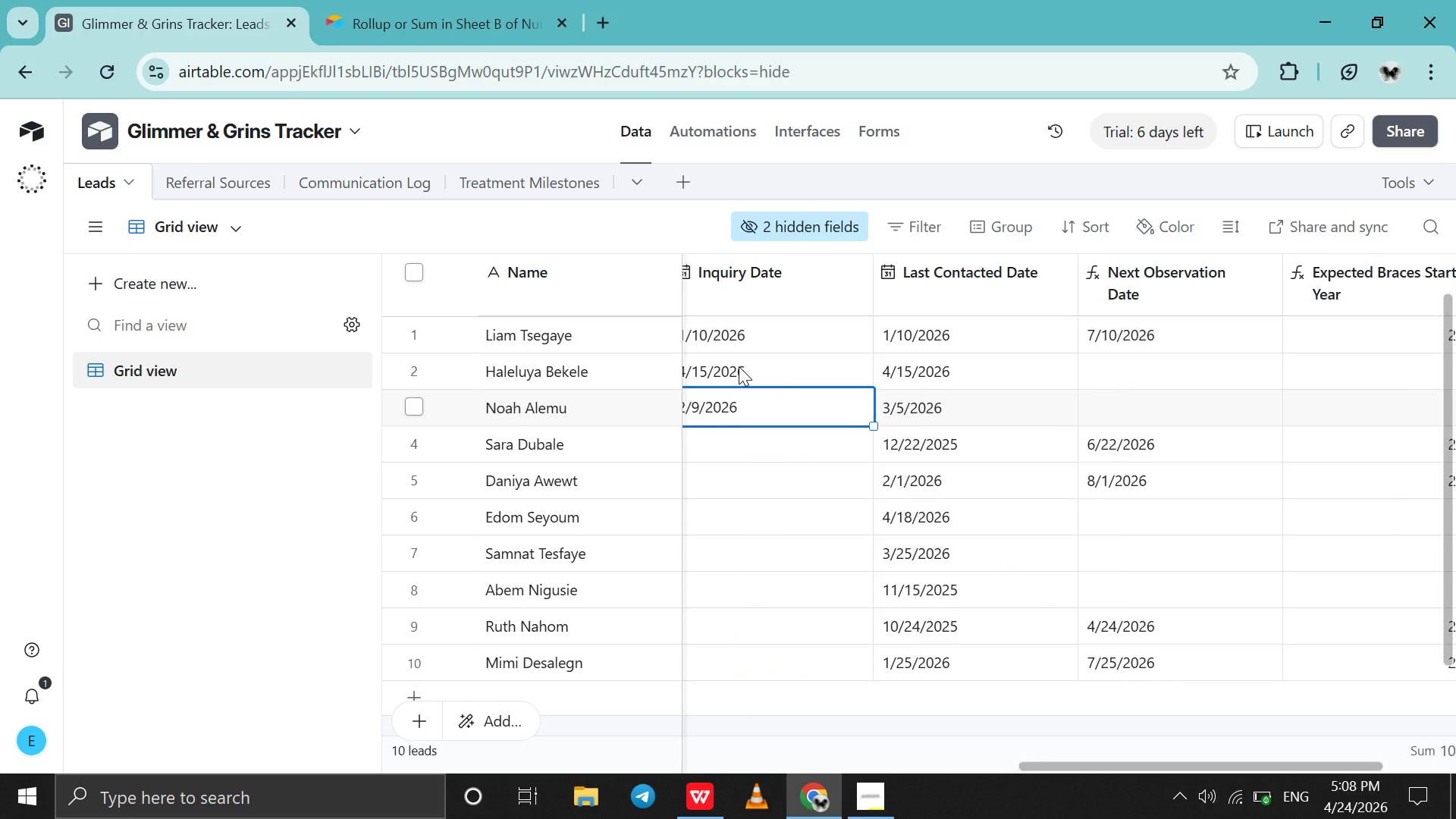 
scroll: coordinate [739, 366], scroll_direction: none, amount: 0.0
 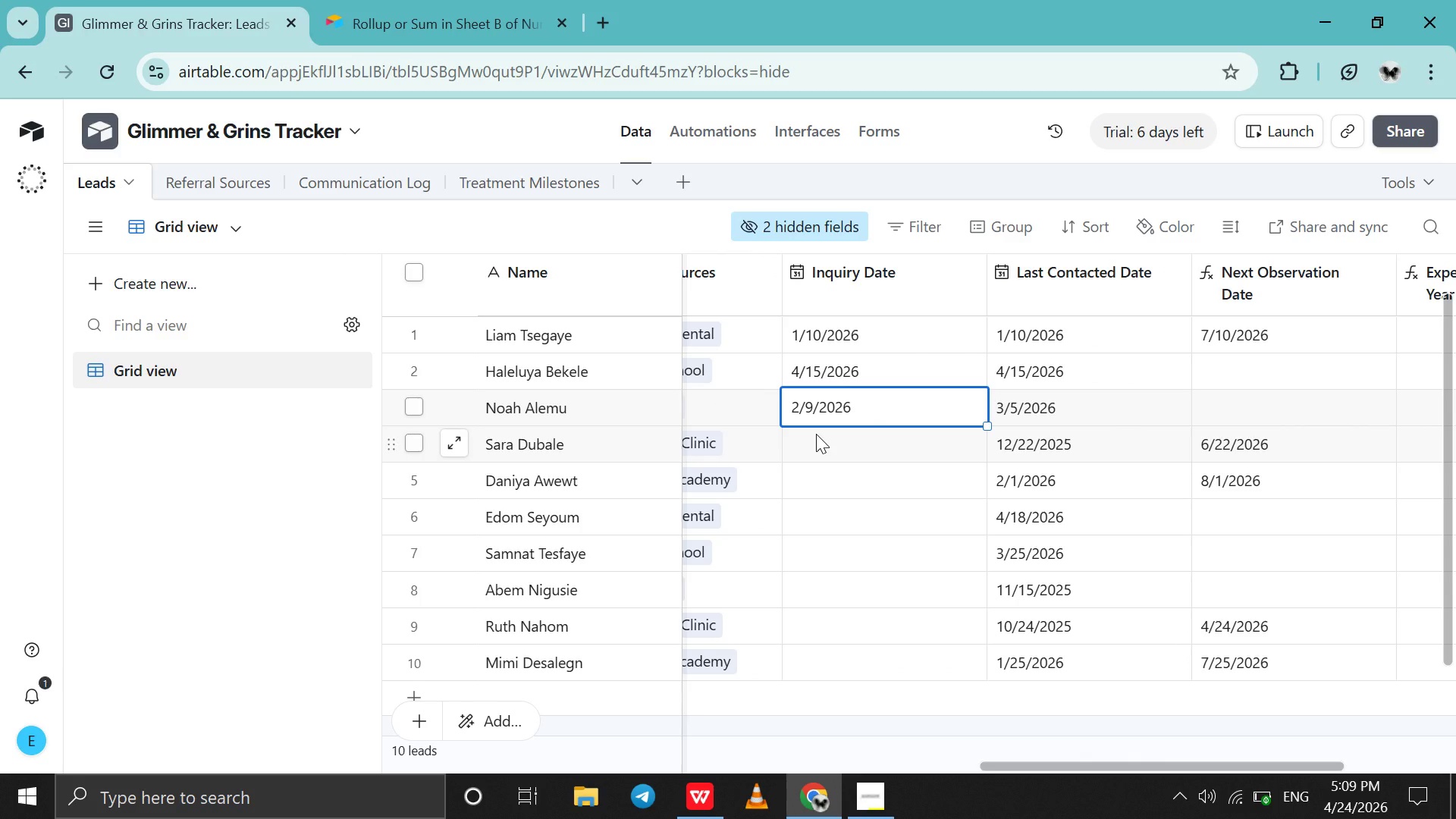 
left_click([816, 434])
 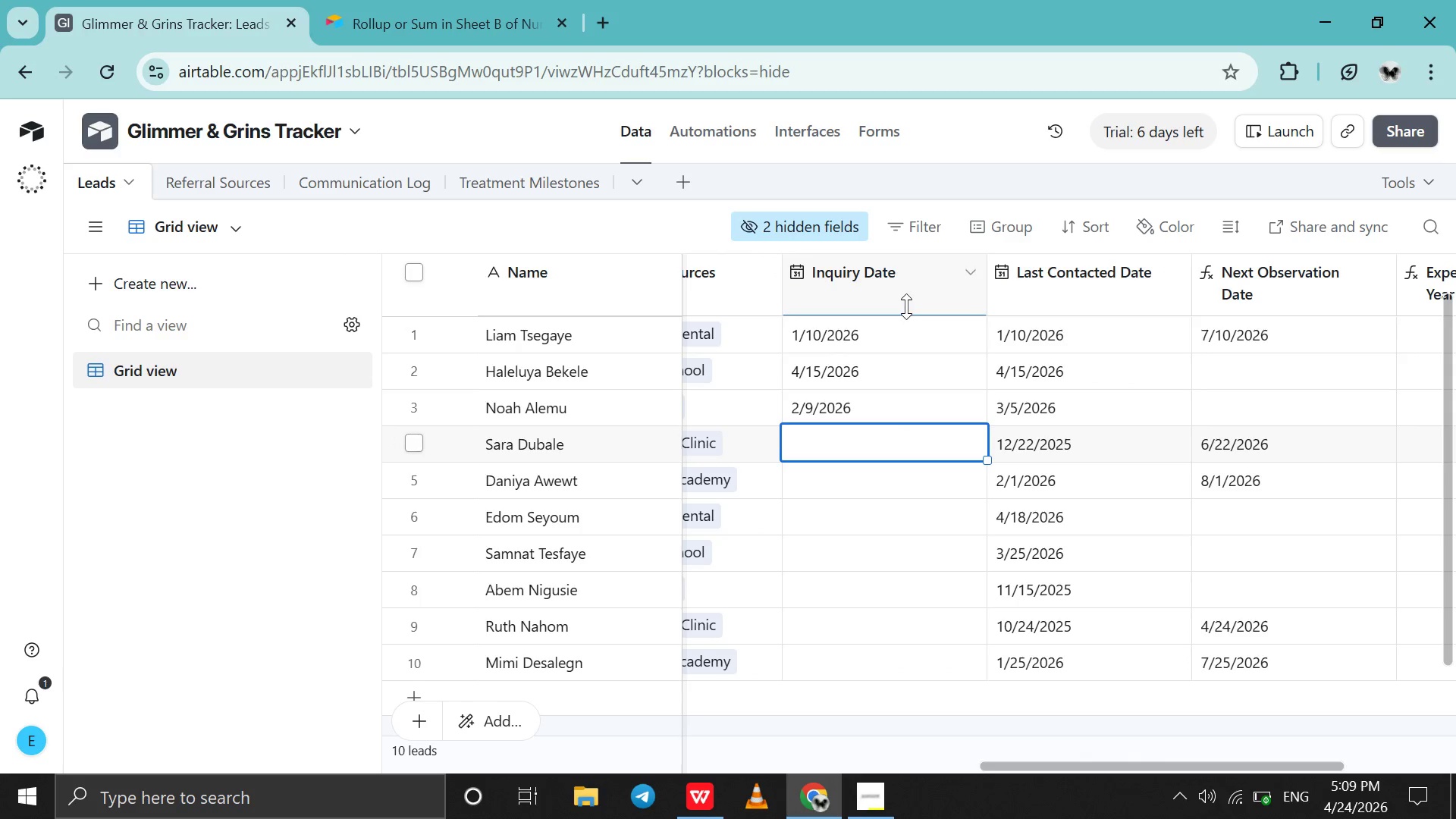 
double_click([883, 340])
 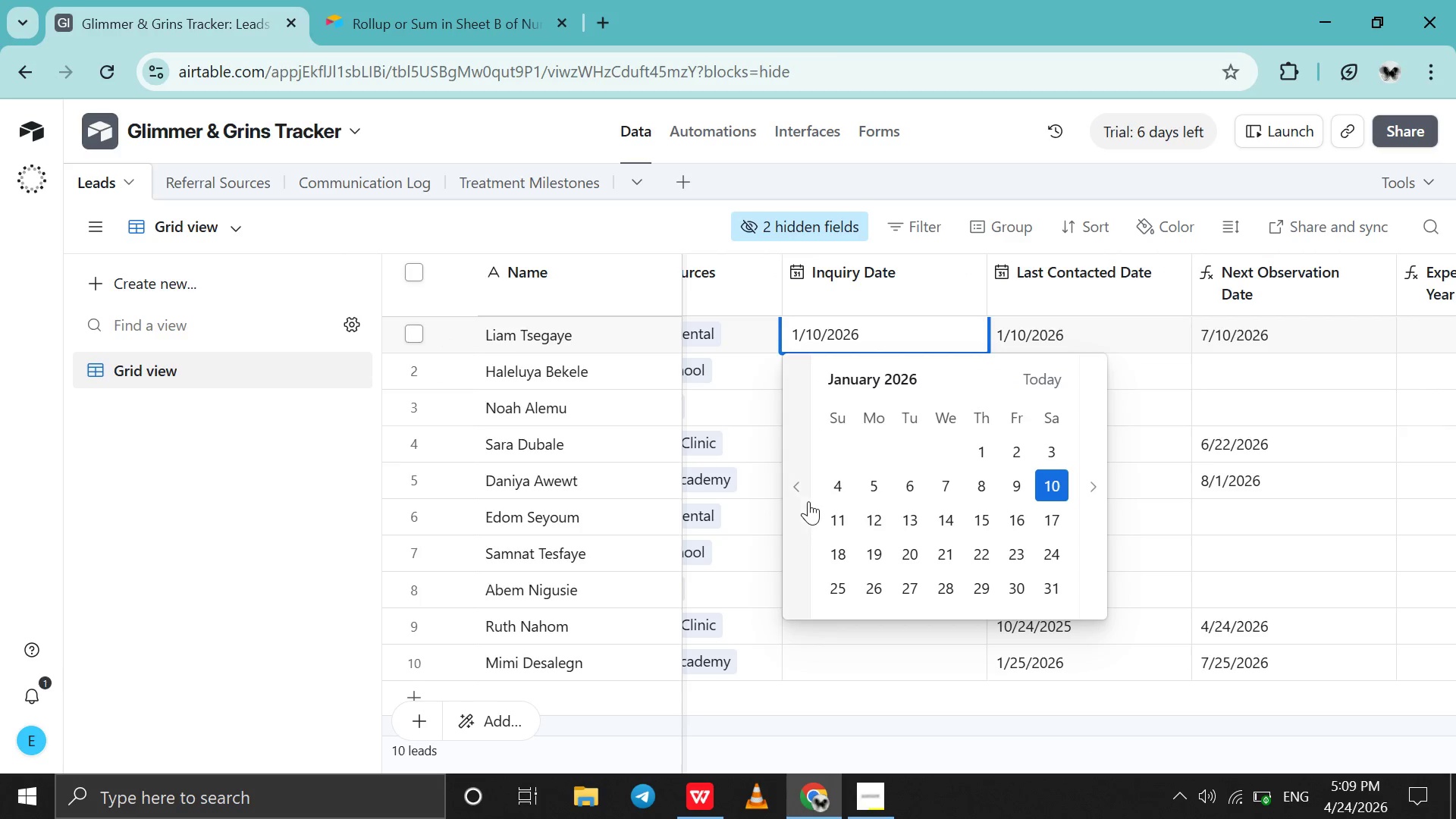 
double_click([808, 501])
 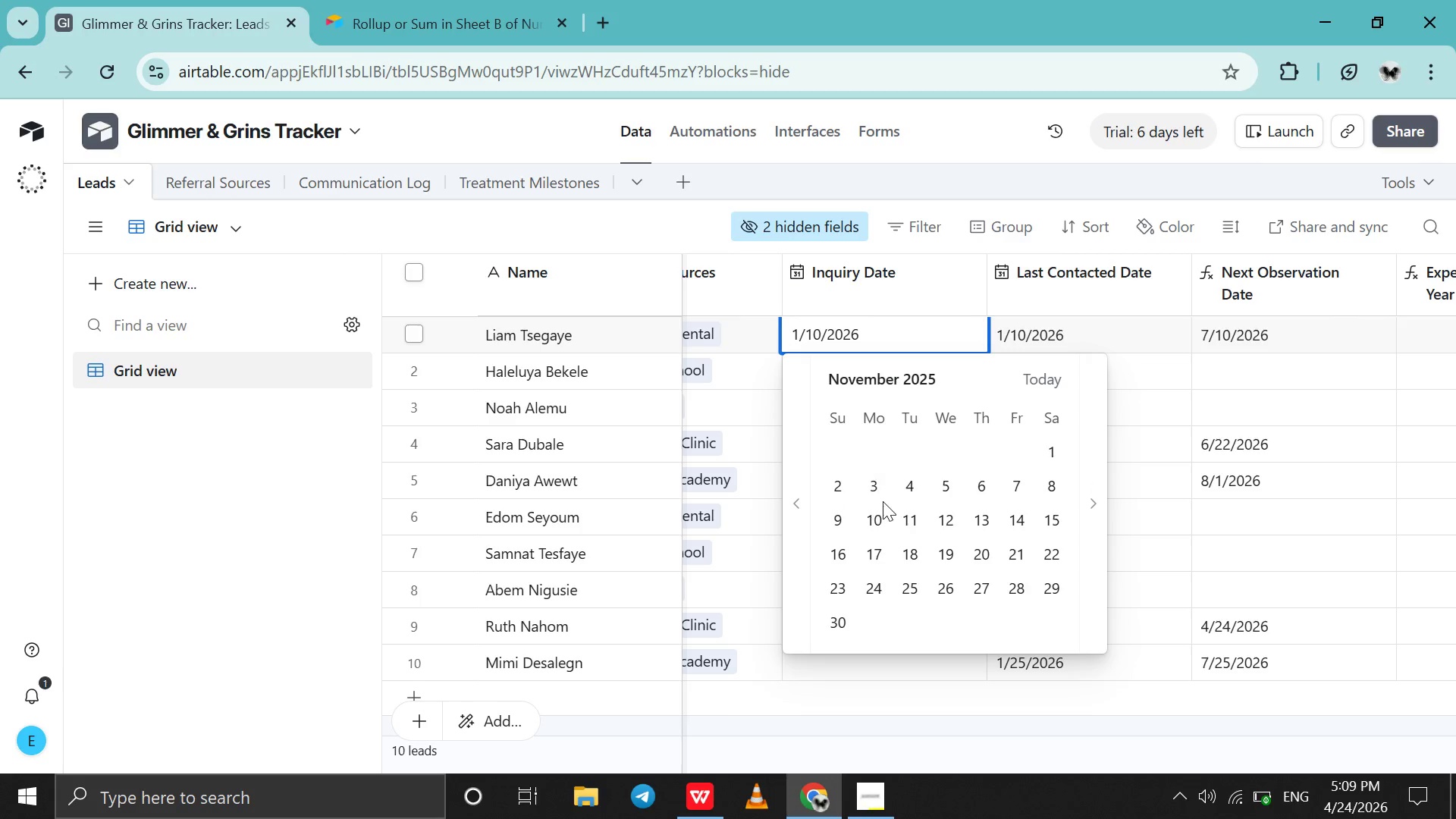 
left_click([883, 501])
 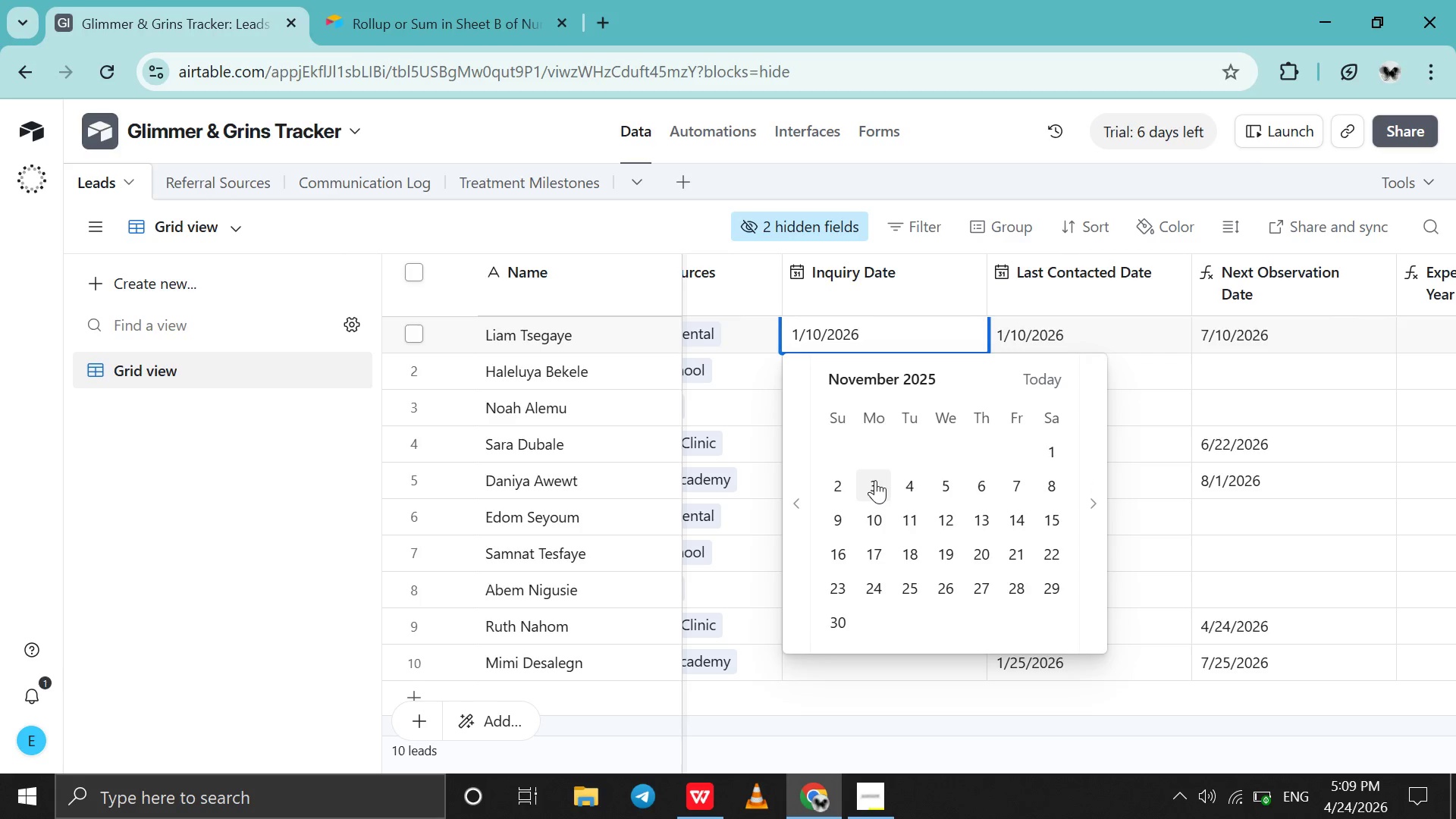 
left_click([875, 480])
 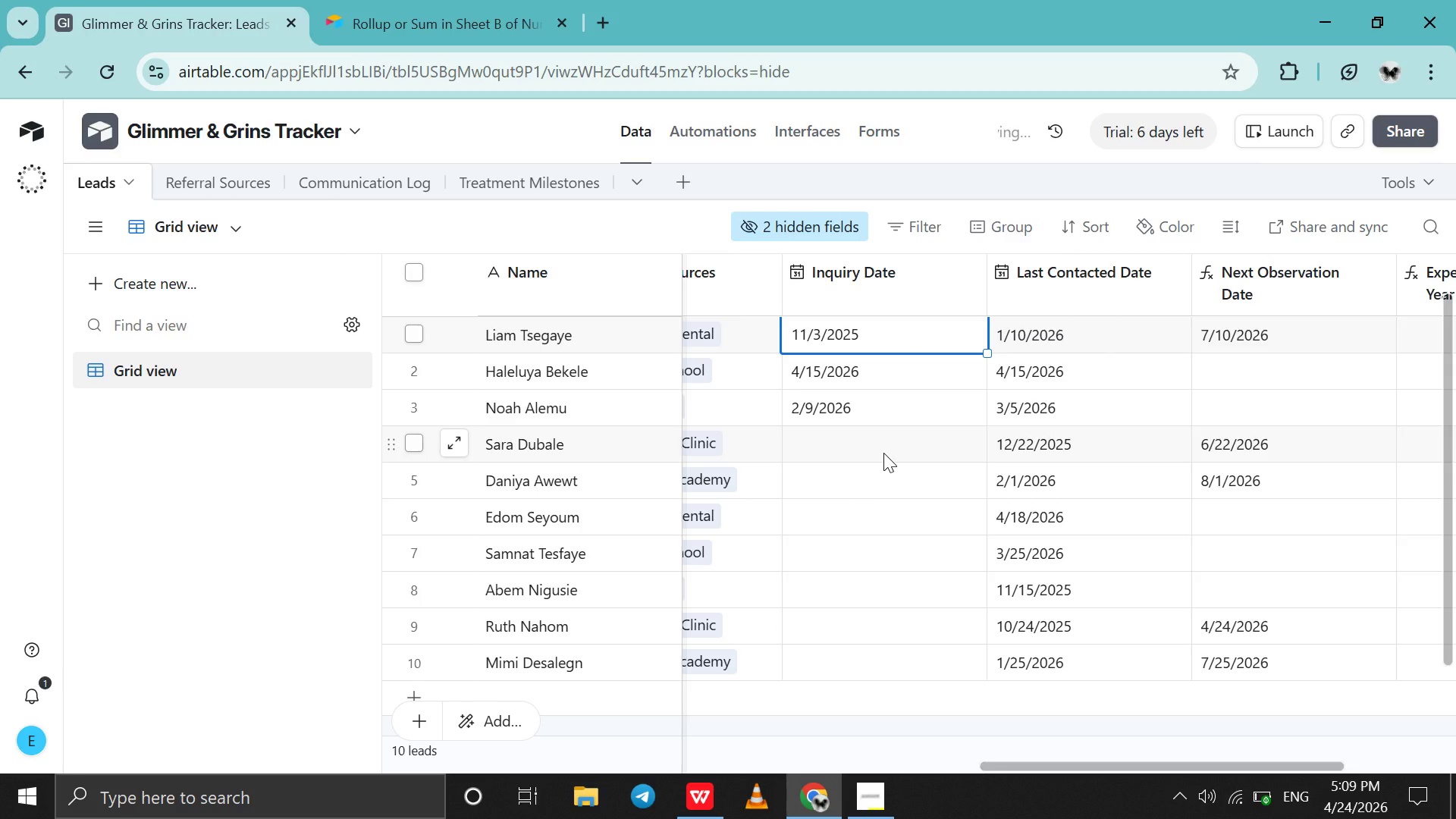 
double_click([883, 453])
 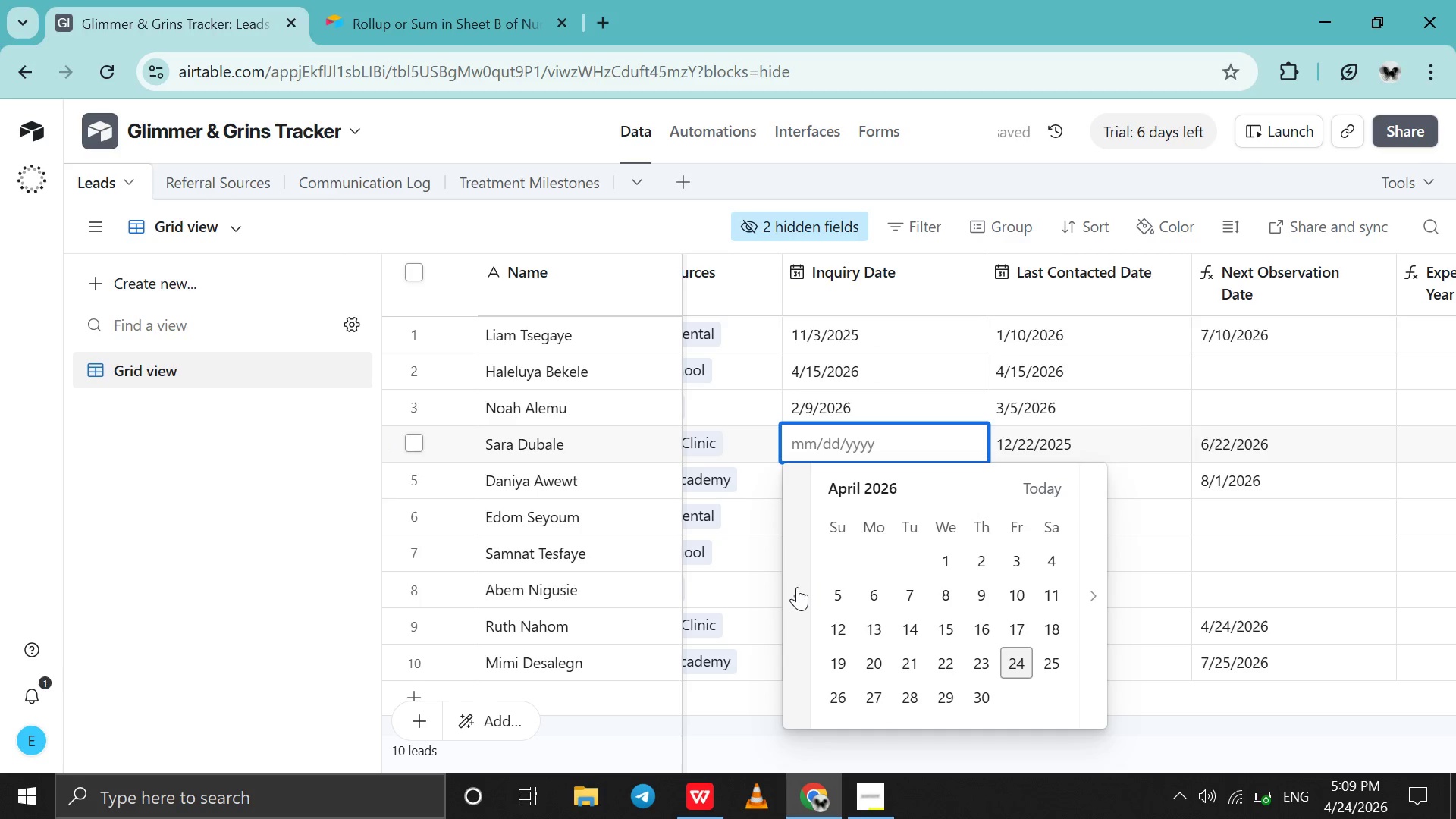 
wait(5.31)
 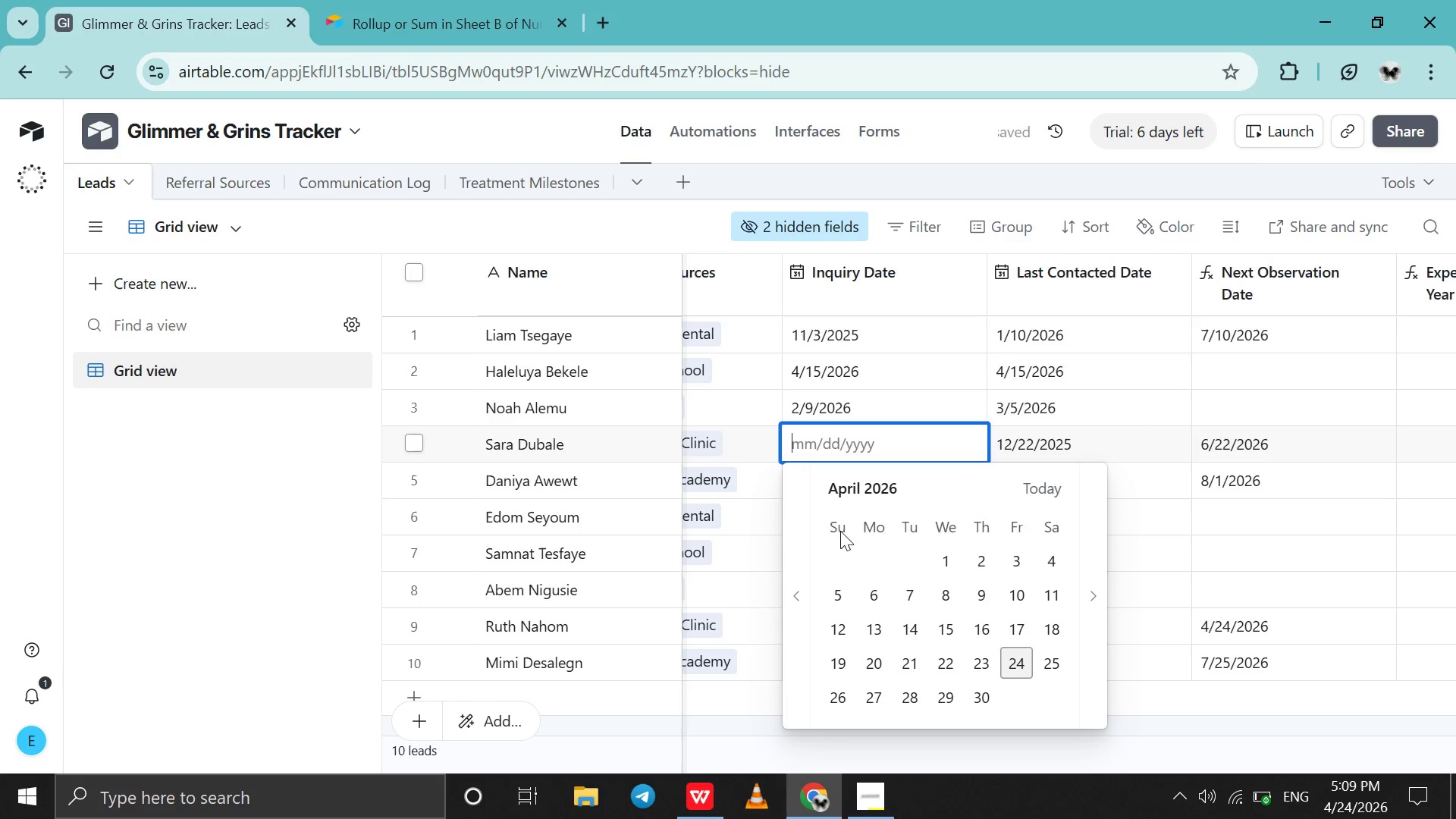 
left_click([797, 587])
 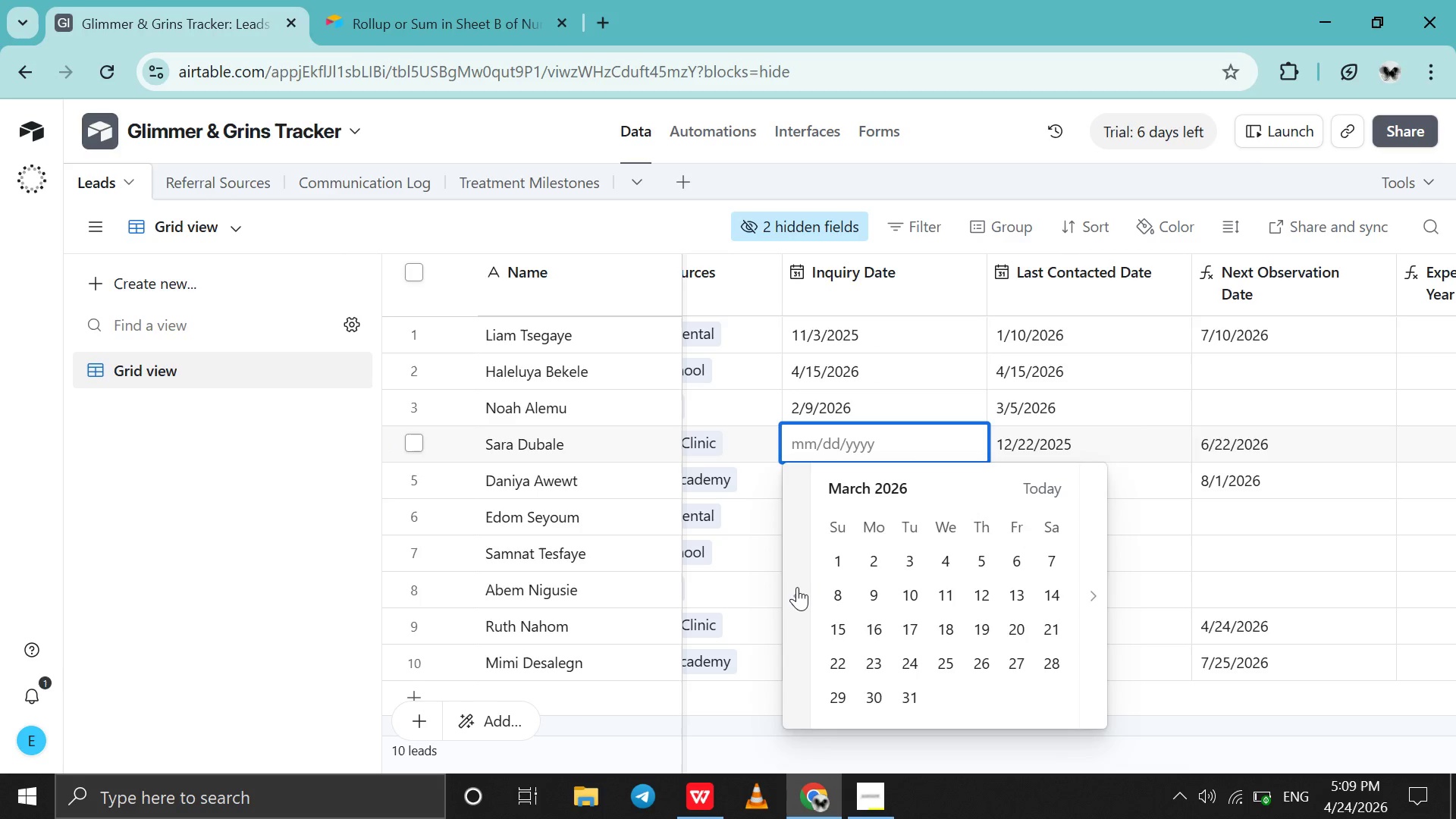 
double_click([797, 587])
 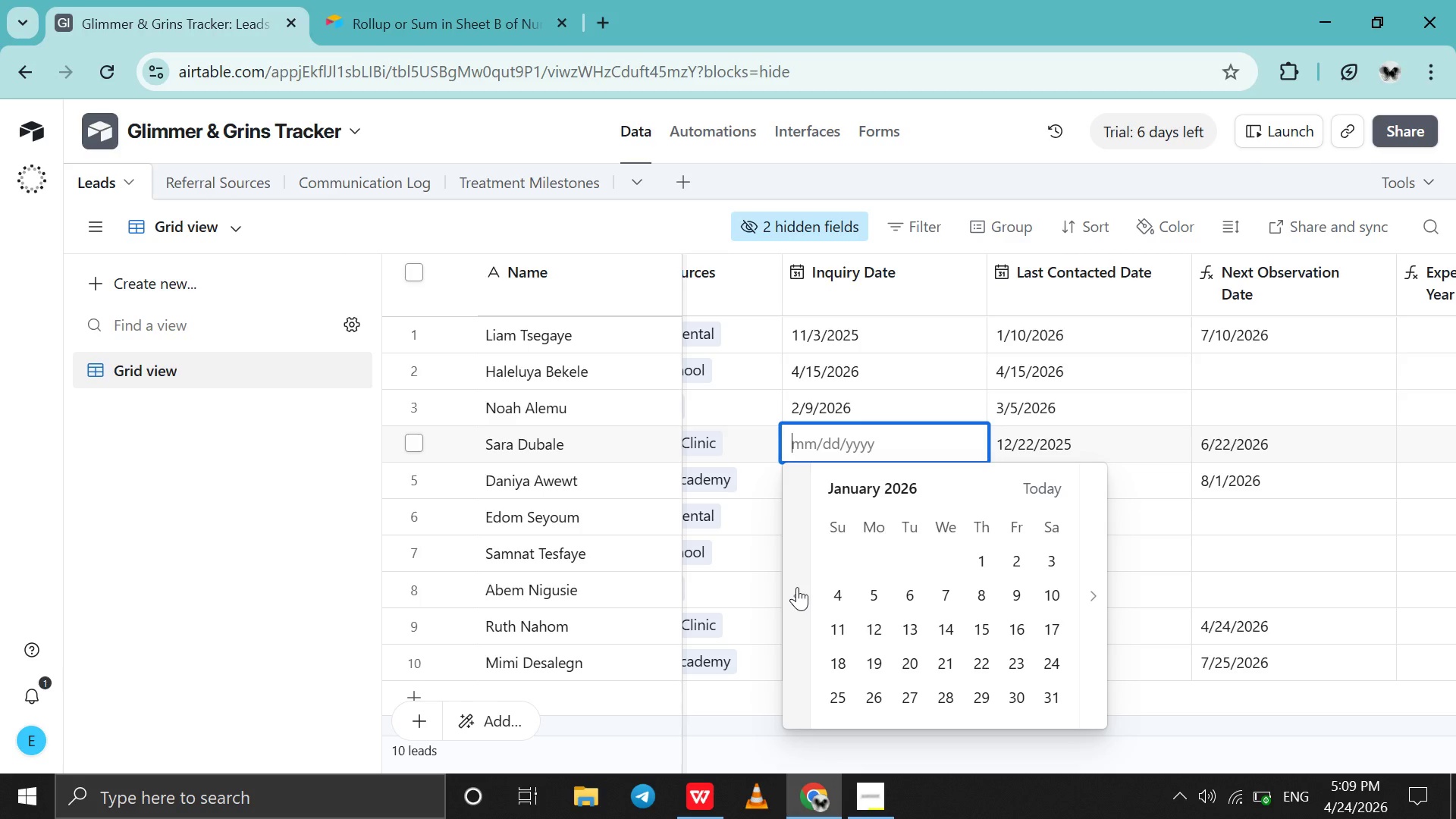 
left_click([797, 587])
 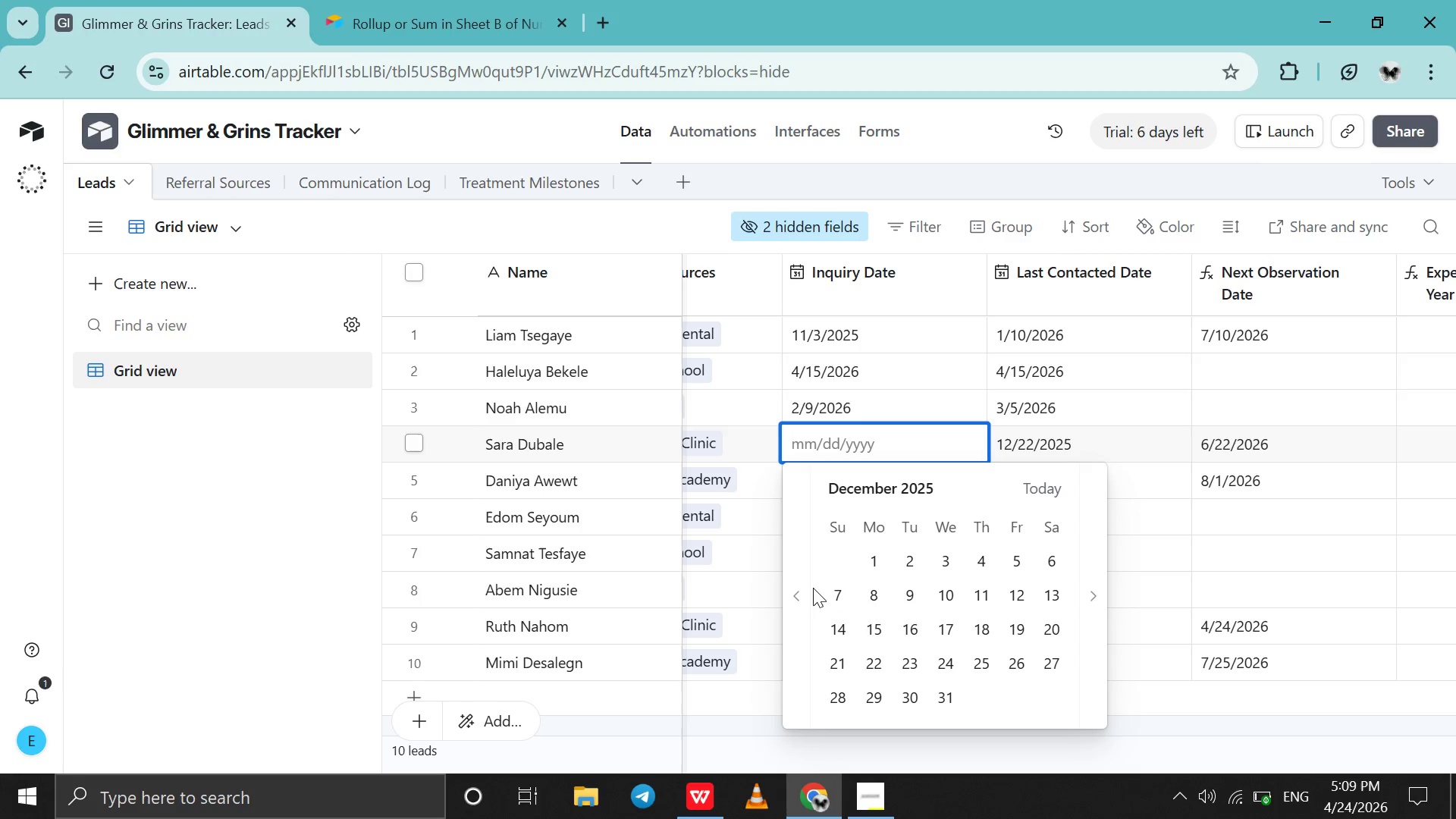 
left_click([808, 595])
 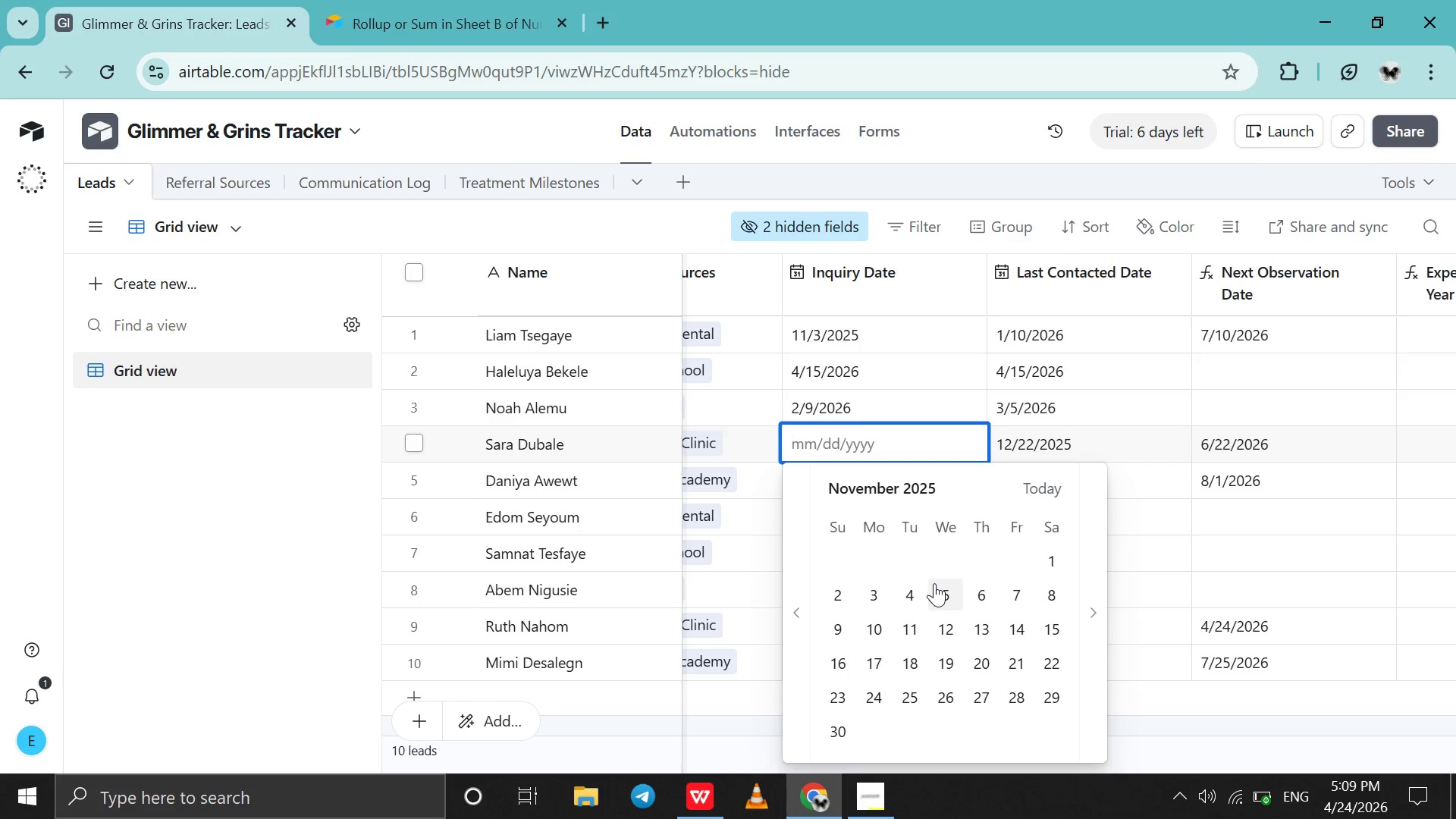 
left_click([934, 583])
 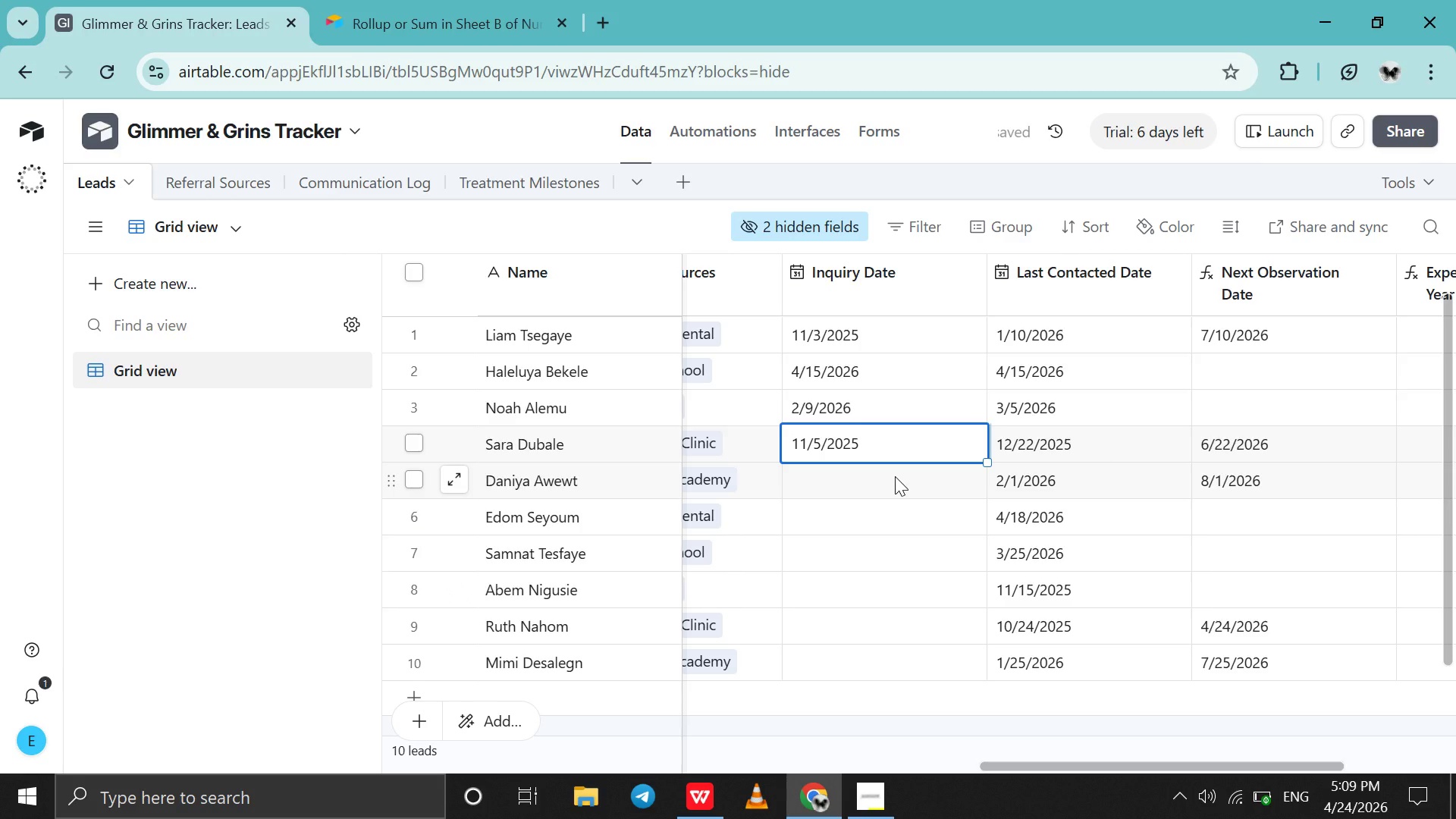 
double_click([895, 476])
 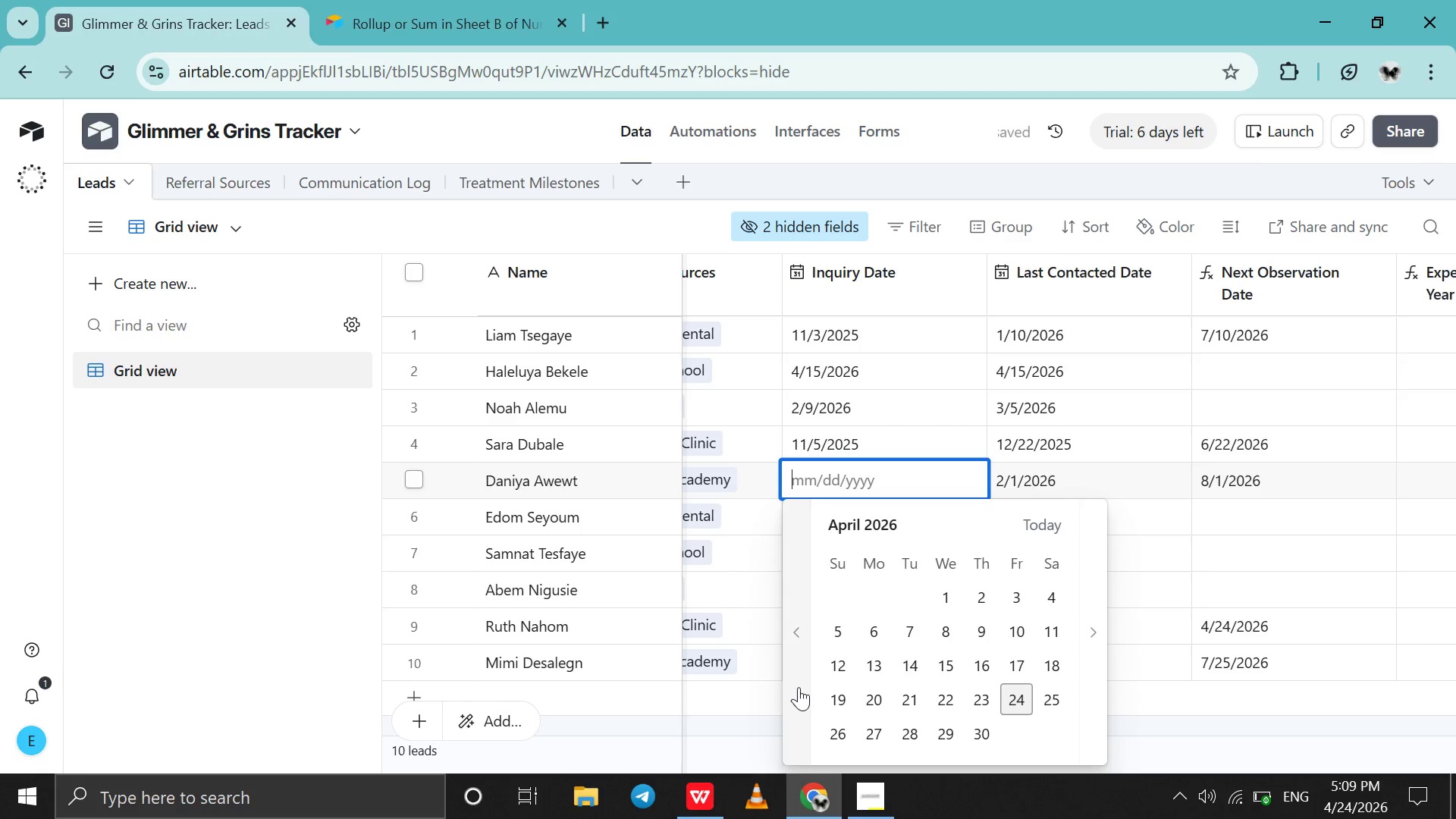 
double_click([799, 687])
 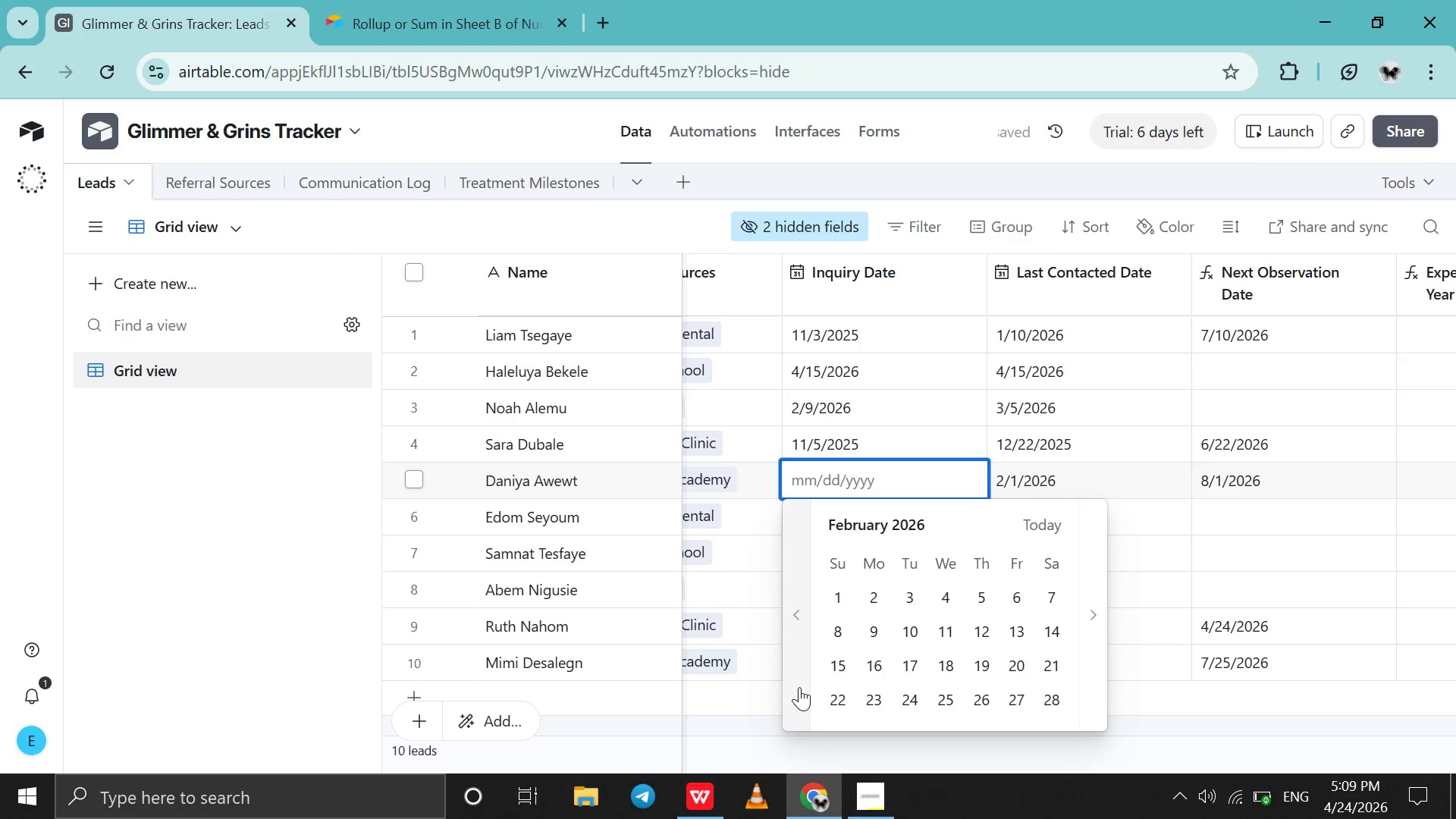 
triple_click([799, 687])
 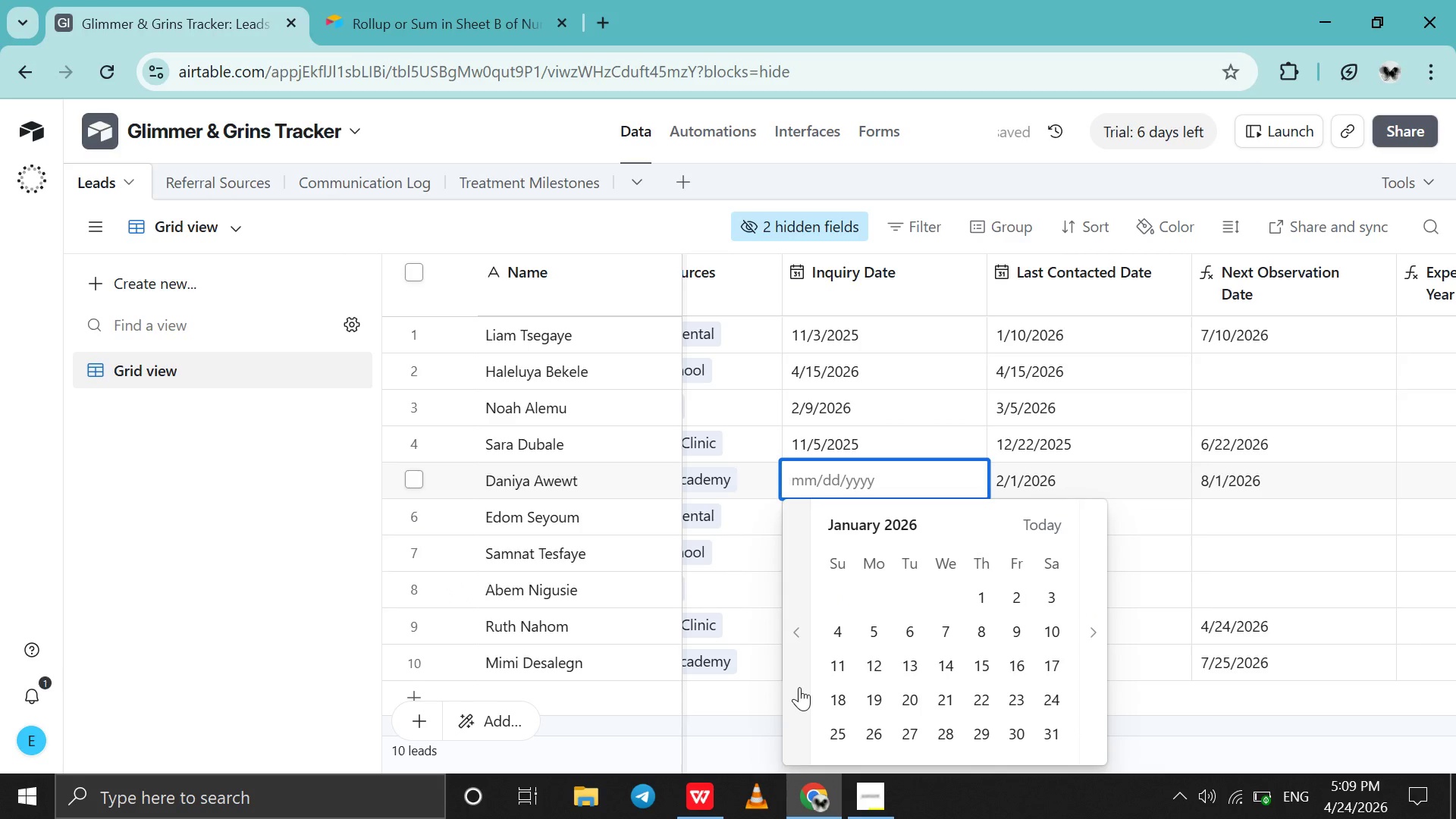 
left_click([799, 687])
 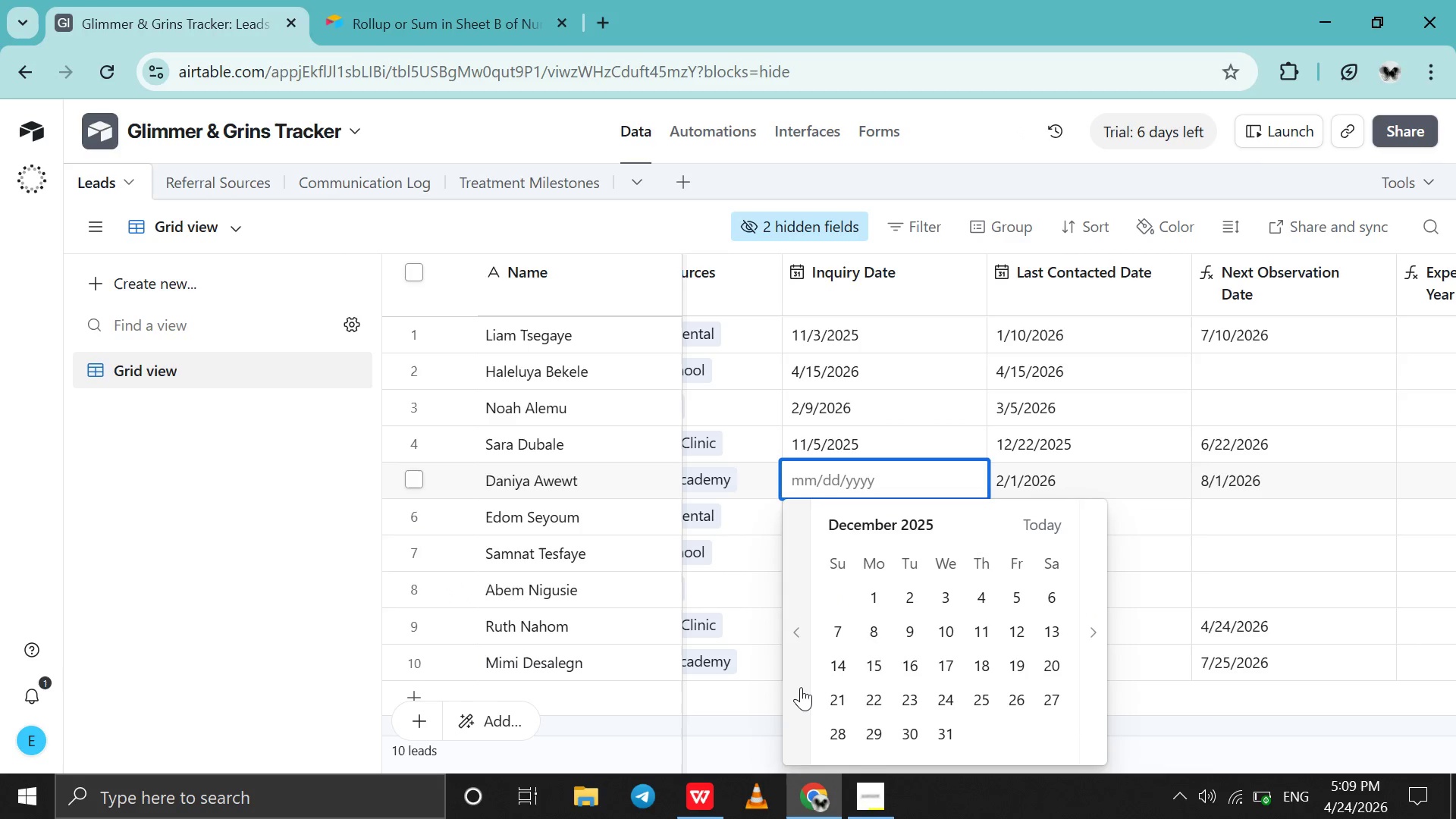 
left_click([801, 687])
 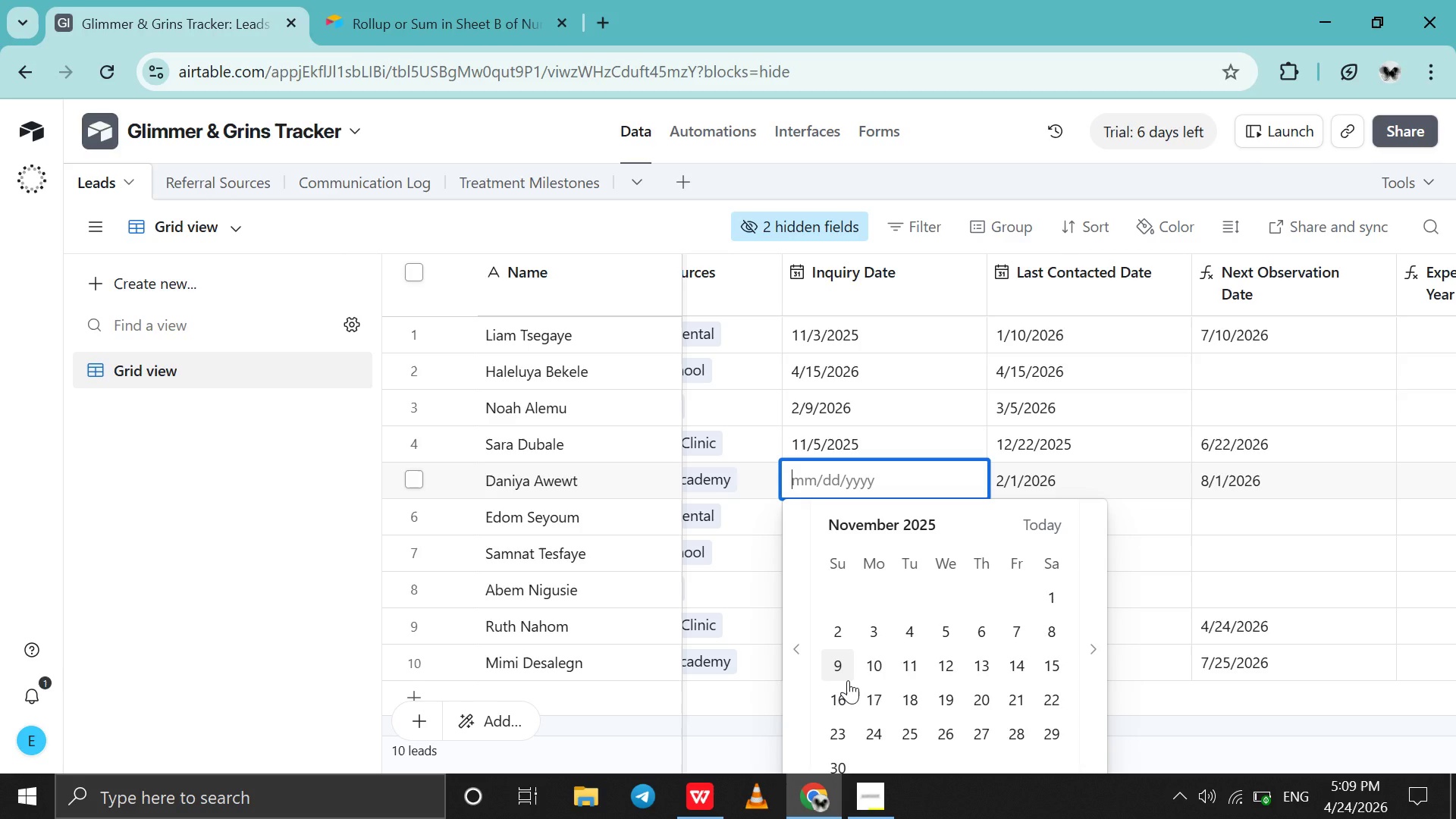 
left_click([848, 680])
 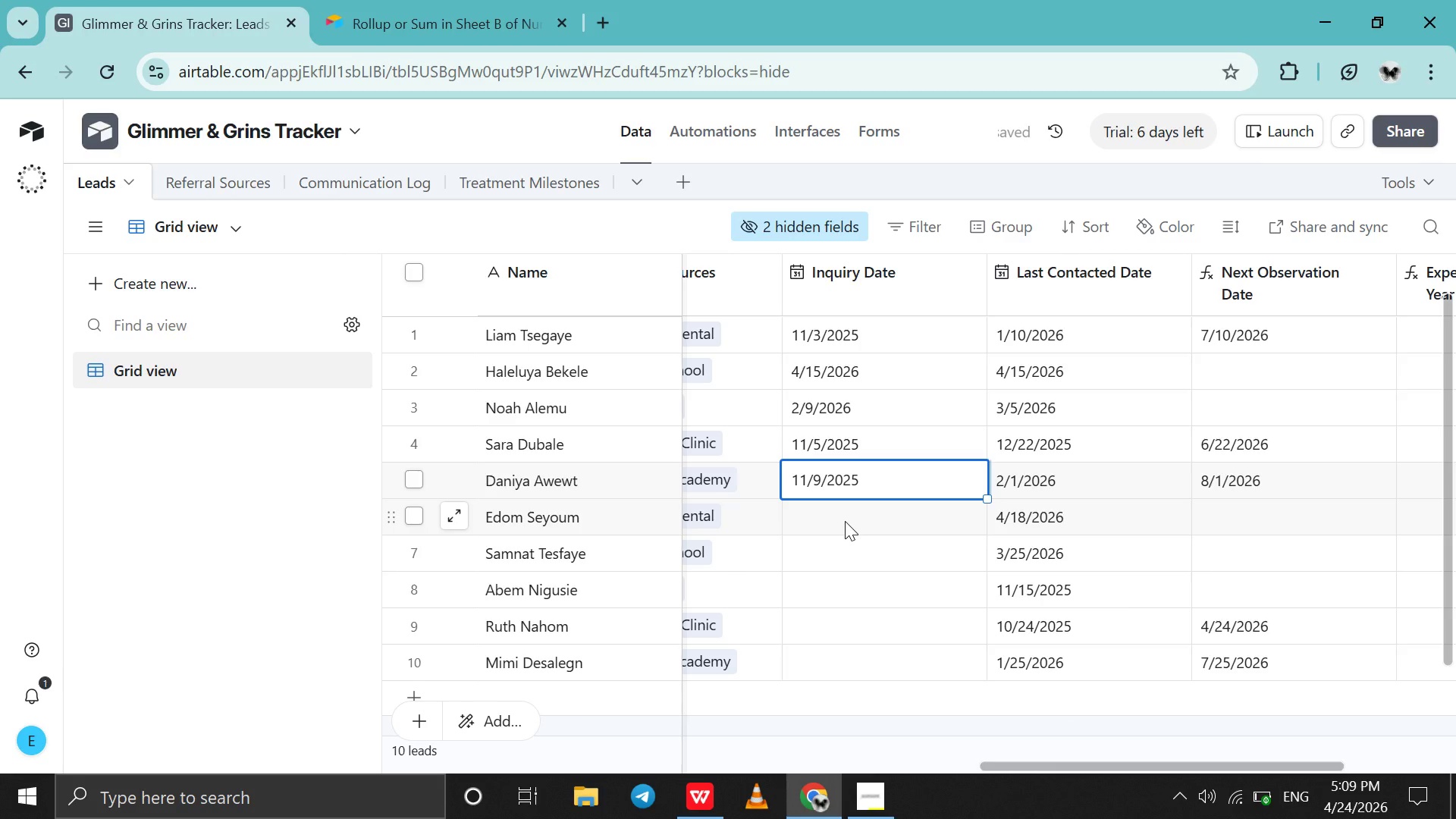 
double_click([845, 521])
 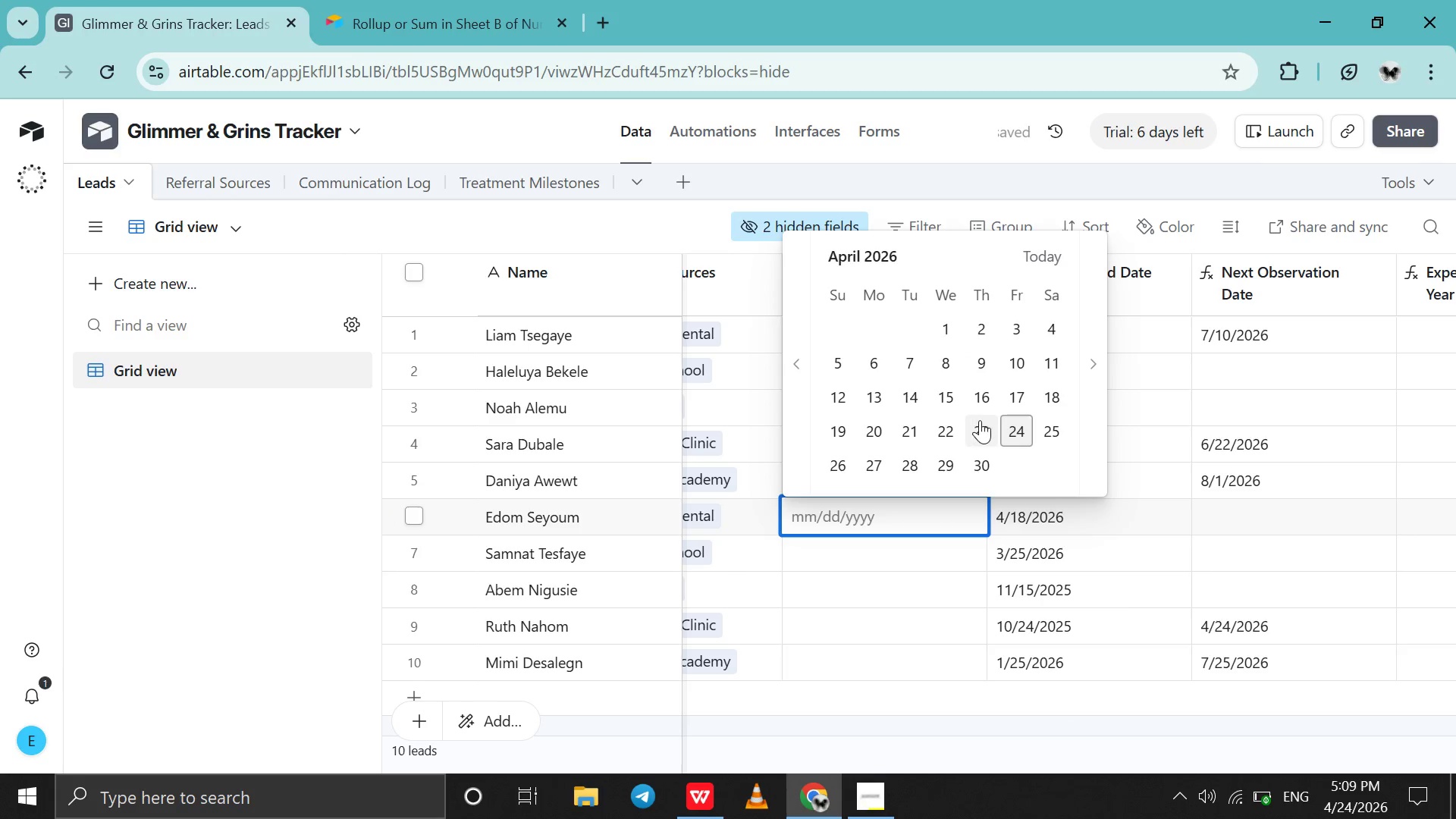 
left_click([977, 423])
 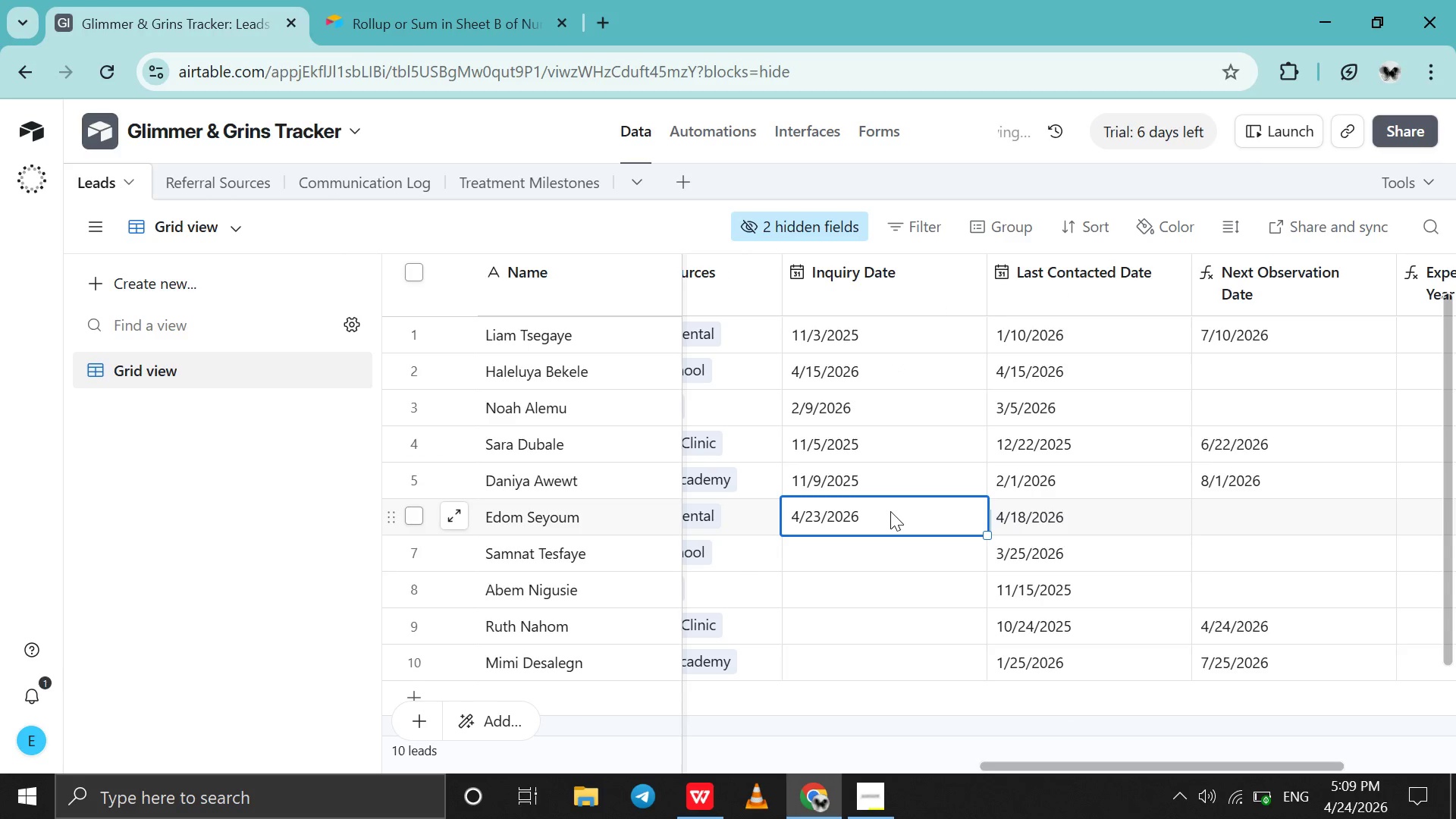 
double_click([890, 511])
 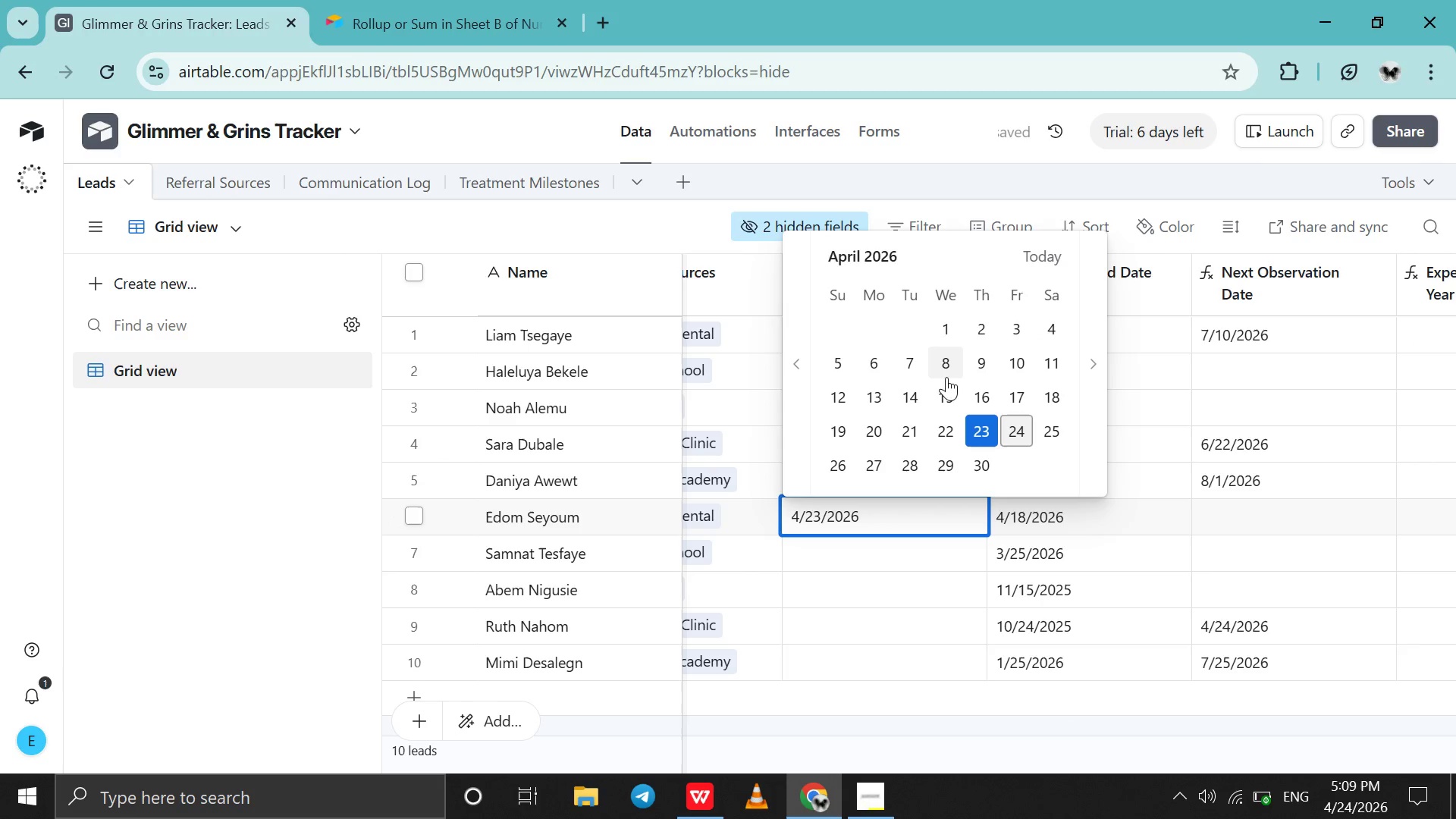 
left_click([949, 389])
 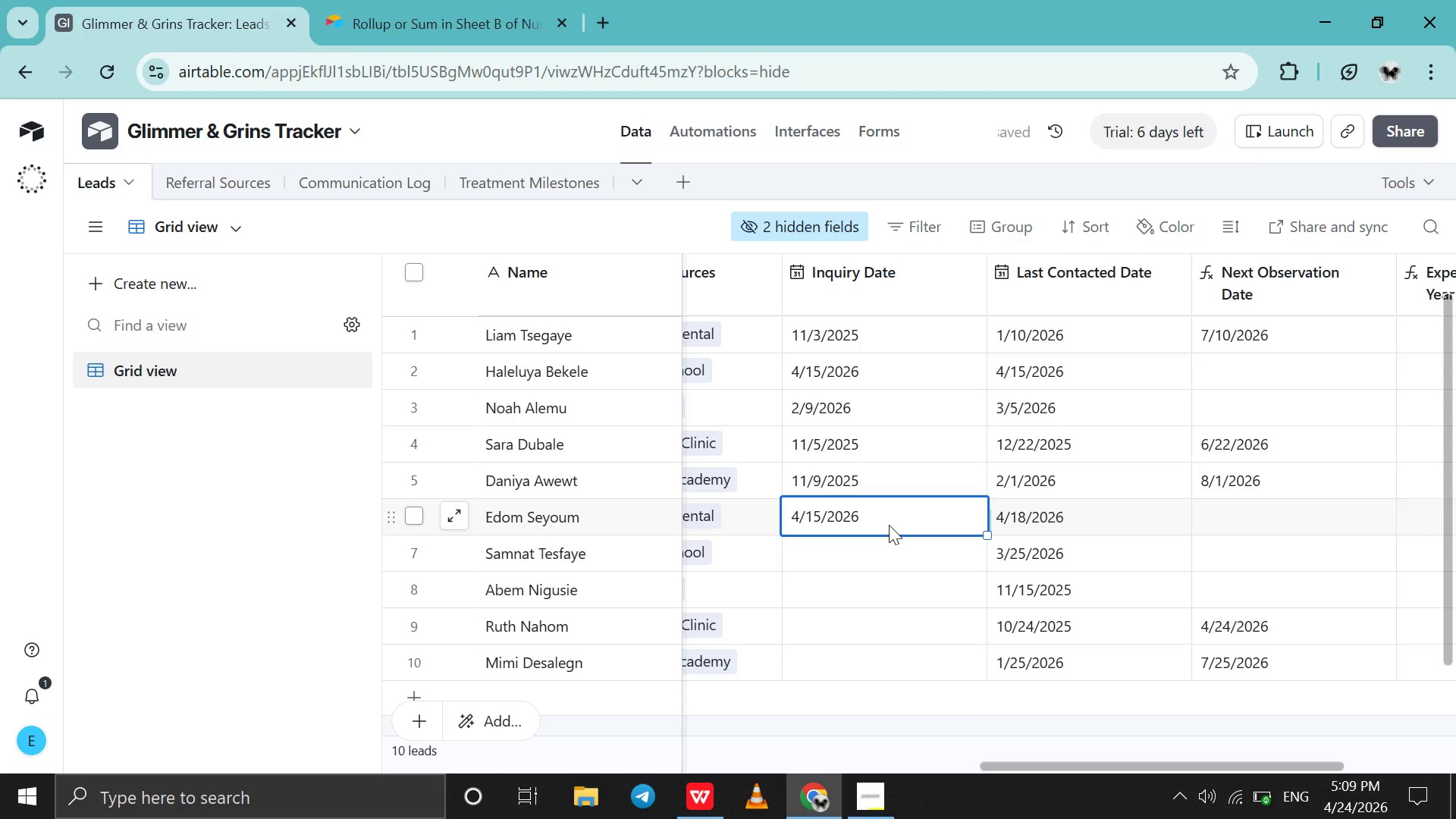 
scroll: coordinate [889, 525], scroll_direction: none, amount: 0.0
 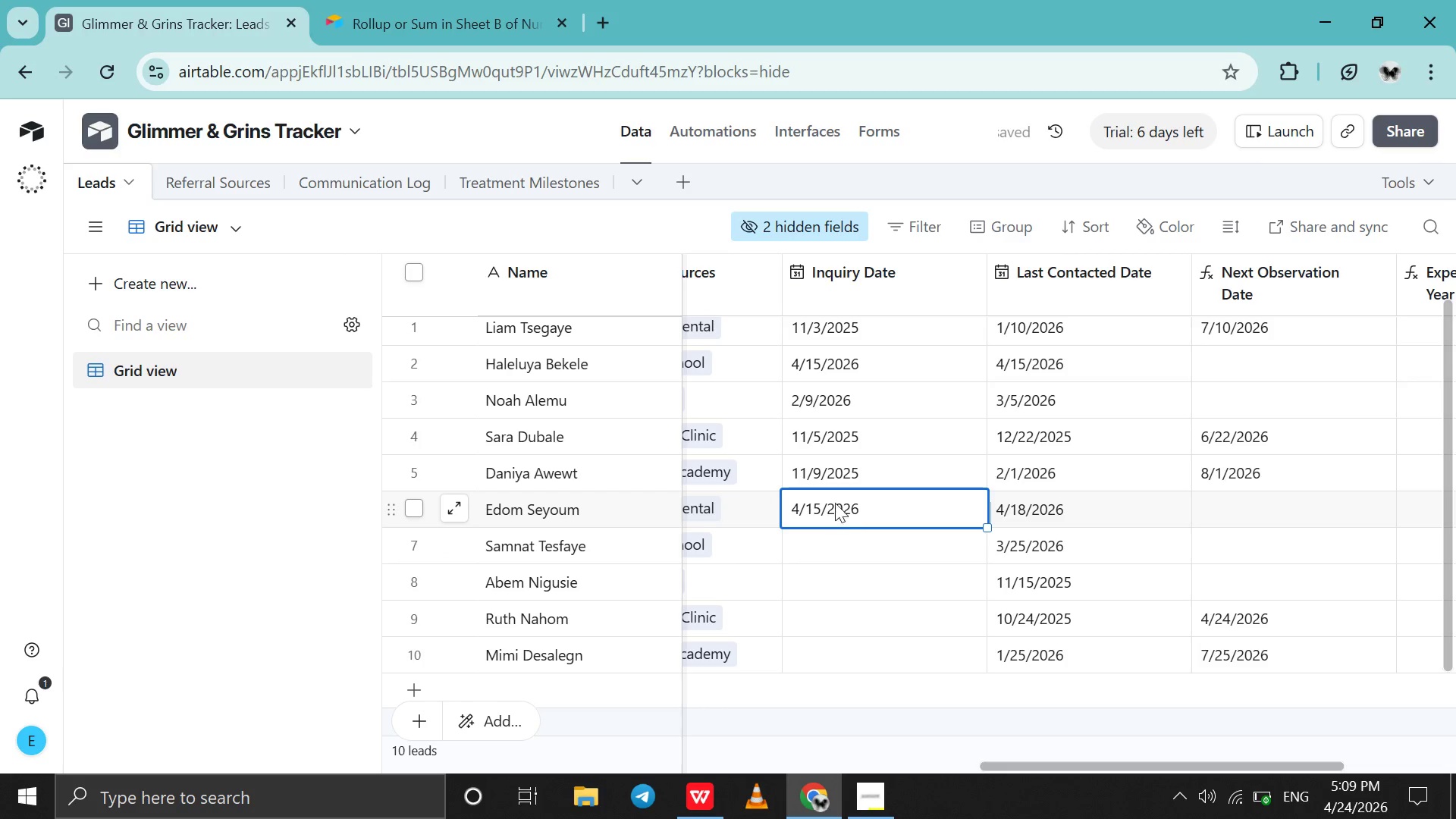 
double_click([836, 502])
 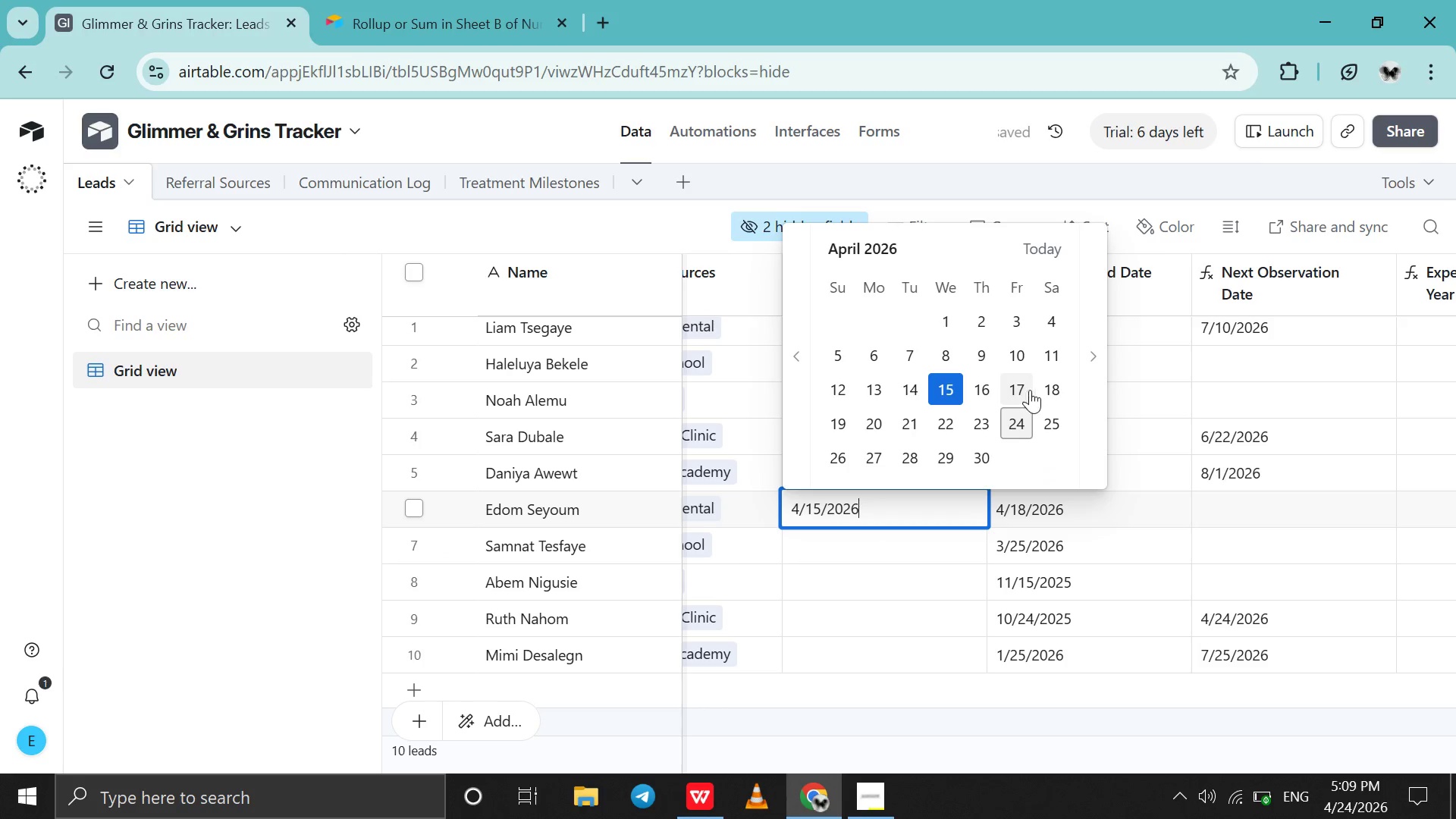 
left_click([1048, 384])
 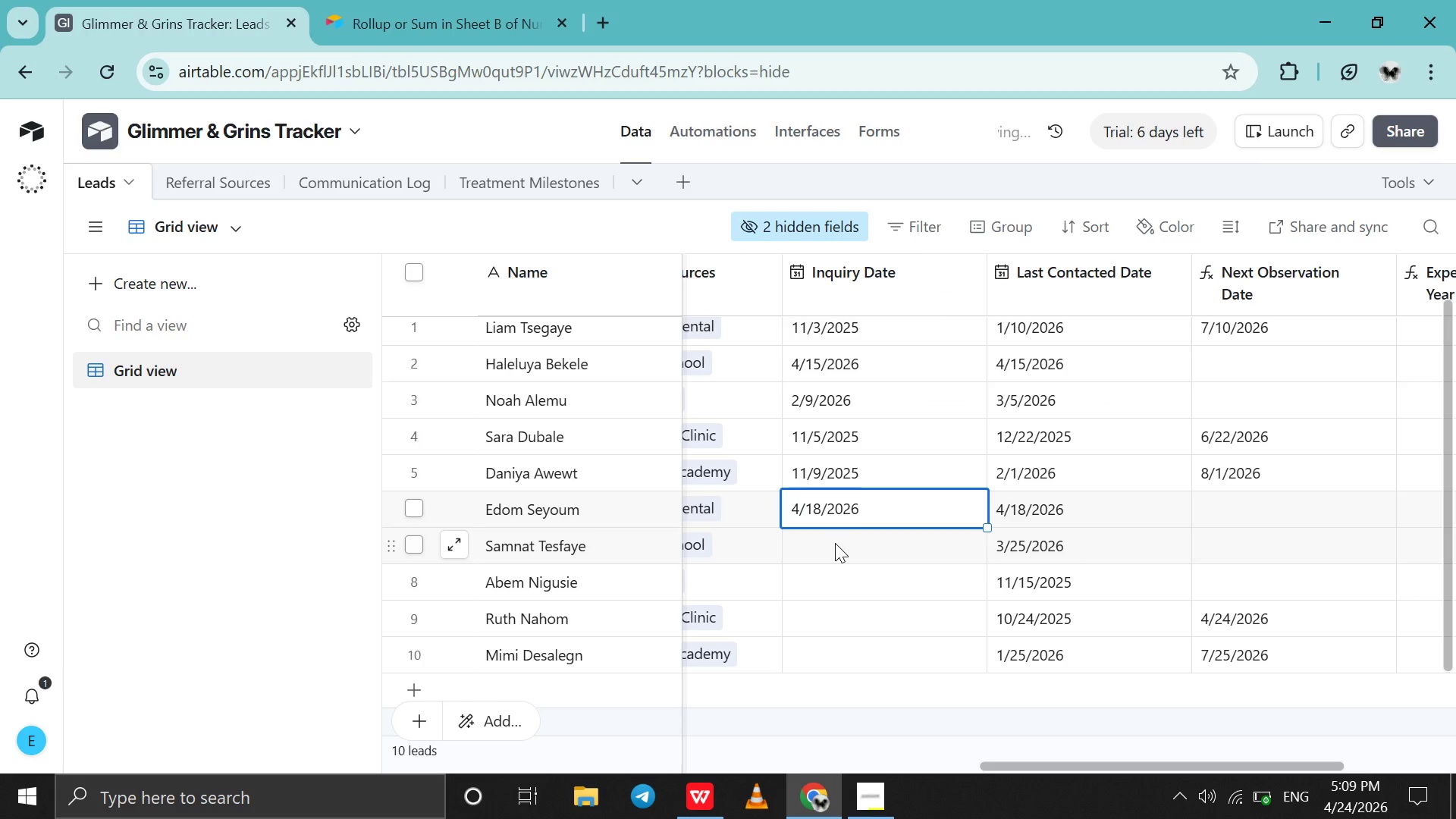 
double_click([835, 543])
 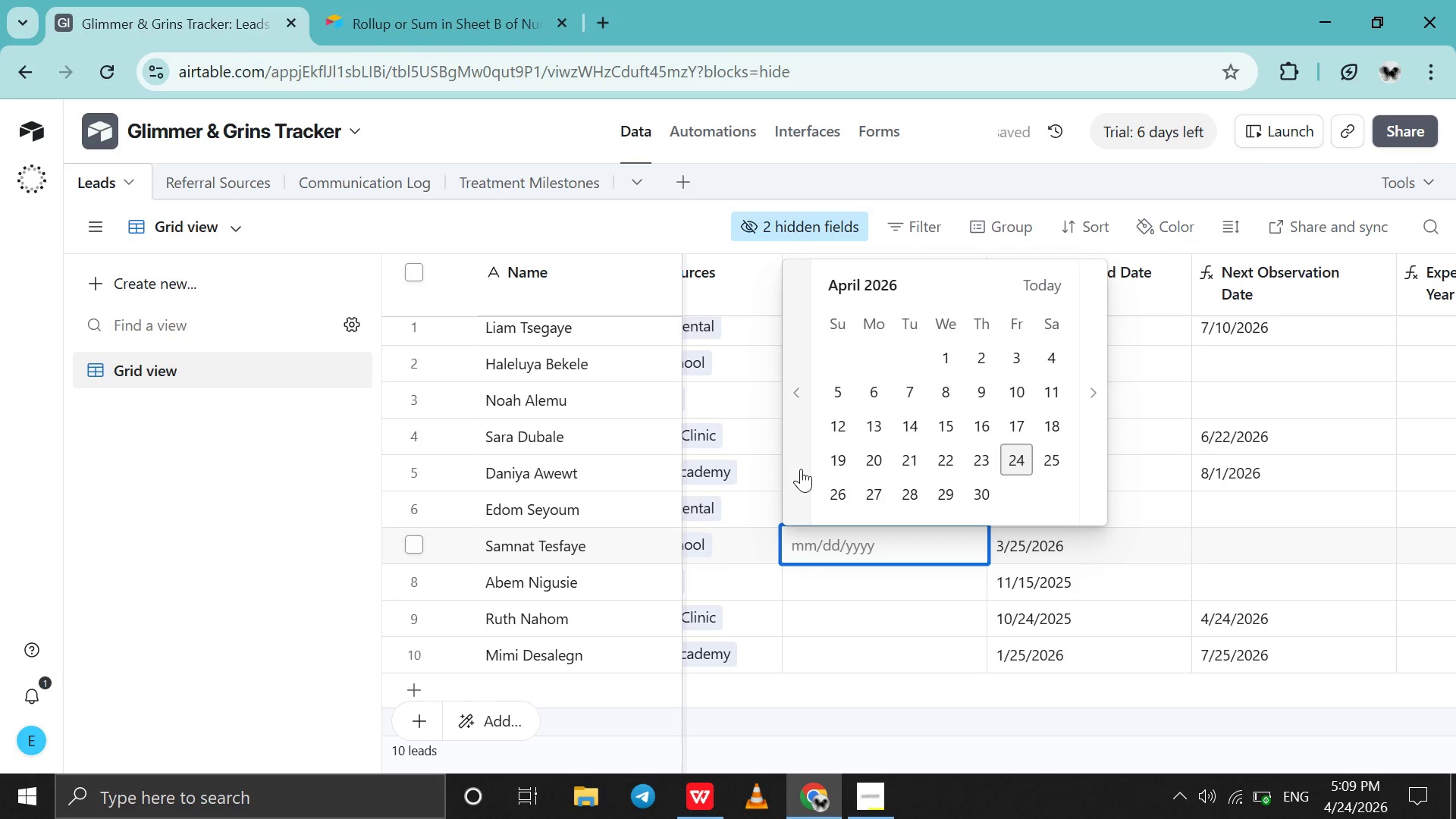 
left_click([801, 469])
 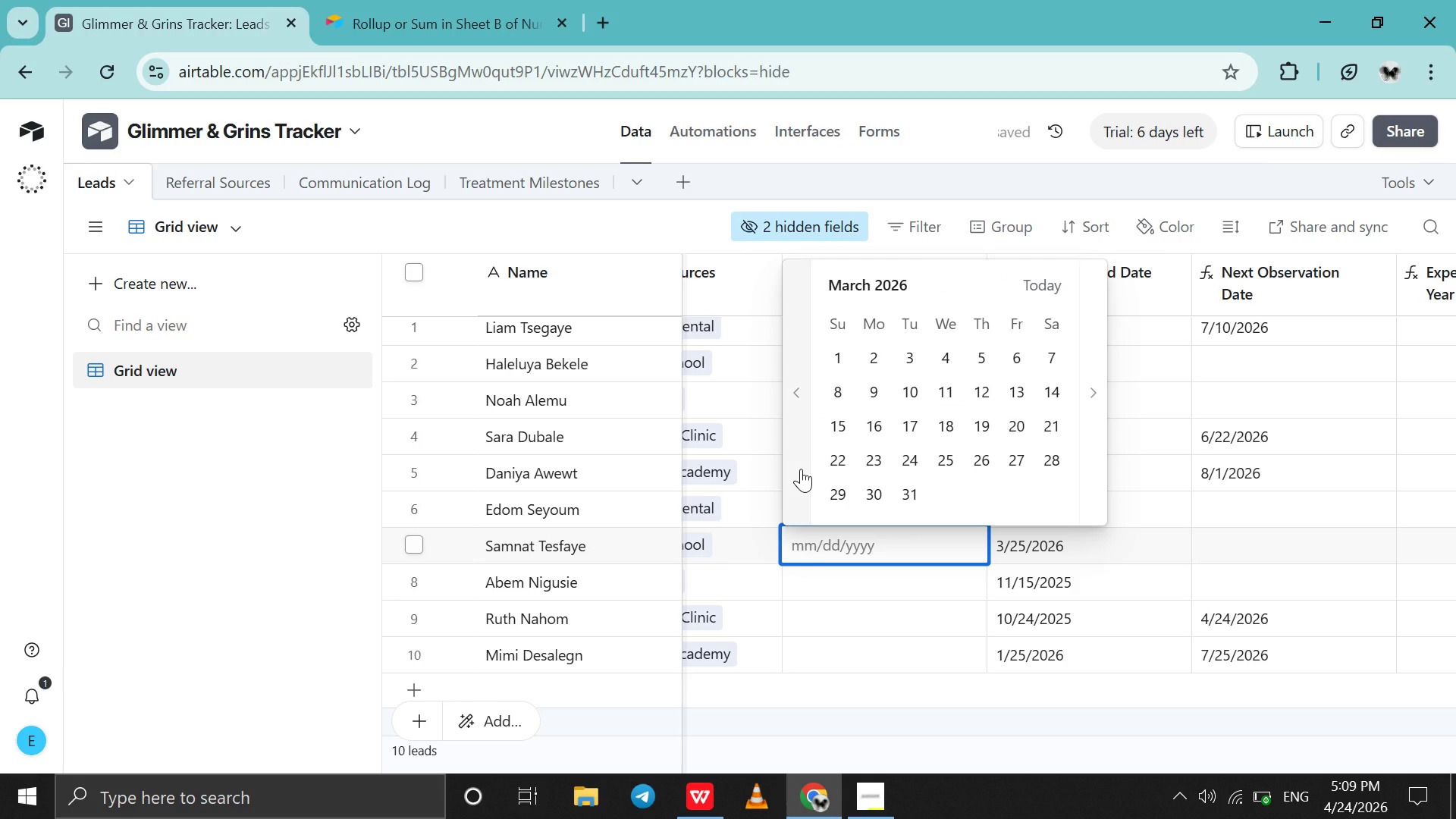 
left_click([801, 469])
 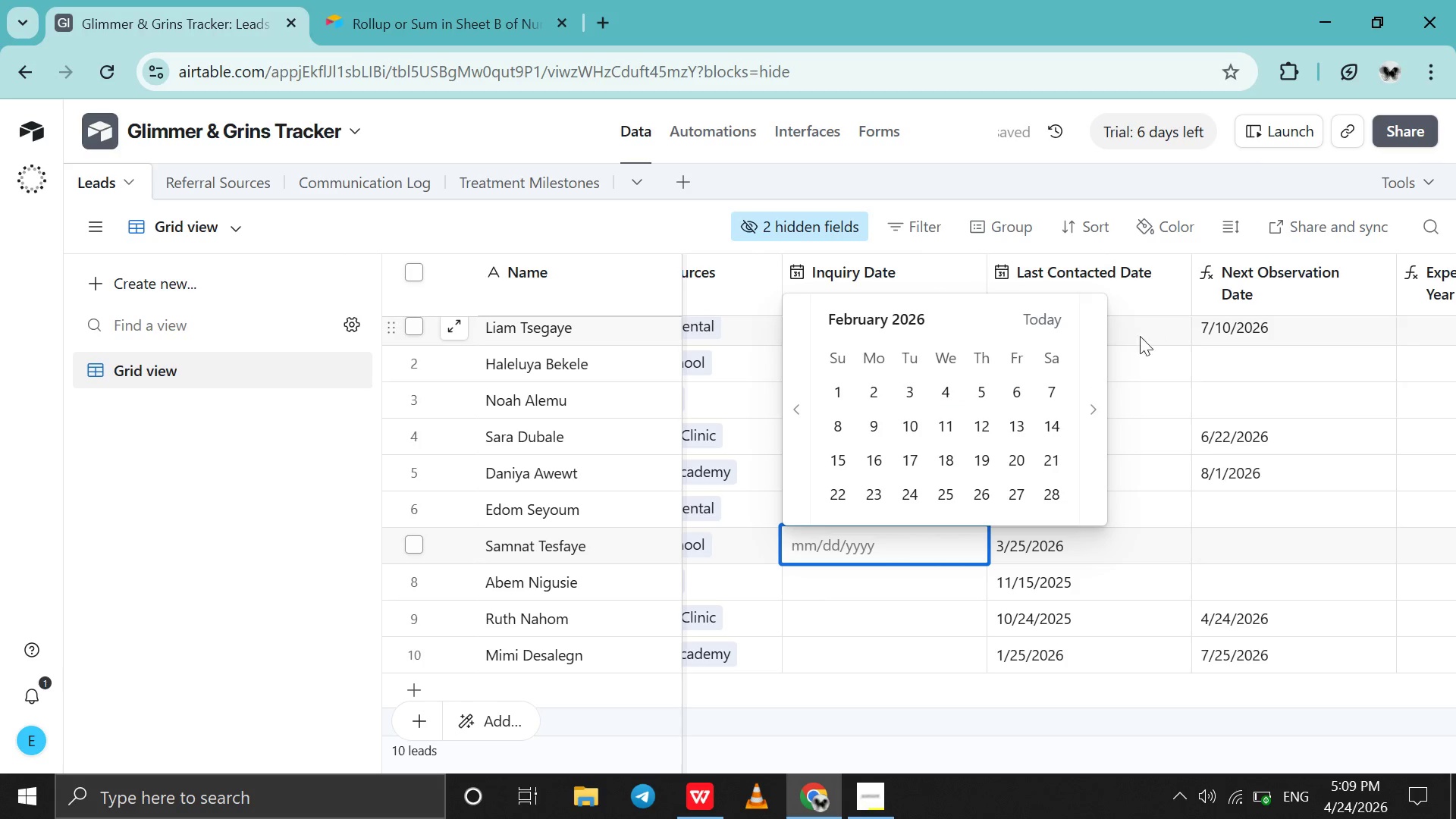 
left_click([1094, 401])
 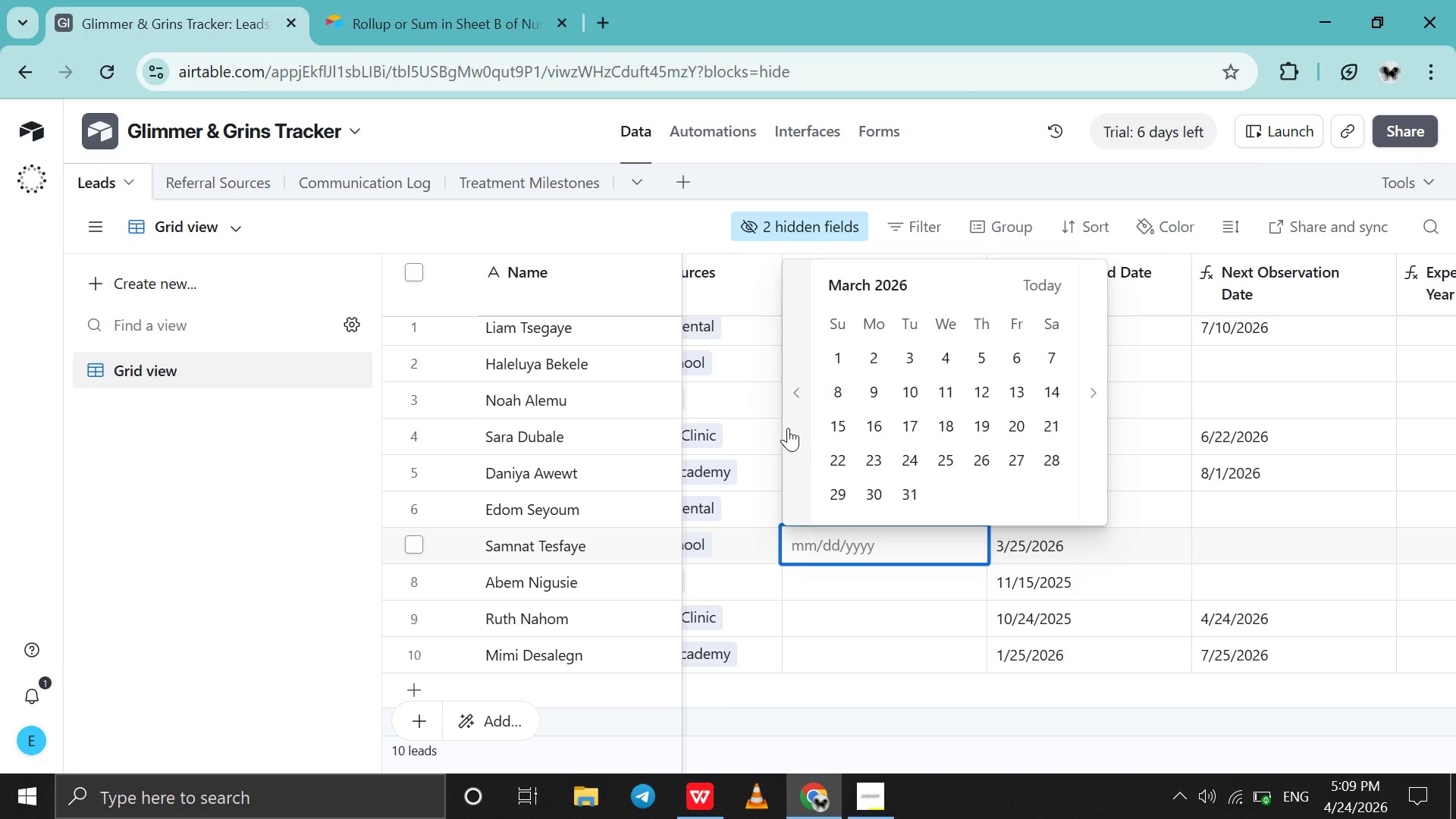 
left_click([786, 428])
 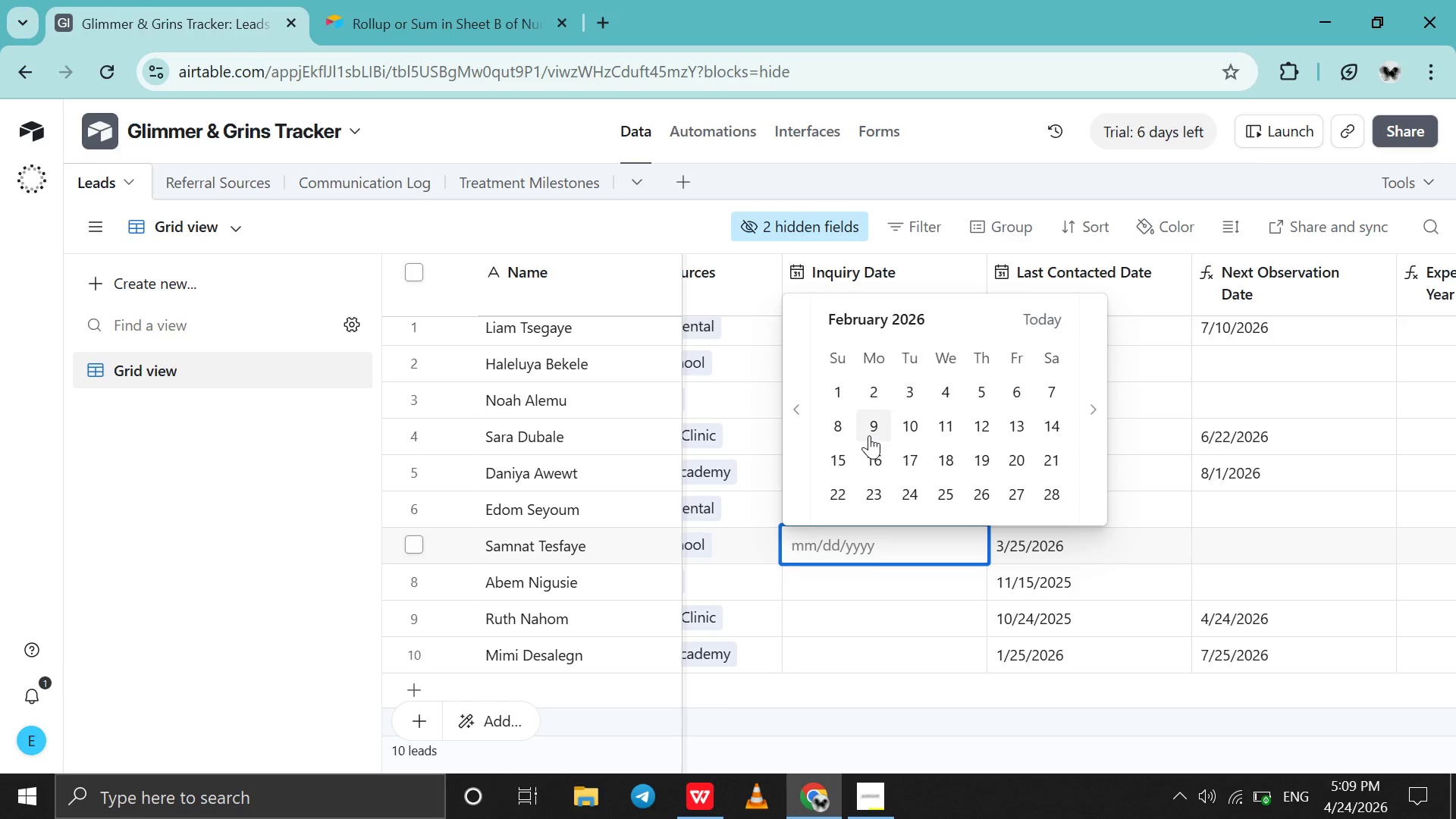 
left_click([869, 435])
 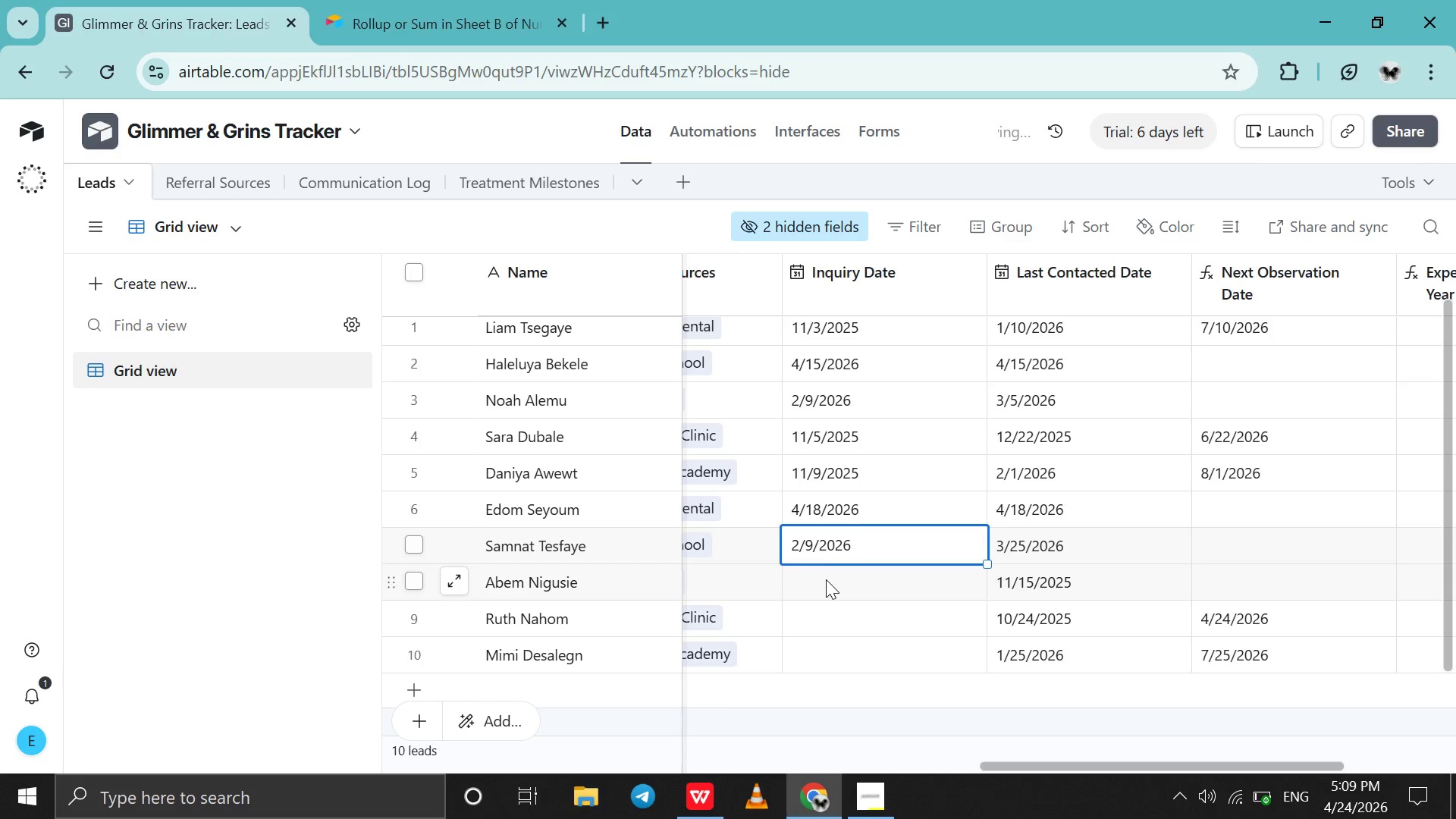 
double_click([826, 579])
 